 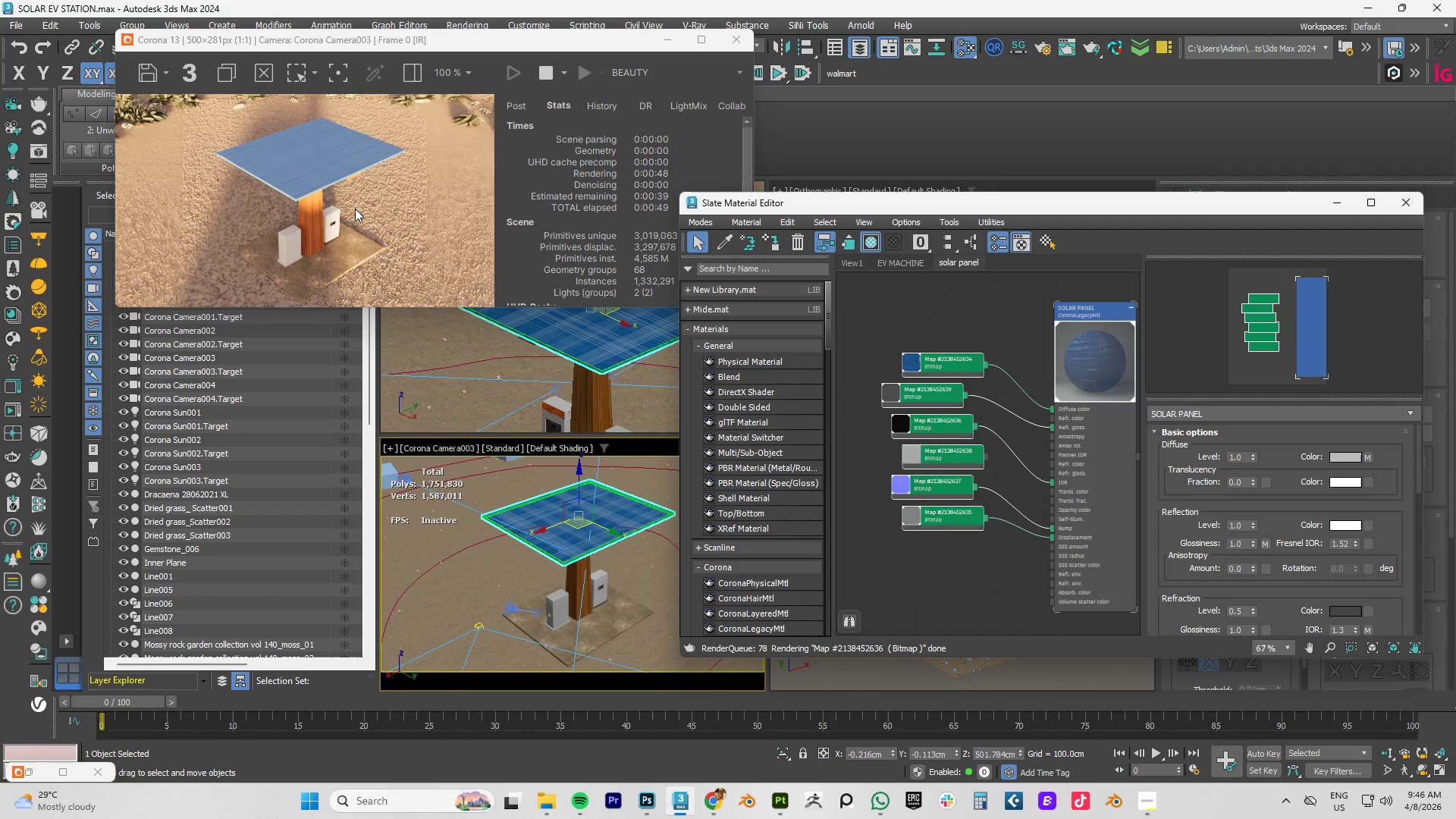 
hold_key(key=AltLeft, duration=0.72)
left_click_drag(start_coordinate=[301, 215], to_coordinate=[353, 200])
 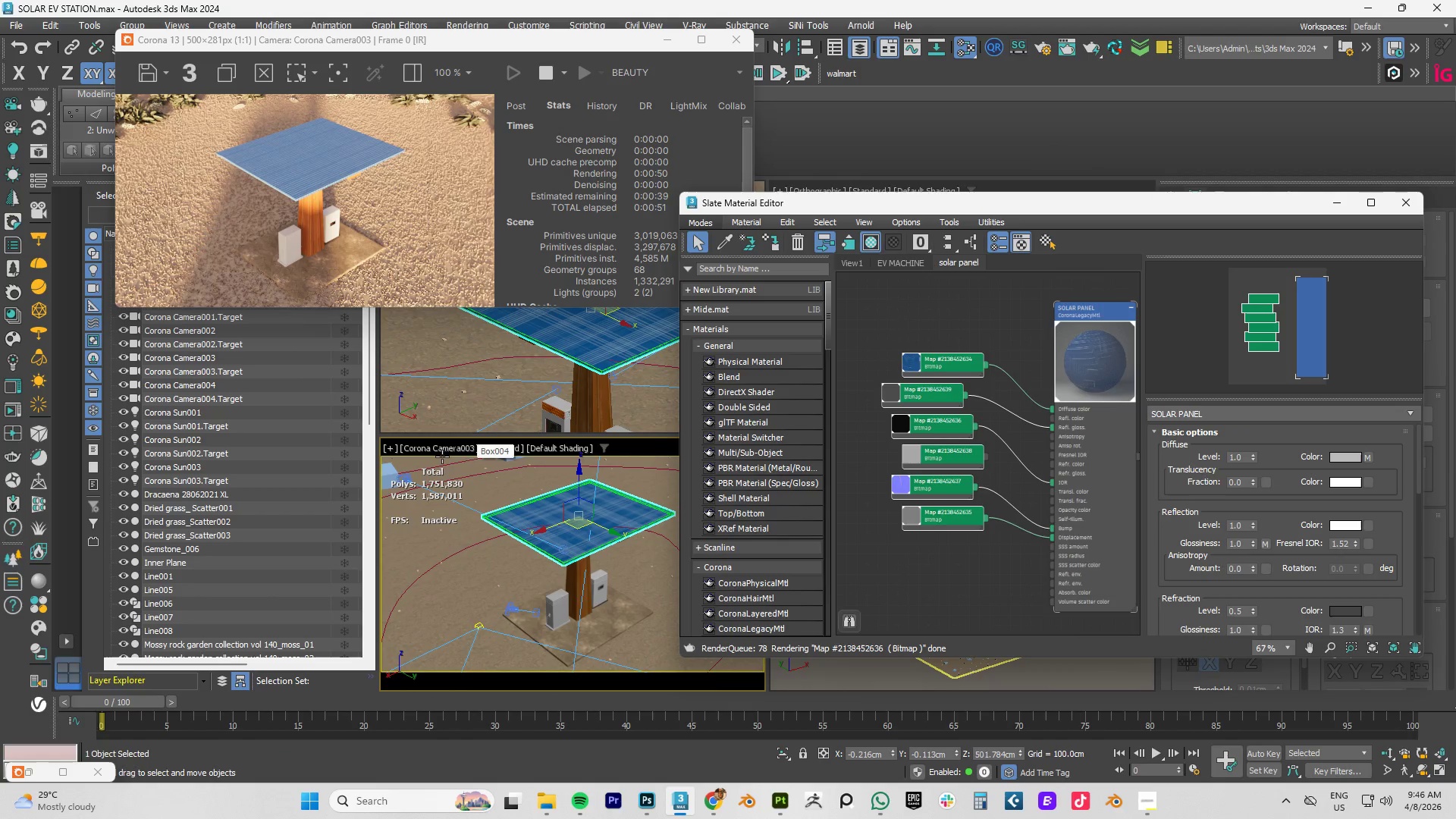 
left_click([445, 449])
 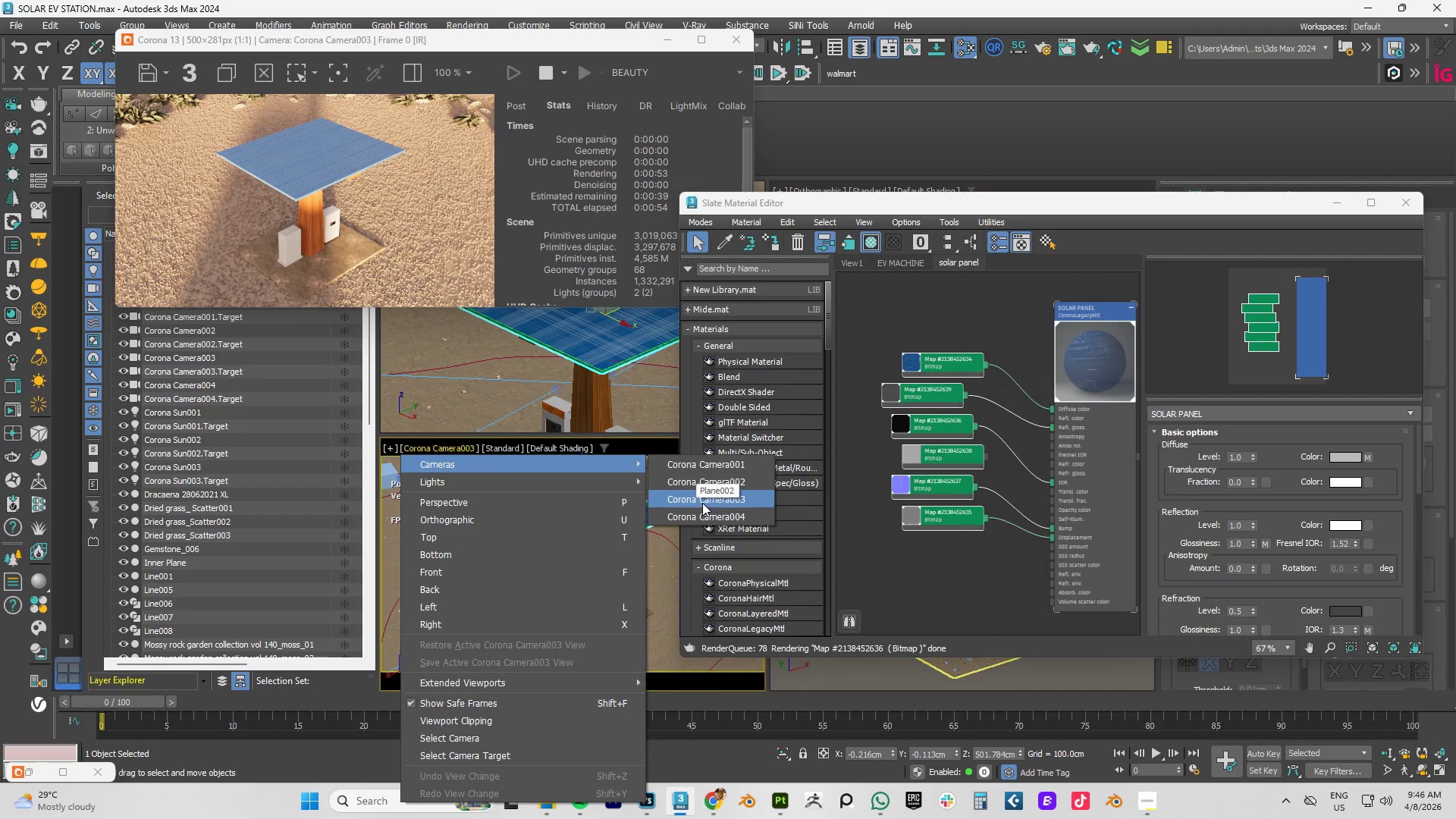 
left_click([704, 513])
 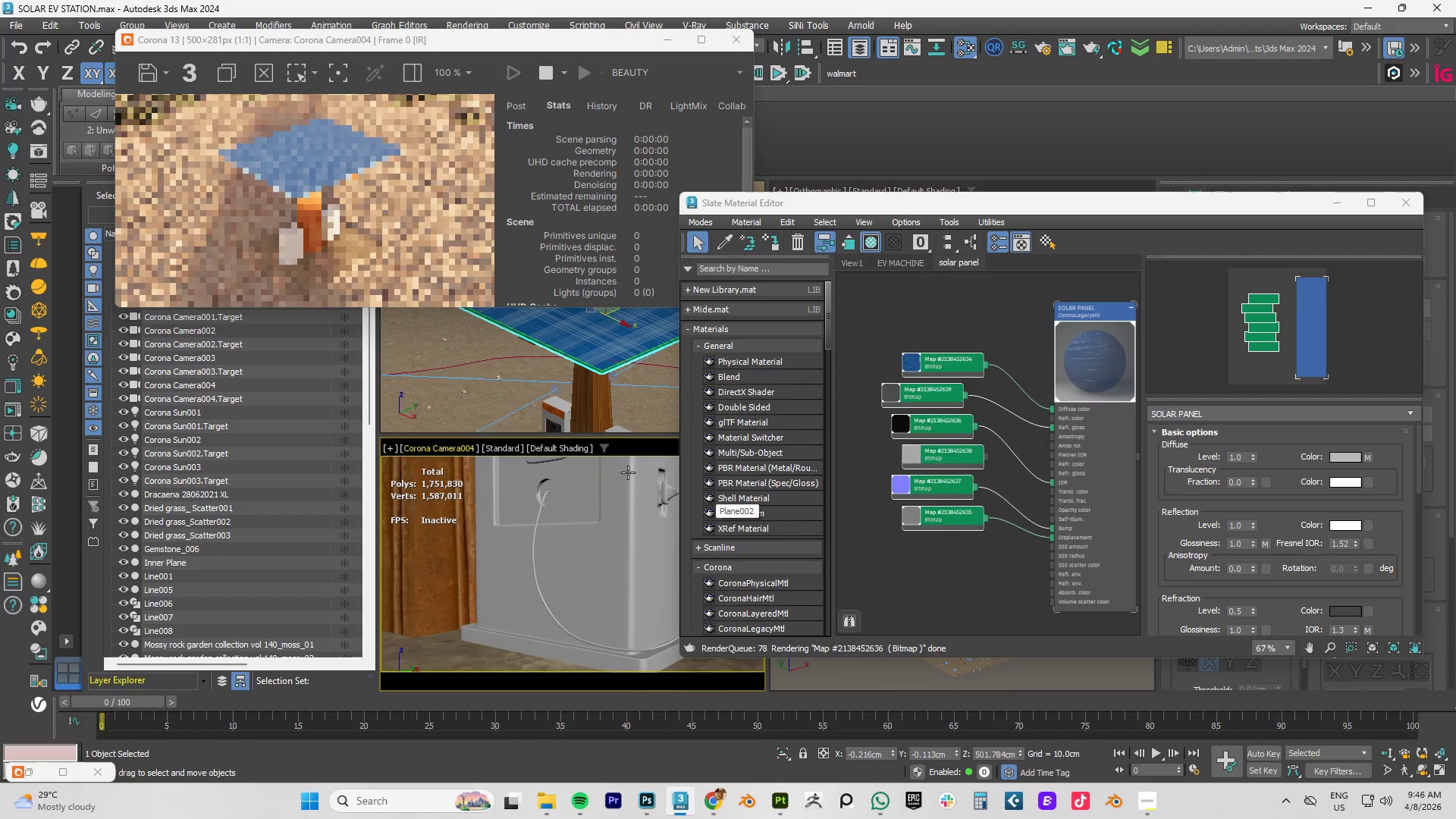 
mouse_move([570, 421])
 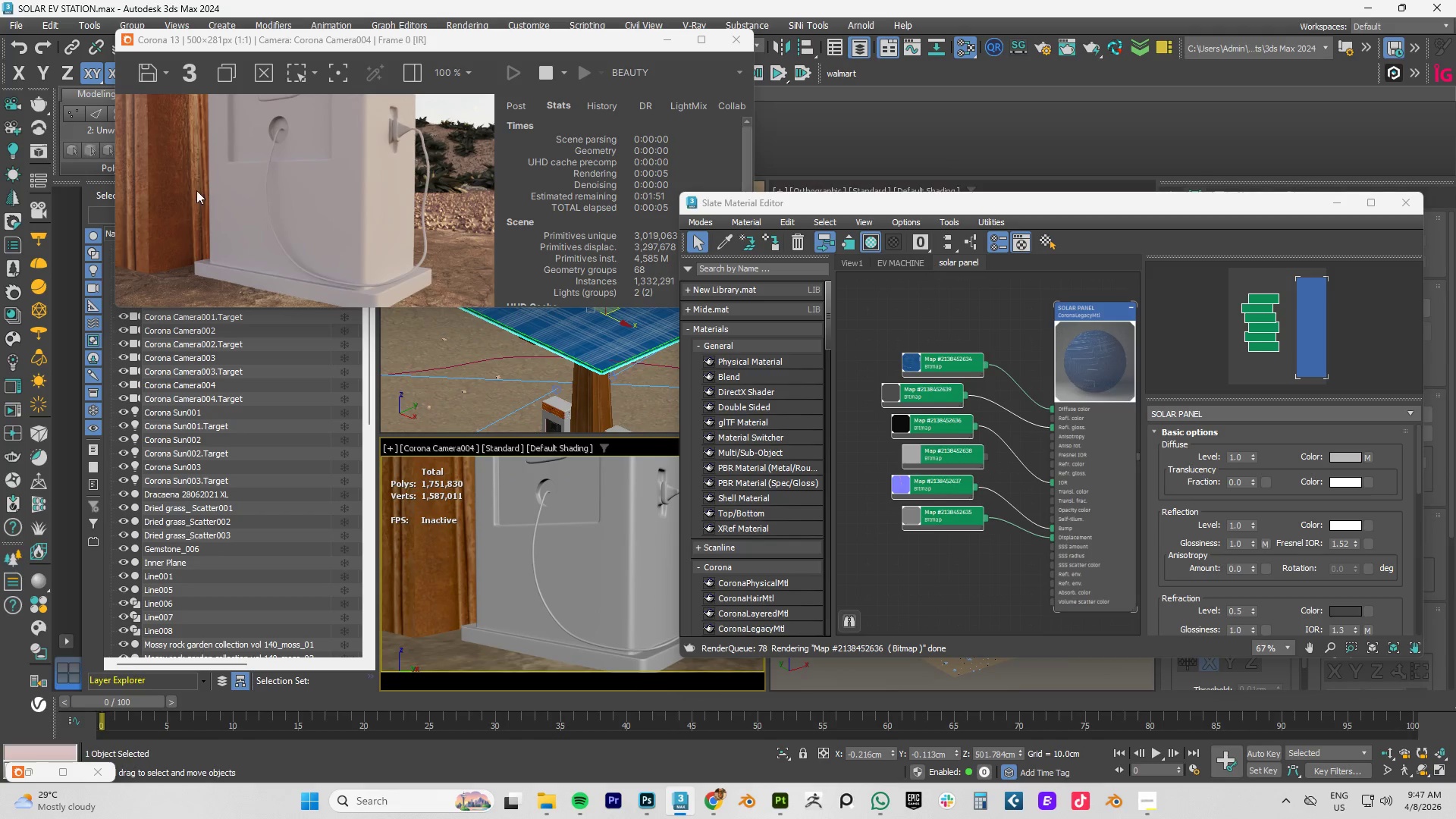 
scroll: coordinate [197, 194], scroll_direction: down, amount: 1.0
 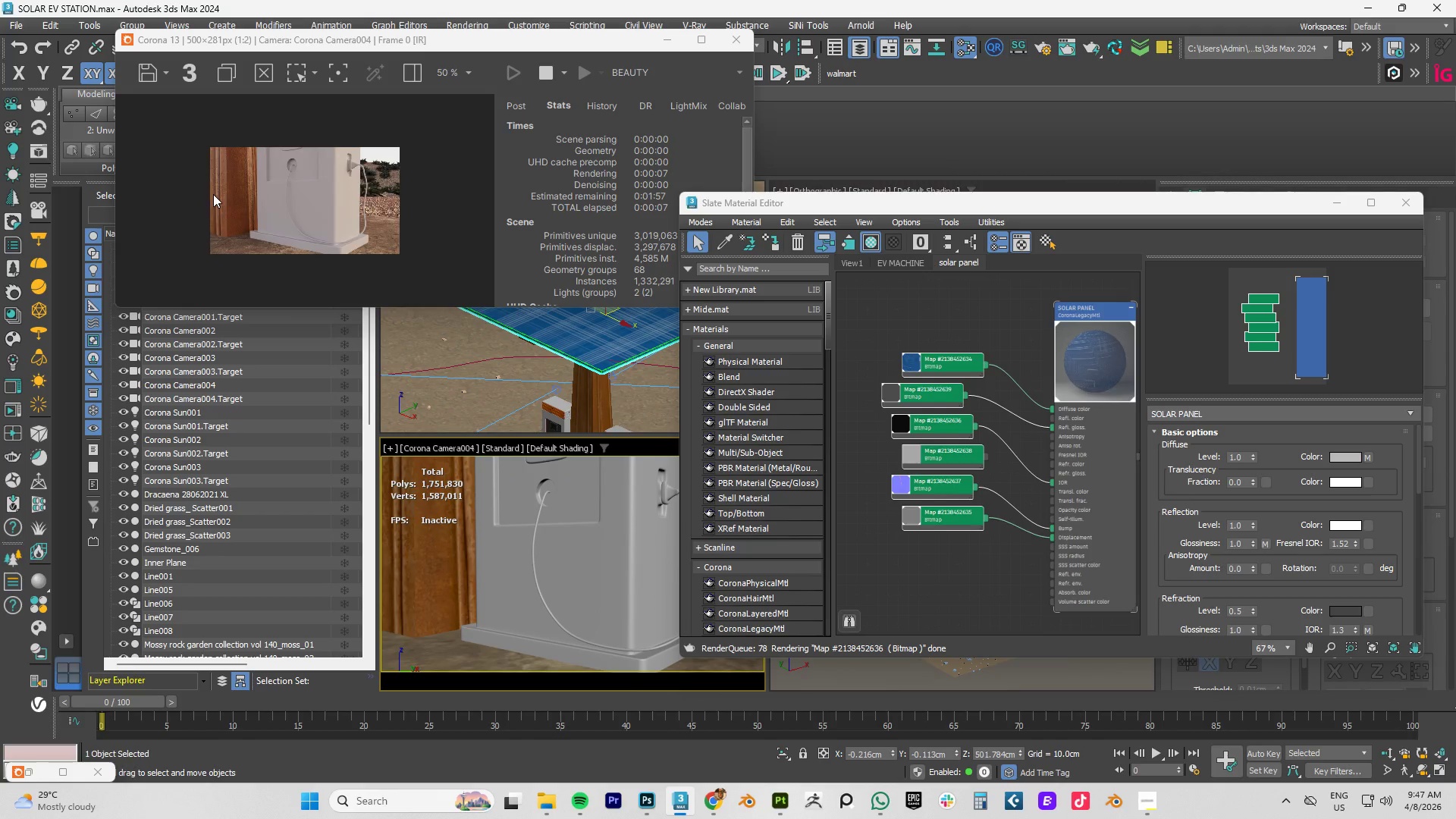 
scroll: coordinate [217, 194], scroll_direction: up, amount: 1.0
 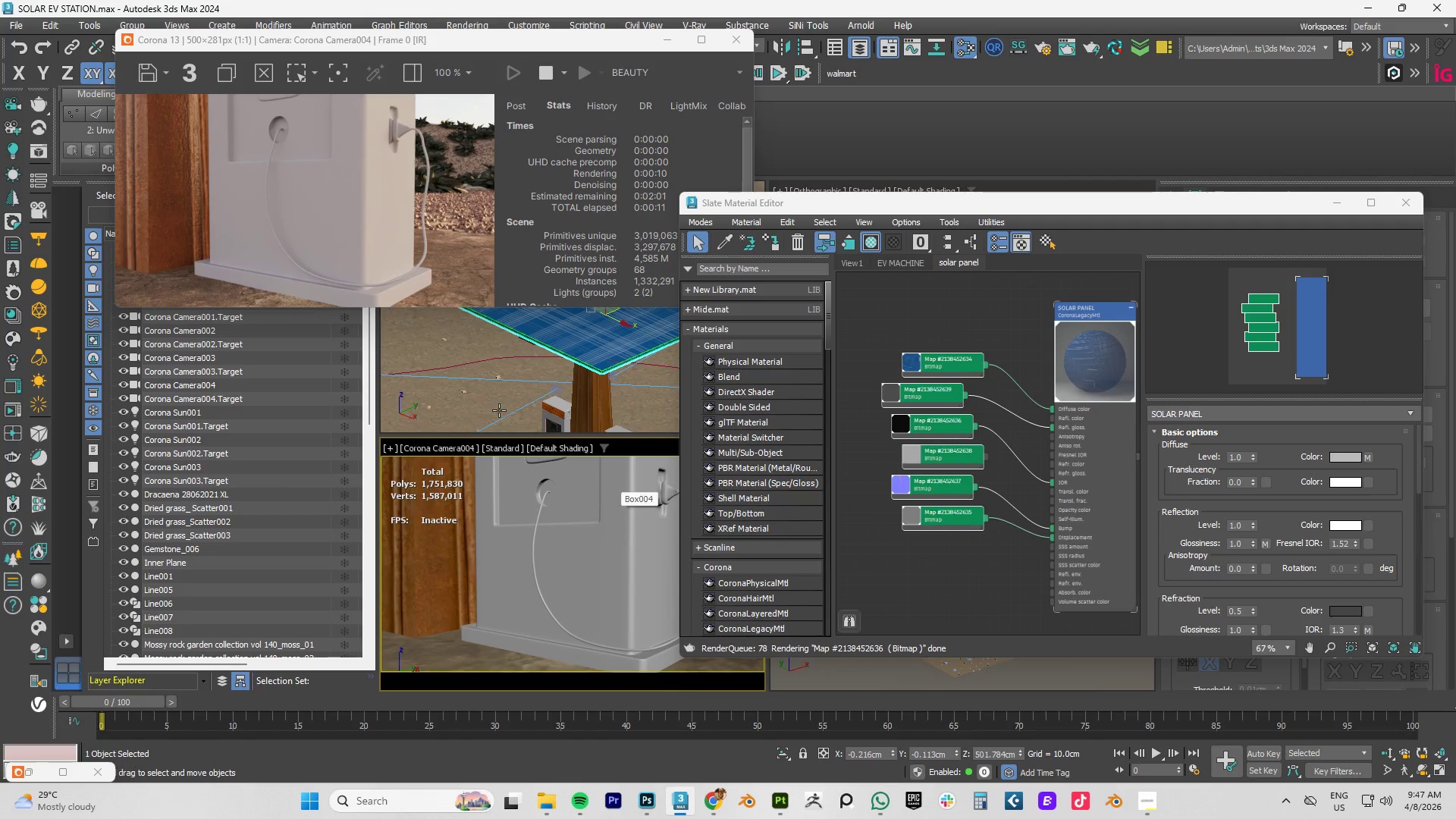 
left_click([671, 39])
 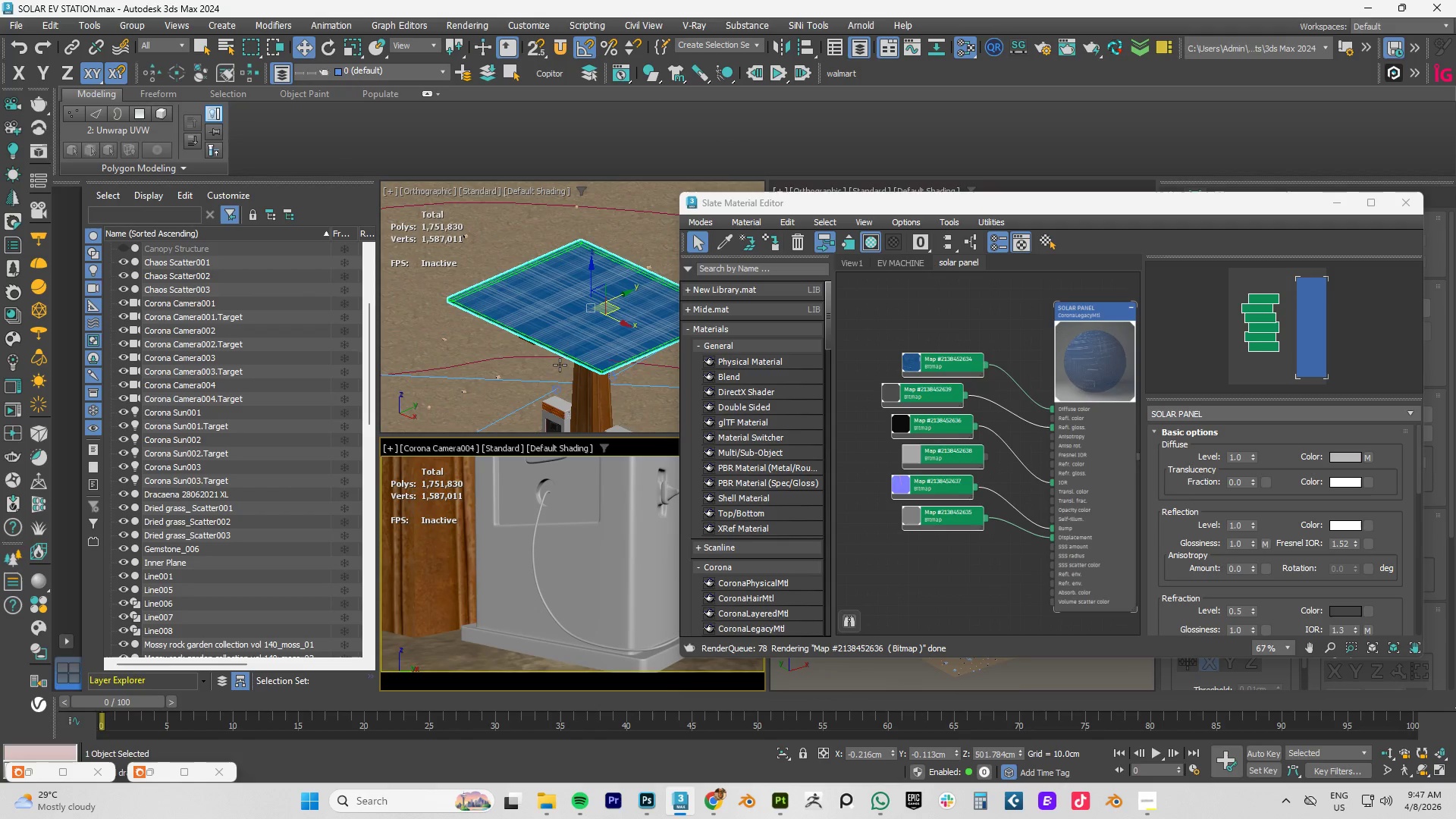 
scroll: coordinate [530, 377], scroll_direction: down, amount: 3.0
 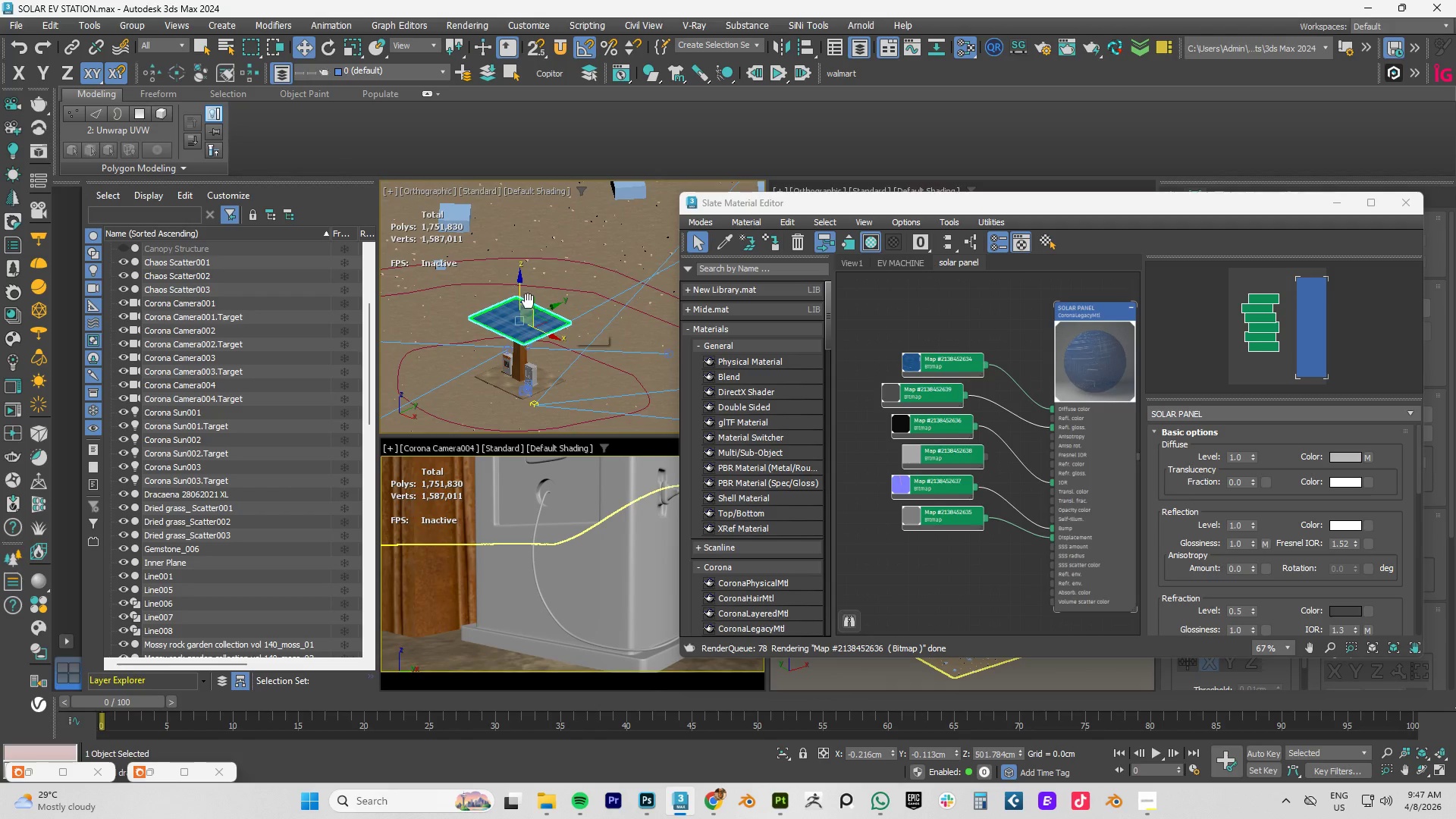 
hold_key(key=AltLeft, duration=0.81)
 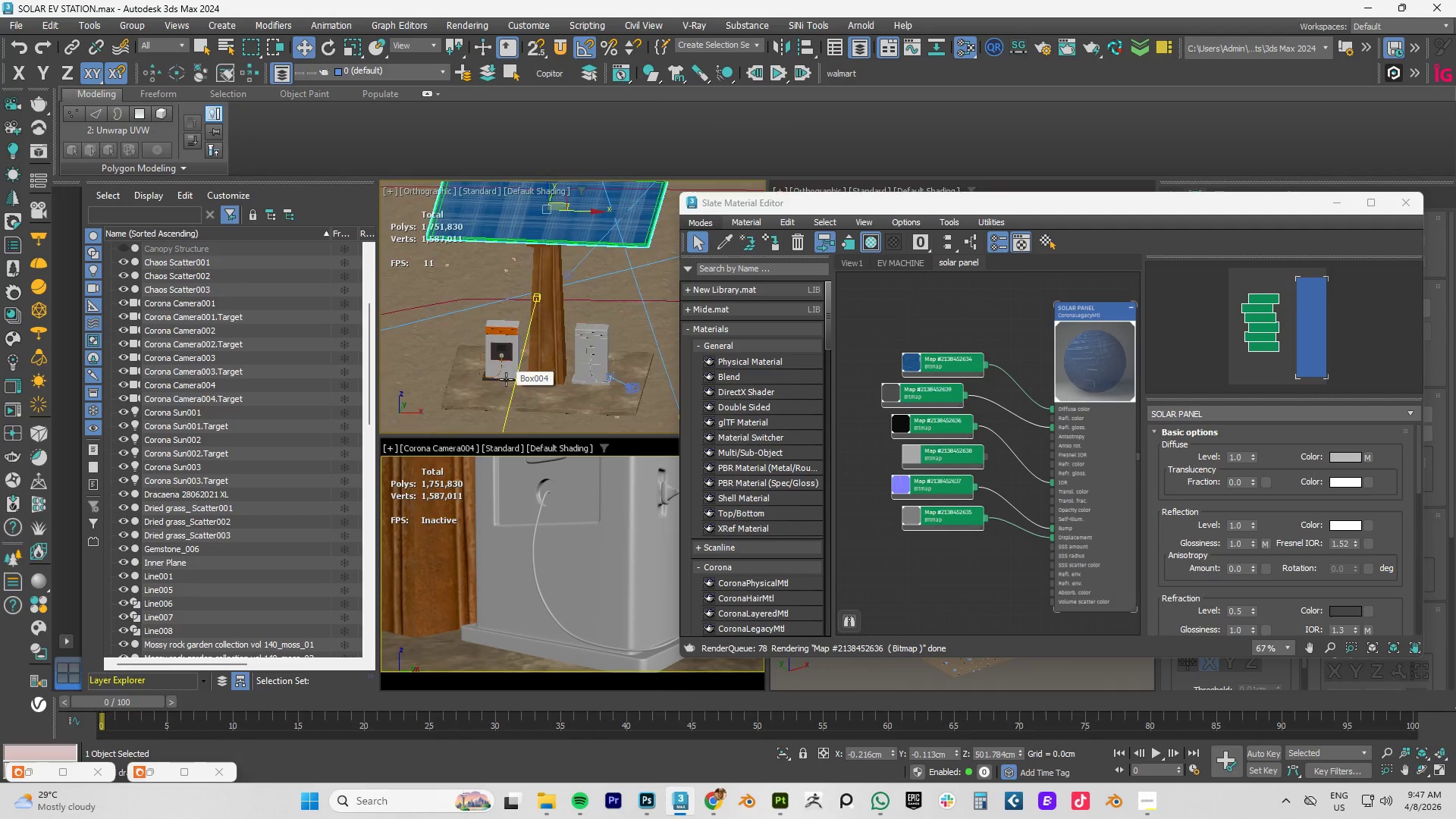 
hold_key(key=AltLeft, duration=1.73)
scroll: coordinate [510, 374], scroll_direction: up, amount: 7.0
 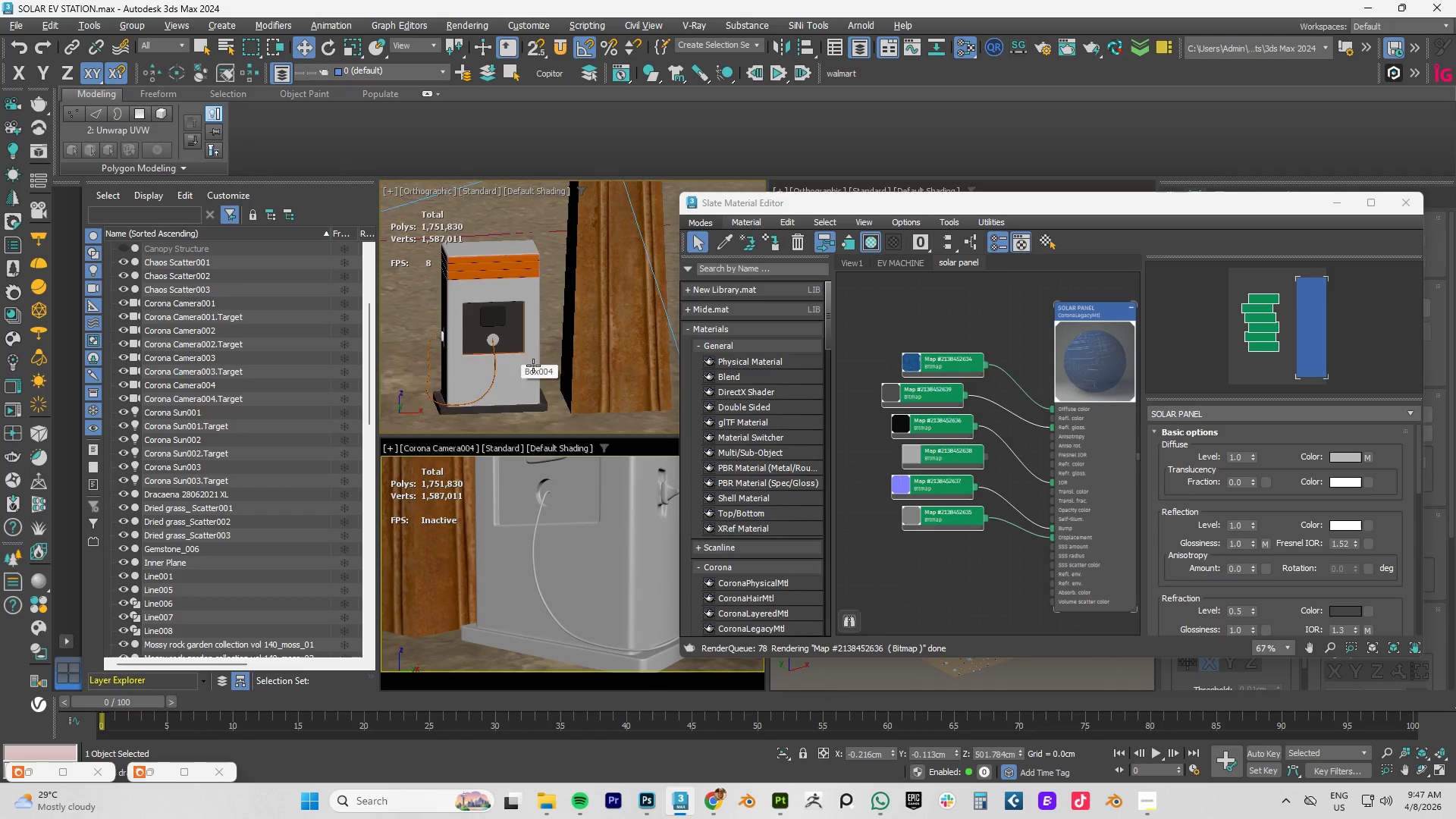 
key(Alt+AltLeft)
 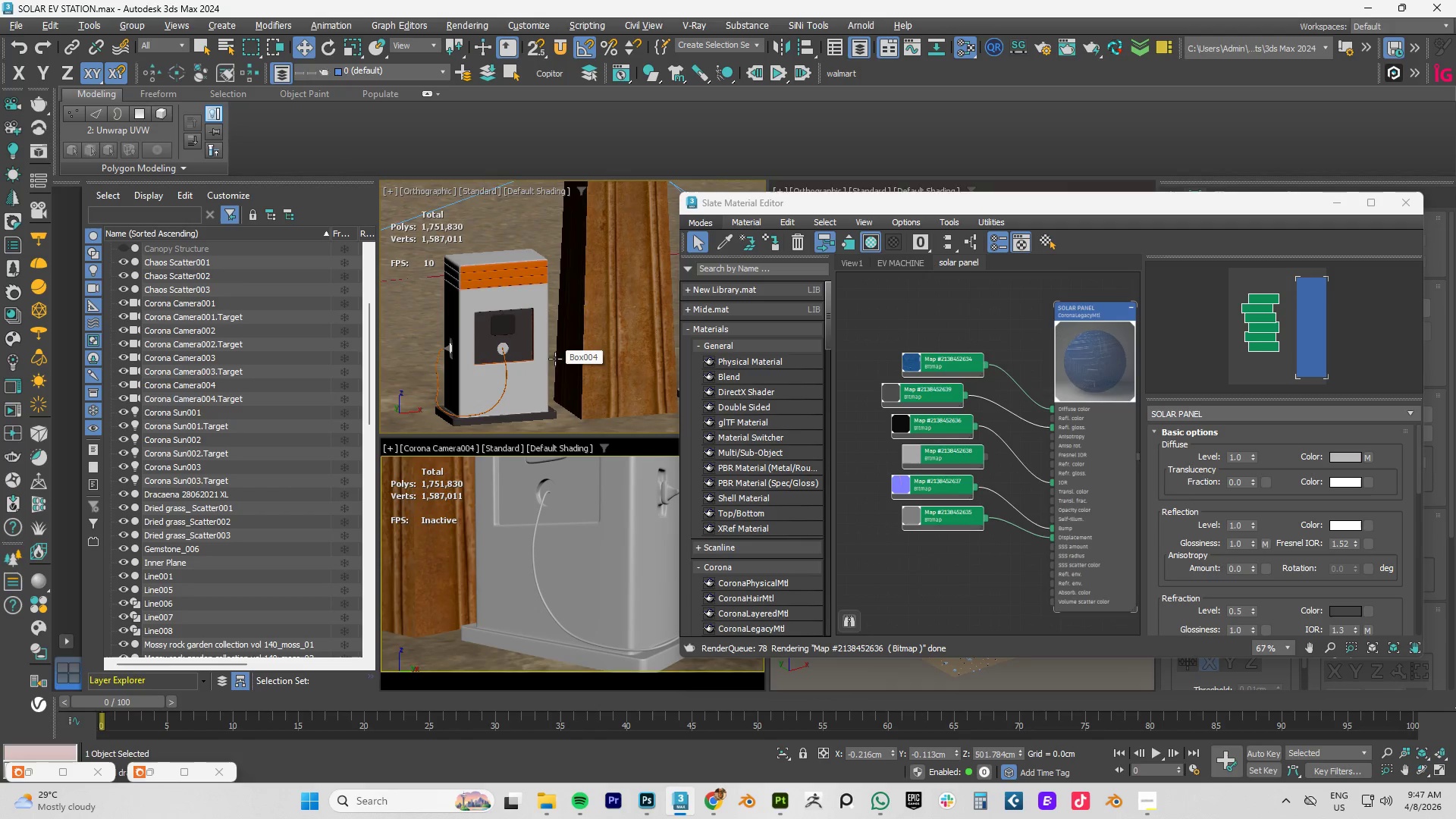 
key(Alt+AltLeft)
 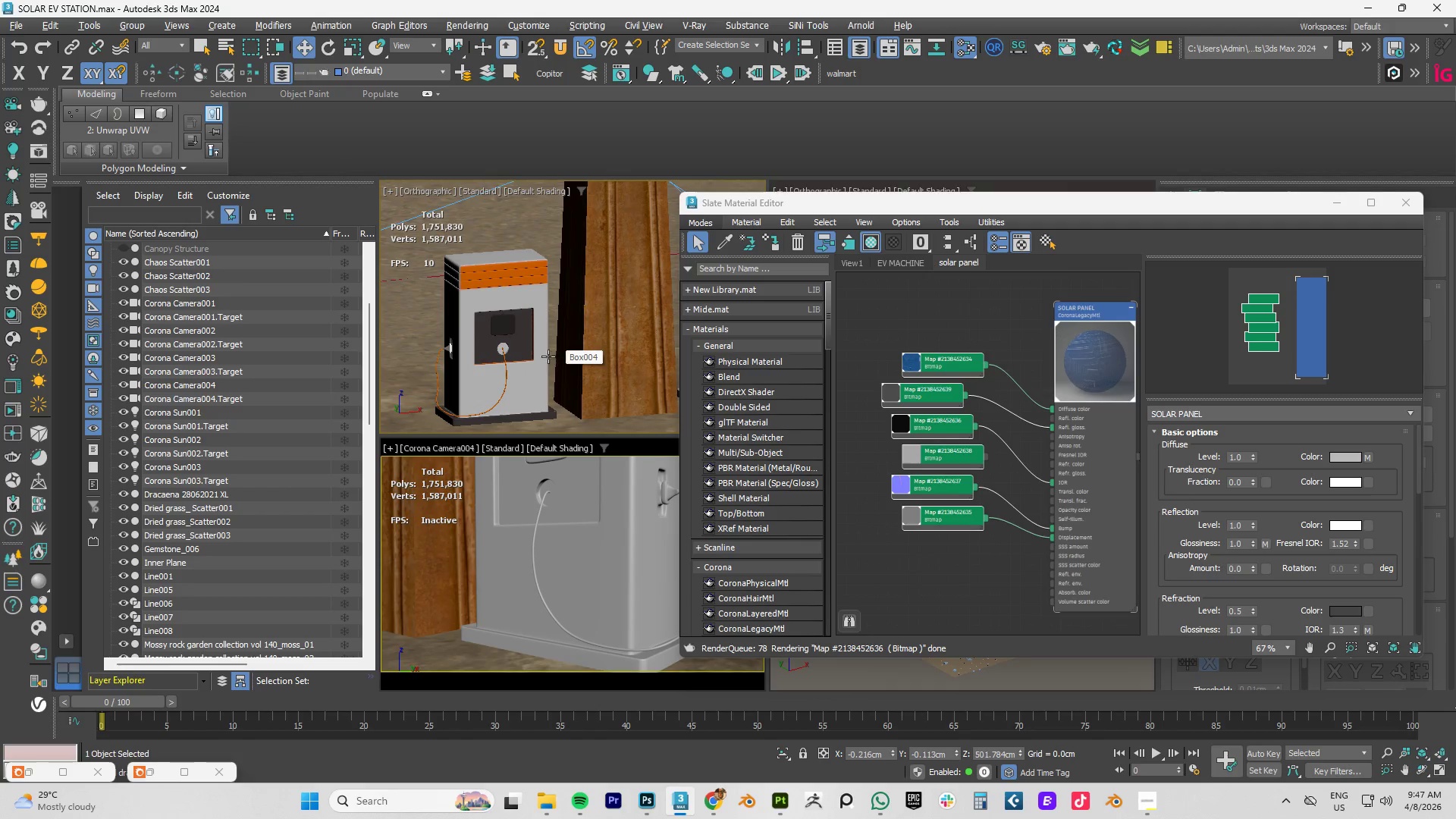 
key(Alt+AltLeft)
 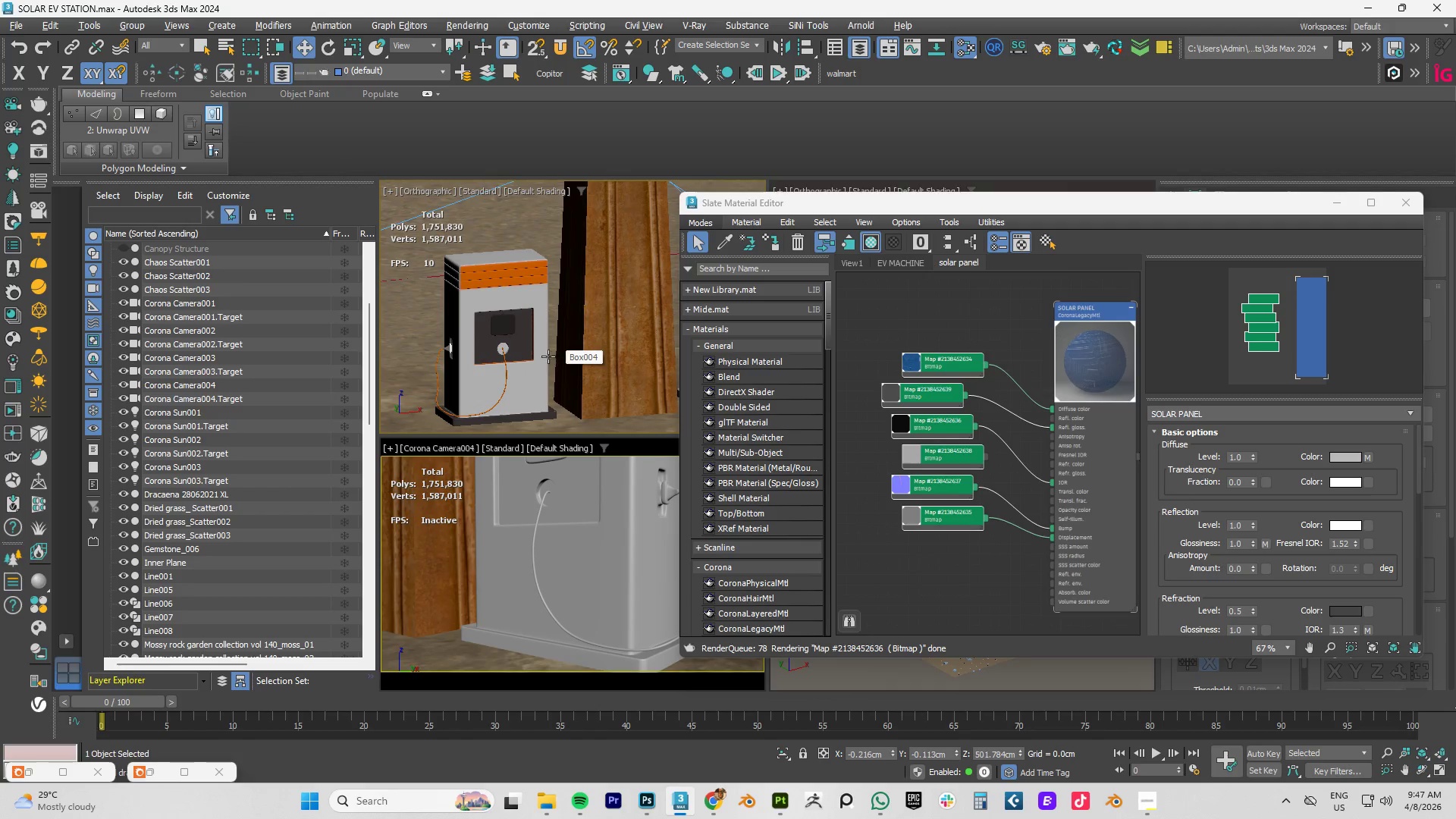 
key(Alt+AltLeft)
 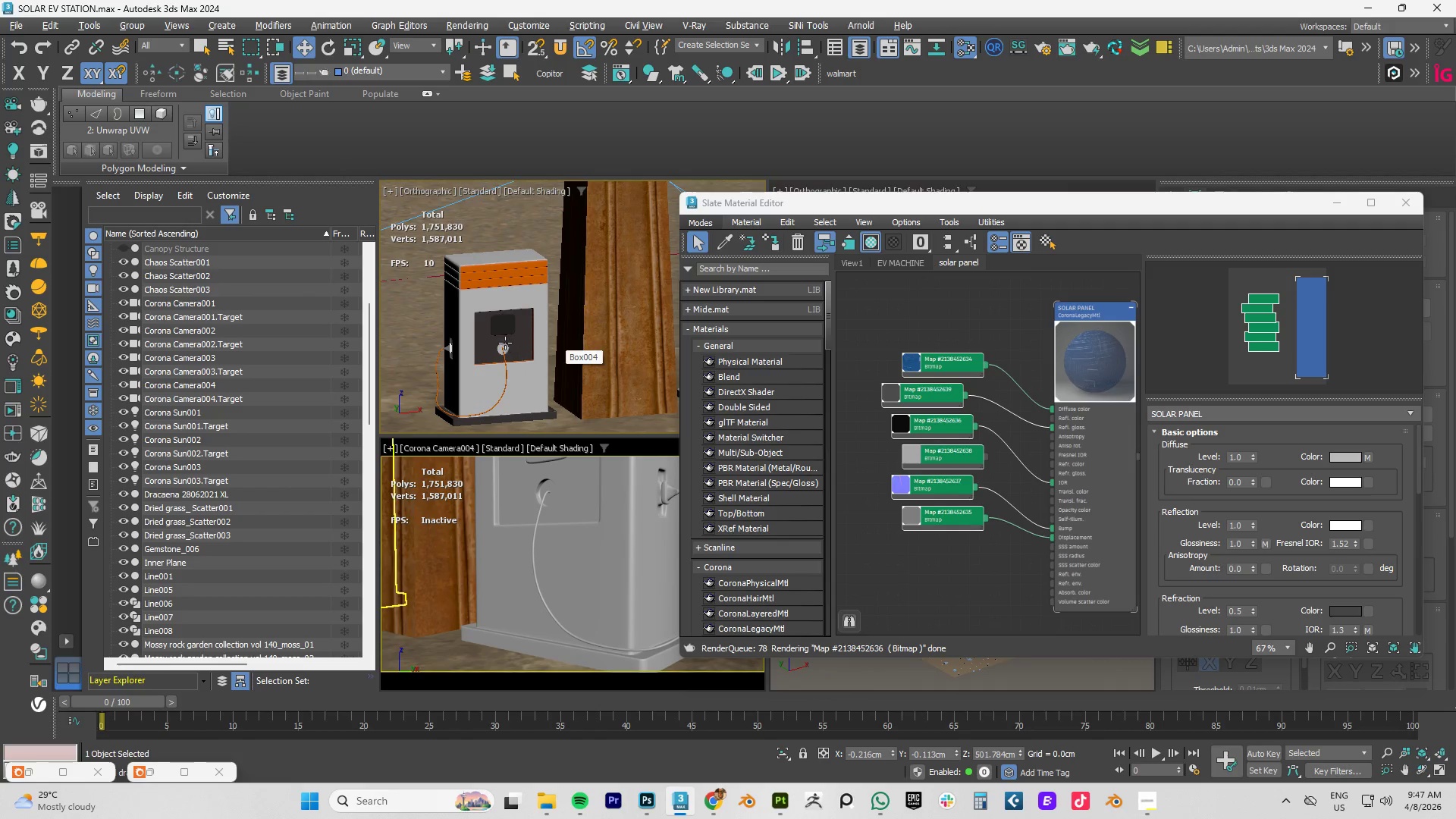 
scroll: coordinate [504, 342], scroll_direction: up, amount: 2.0
 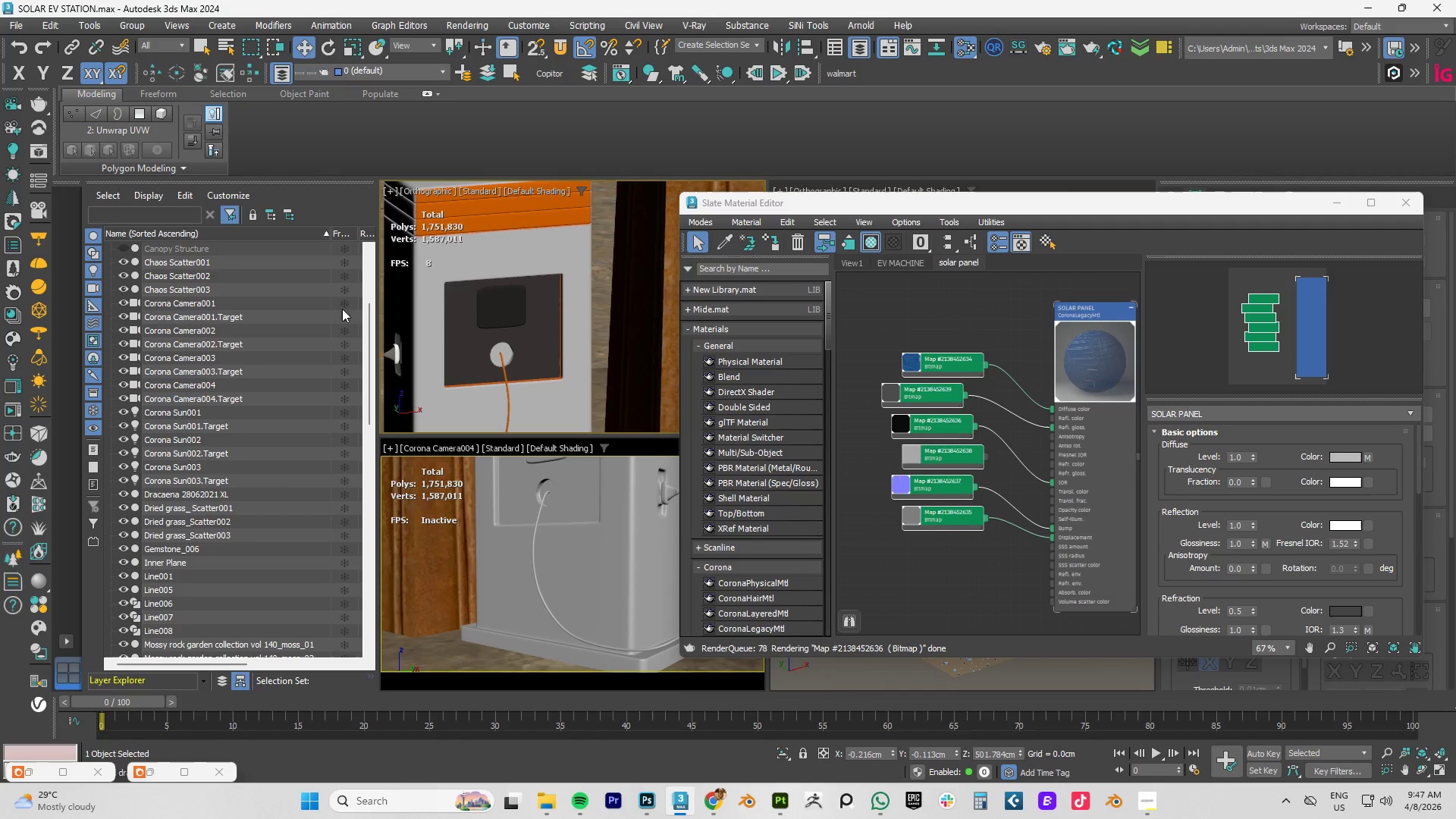 
left_click([496, 300])
 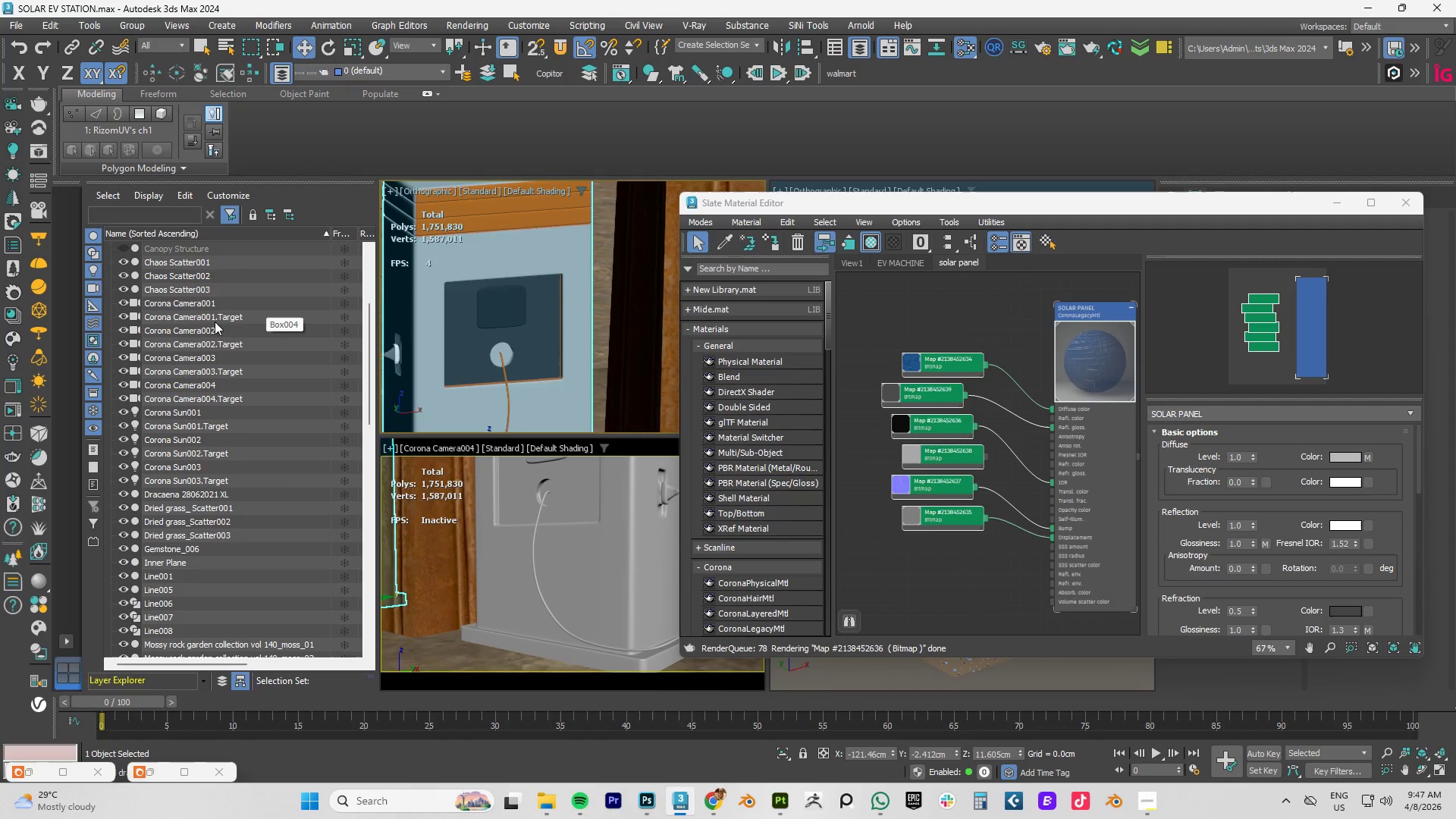 
scroll: coordinate [193, 369], scroll_direction: up, amount: 6.0
 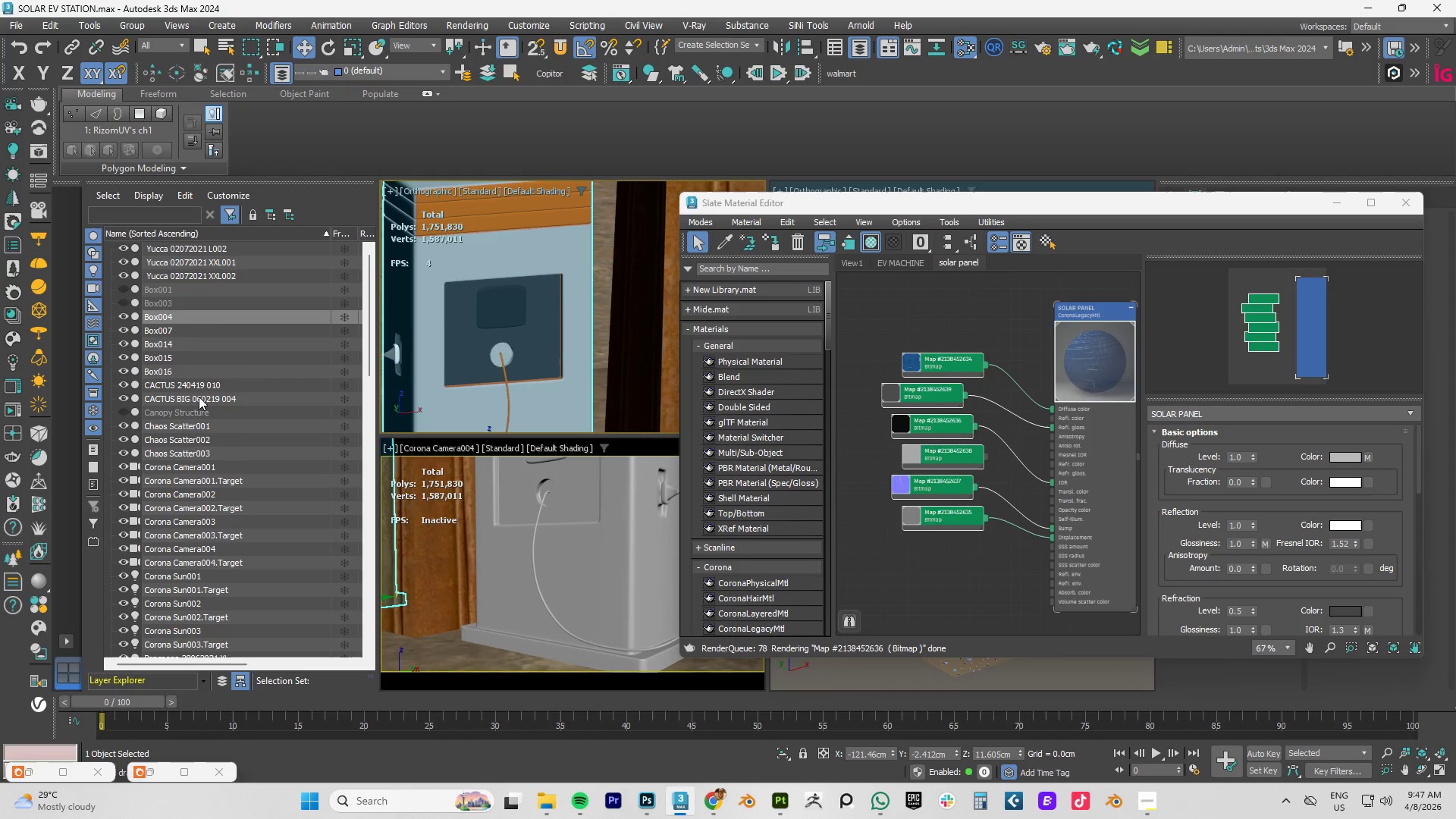 
scroll: coordinate [199, 397], scroll_direction: down, amount: 6.0
 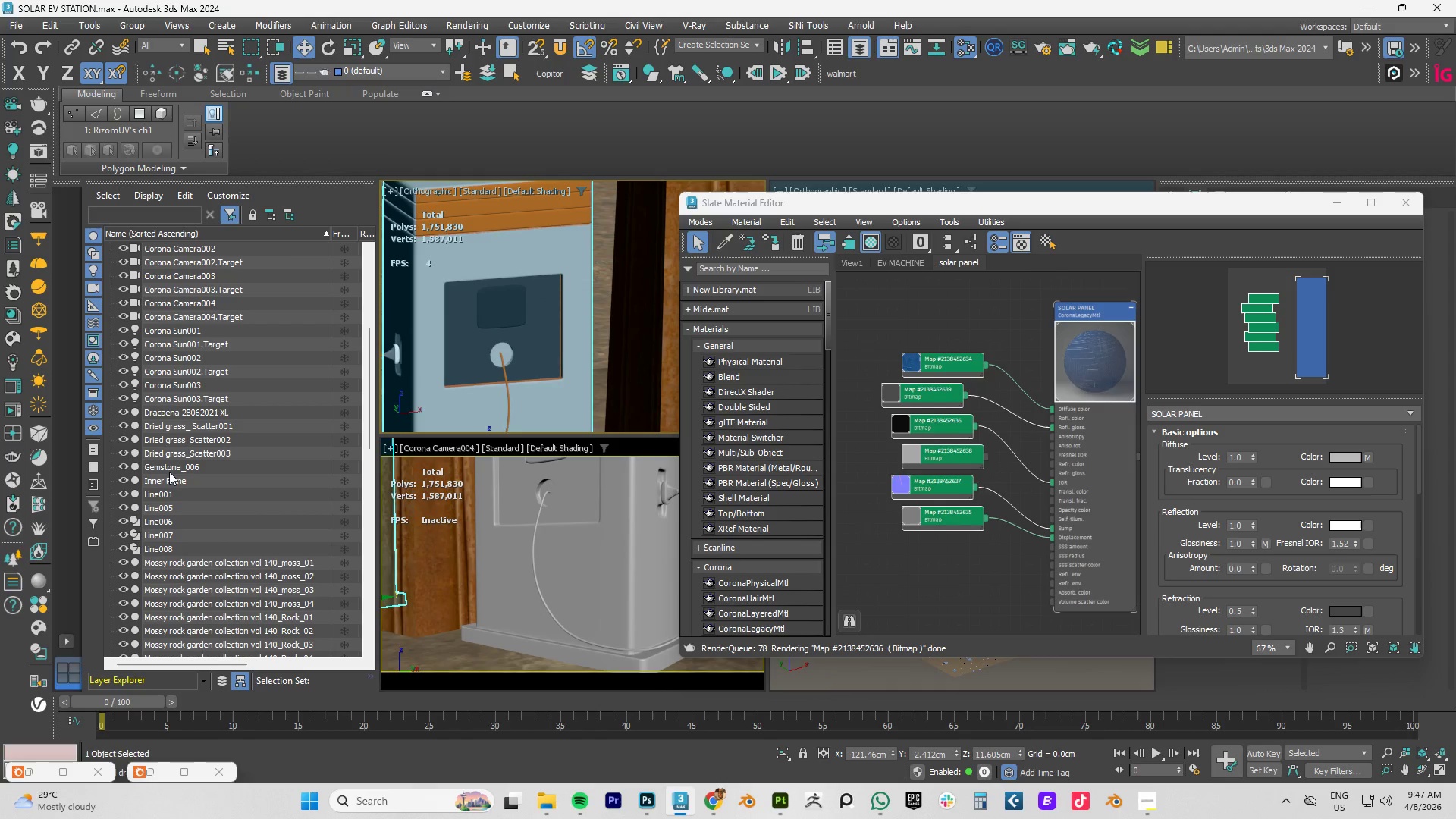 
hold_key(key=ControlLeft, duration=1.3)
left_click([164, 481])
 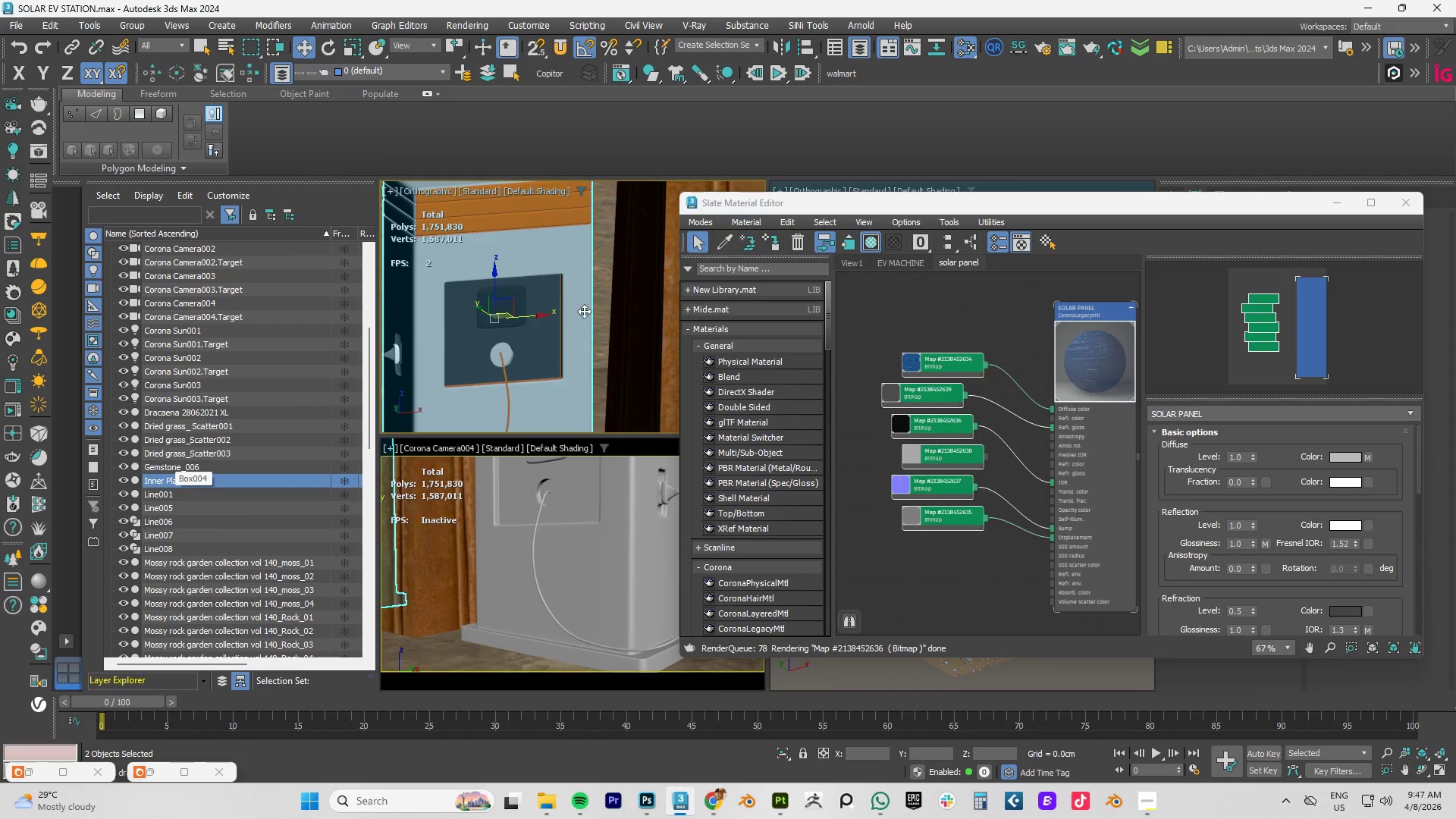 
scroll: coordinate [531, 318], scroll_direction: down, amount: 4.0
 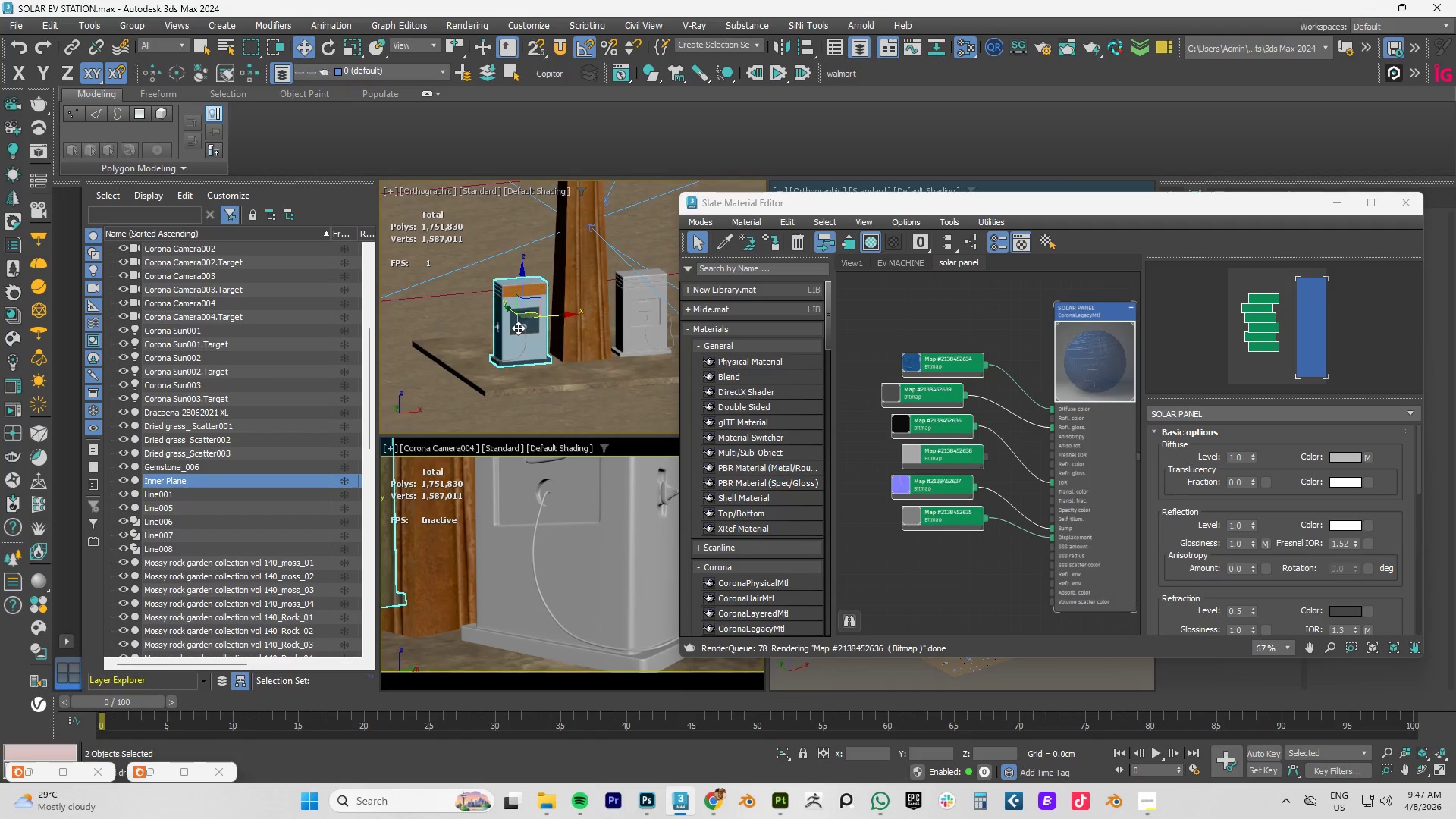 
scroll: coordinate [510, 345], scroll_direction: up, amount: 5.0
 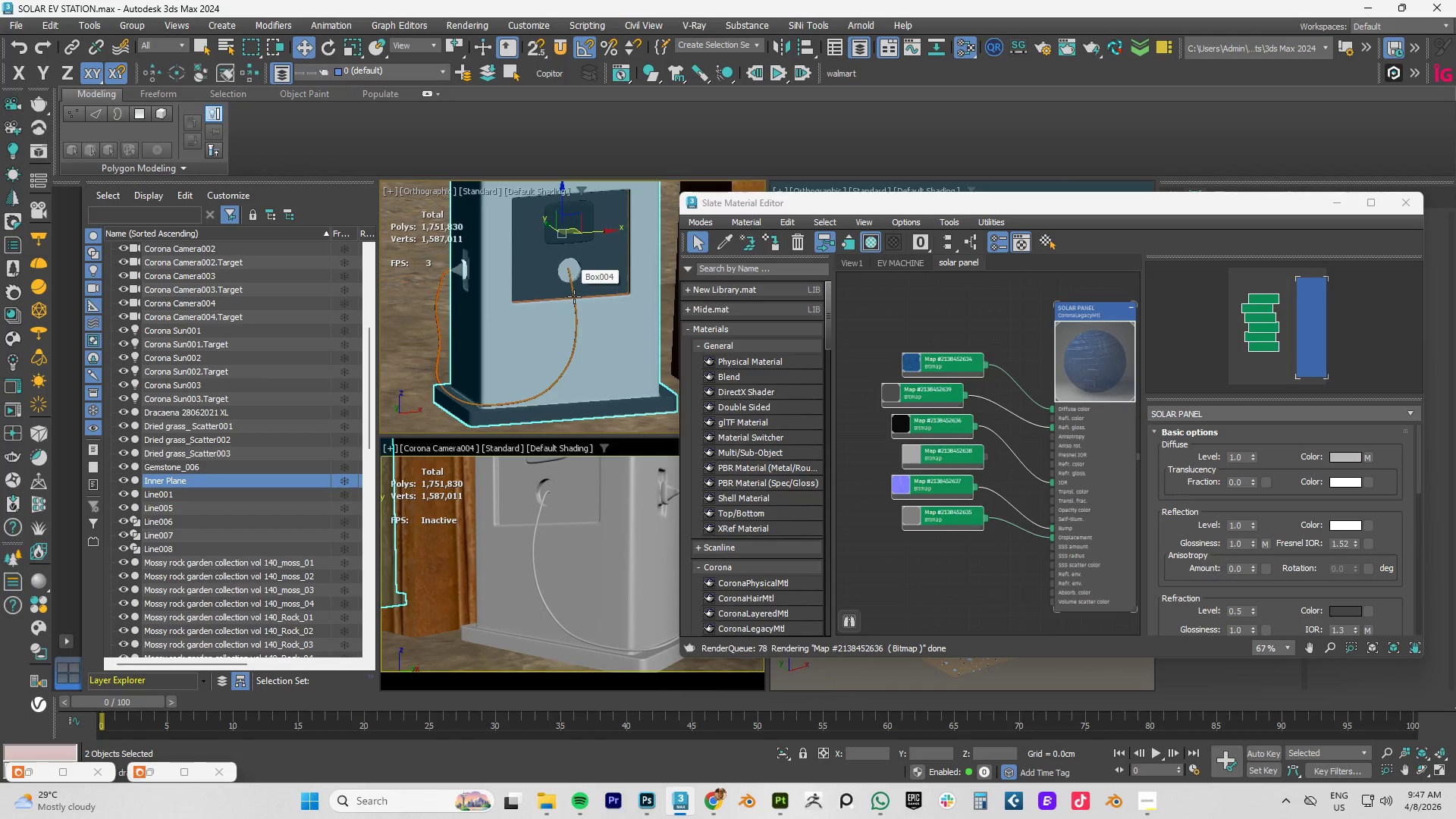 
hold_key(key=ControlLeft, duration=0.88)
left_click([574, 296])
 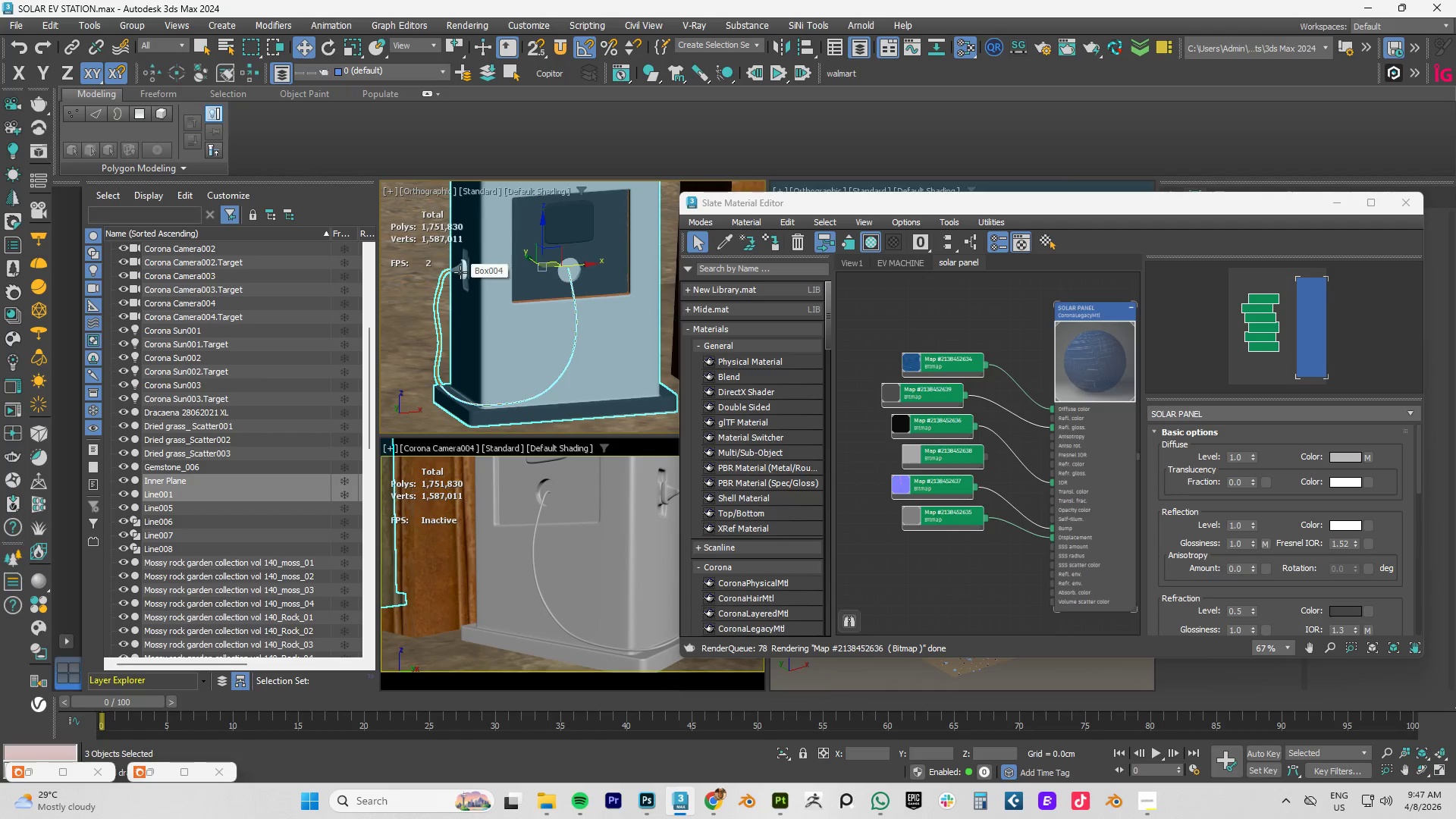 
hold_key(key=ControlLeft, duration=0.8)
 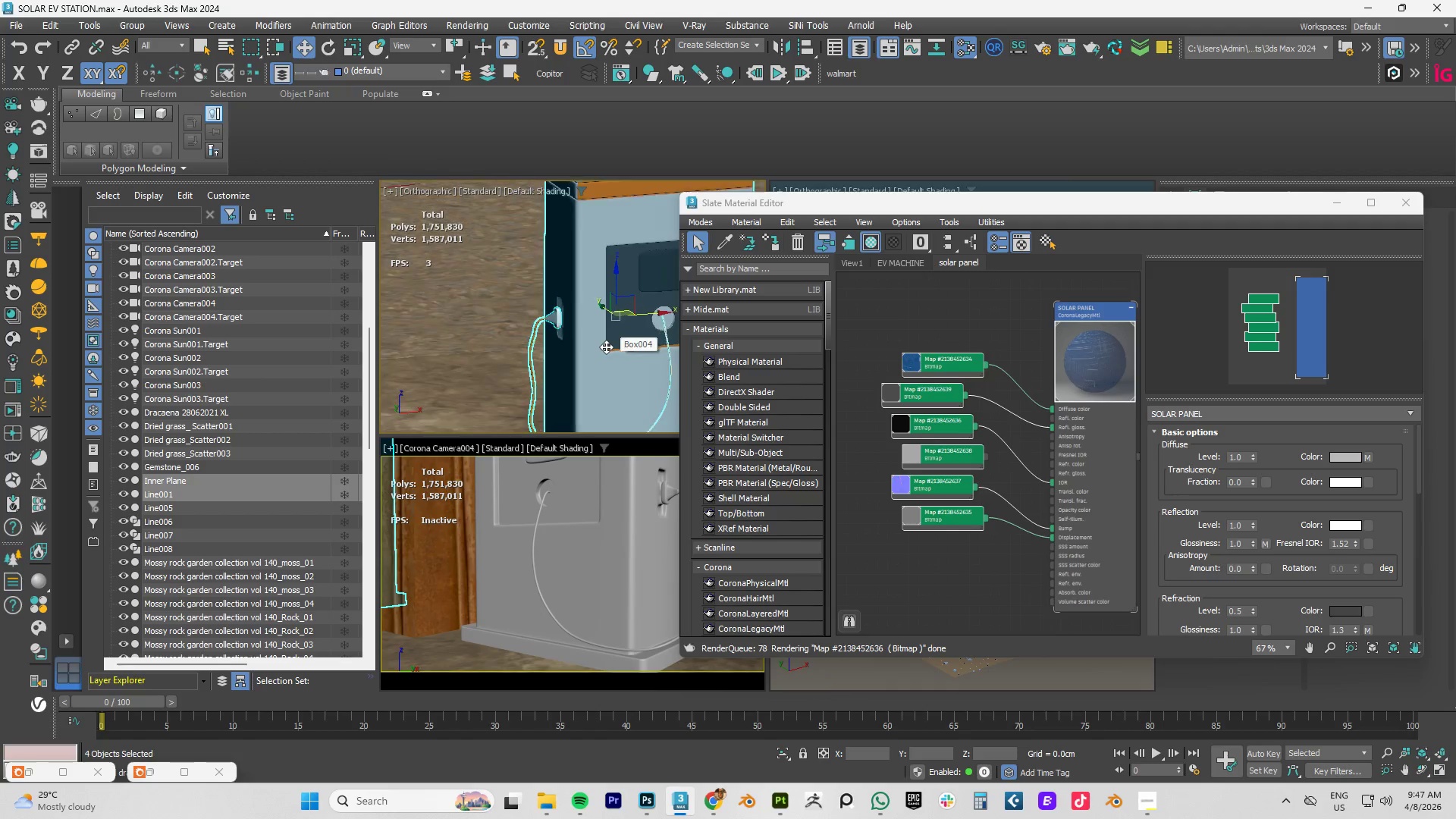 
scroll: coordinate [460, 272], scroll_direction: up, amount: 5.0
 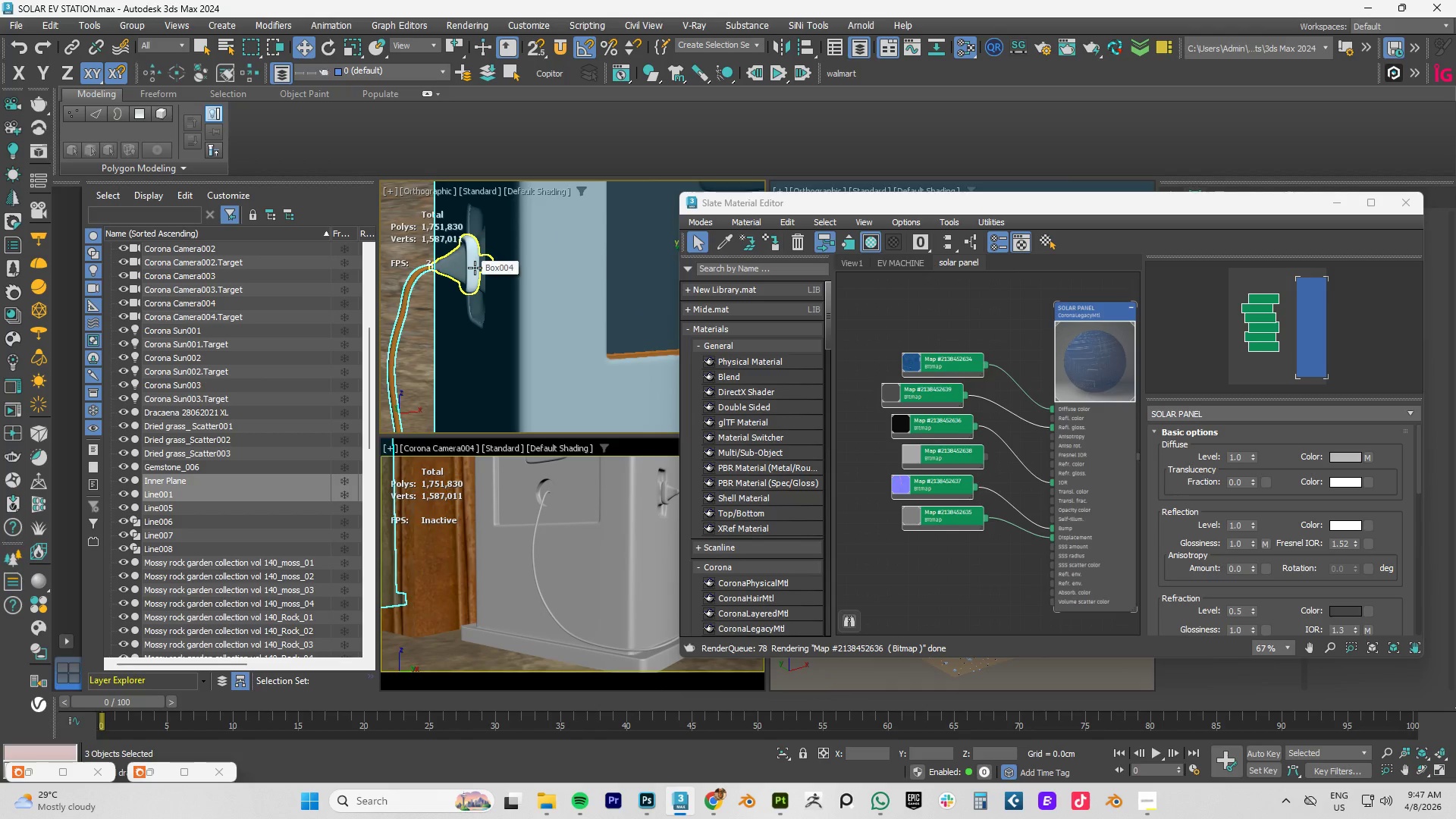 
left_click([469, 268])
 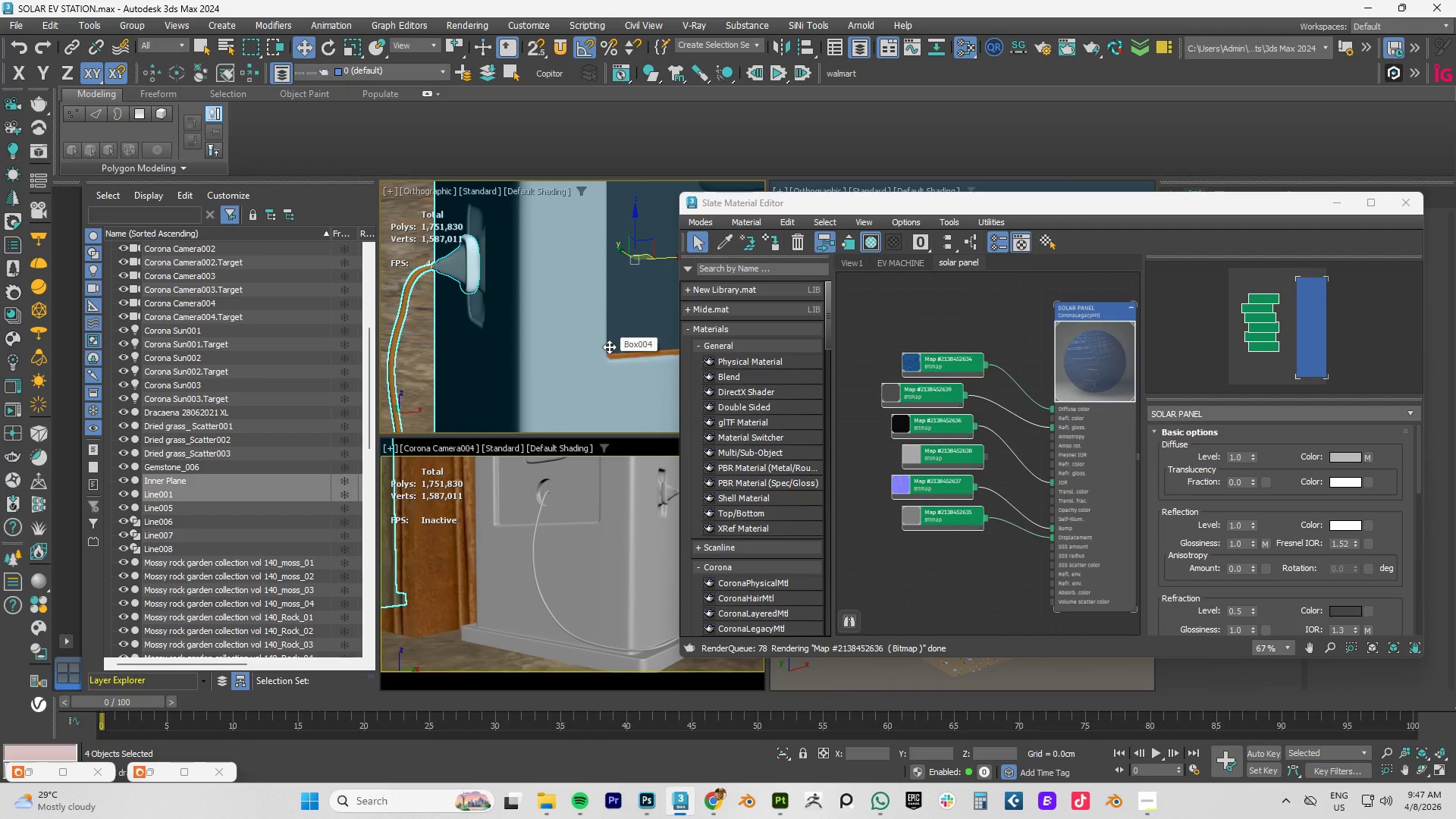 
scroll: coordinate [606, 347], scroll_direction: down, amount: 8.0
 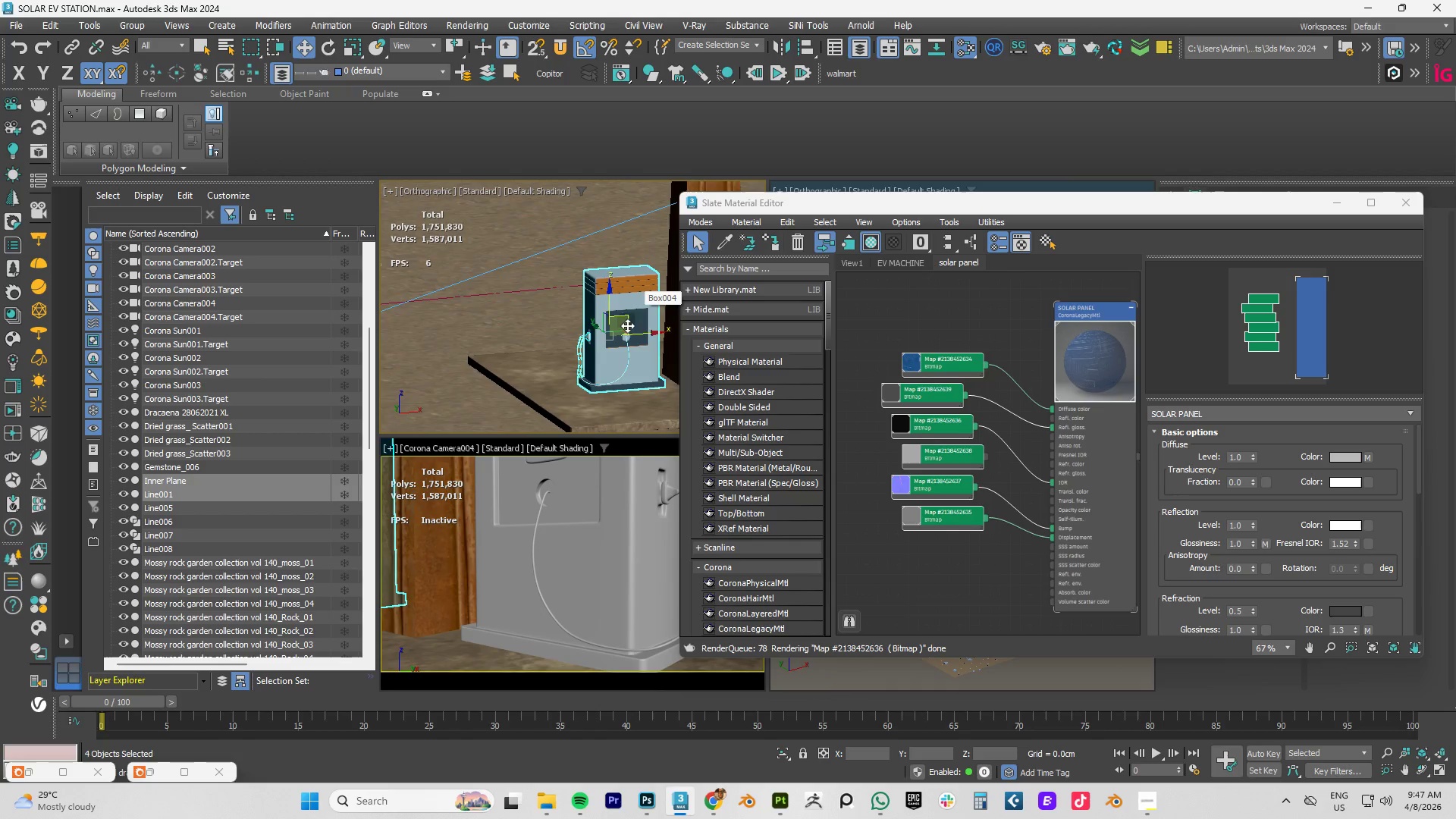 
scroll: coordinate [626, 329], scroll_direction: up, amount: 4.0
 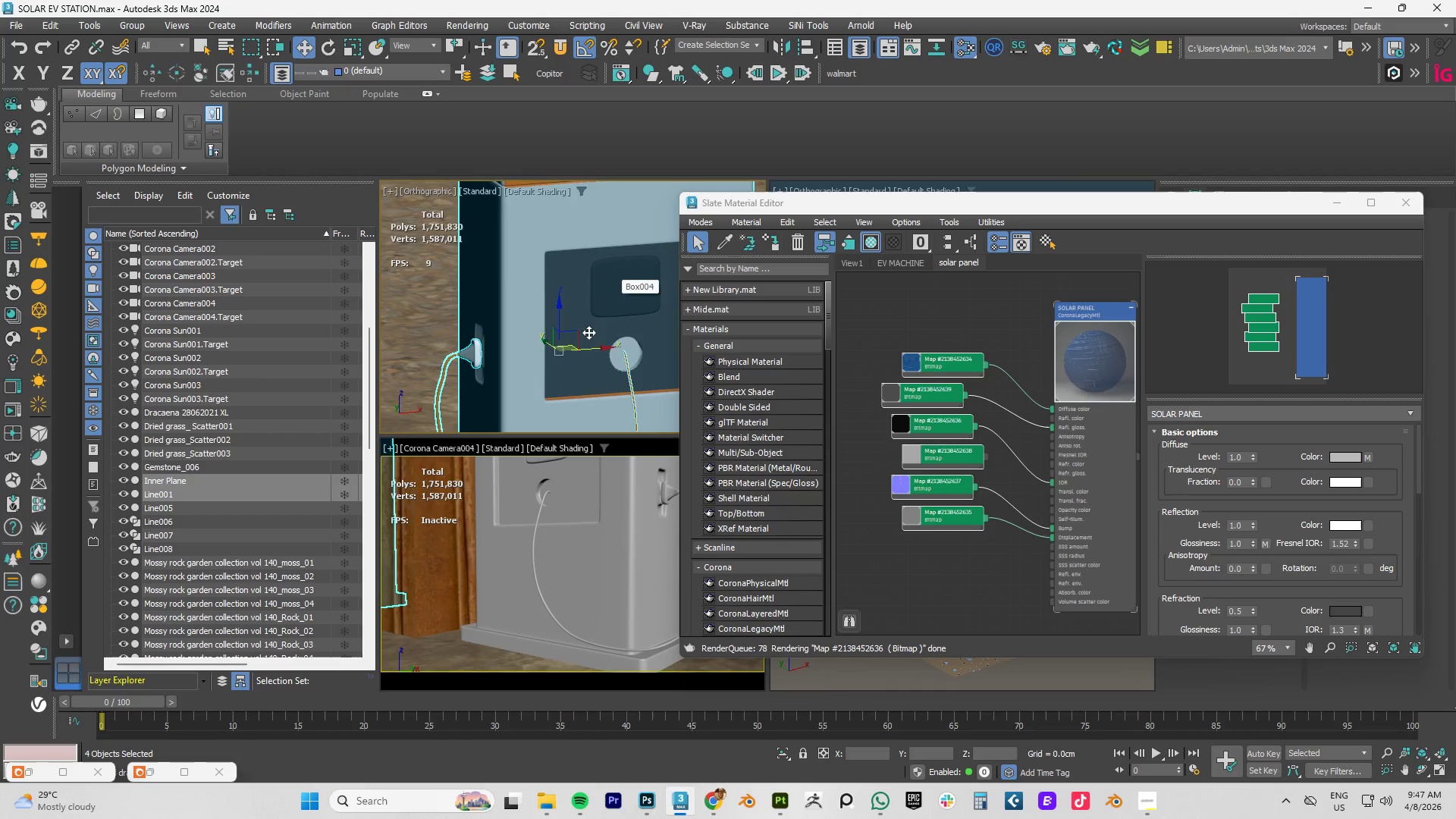 
scroll: coordinate [557, 338], scroll_direction: down, amount: 6.0
 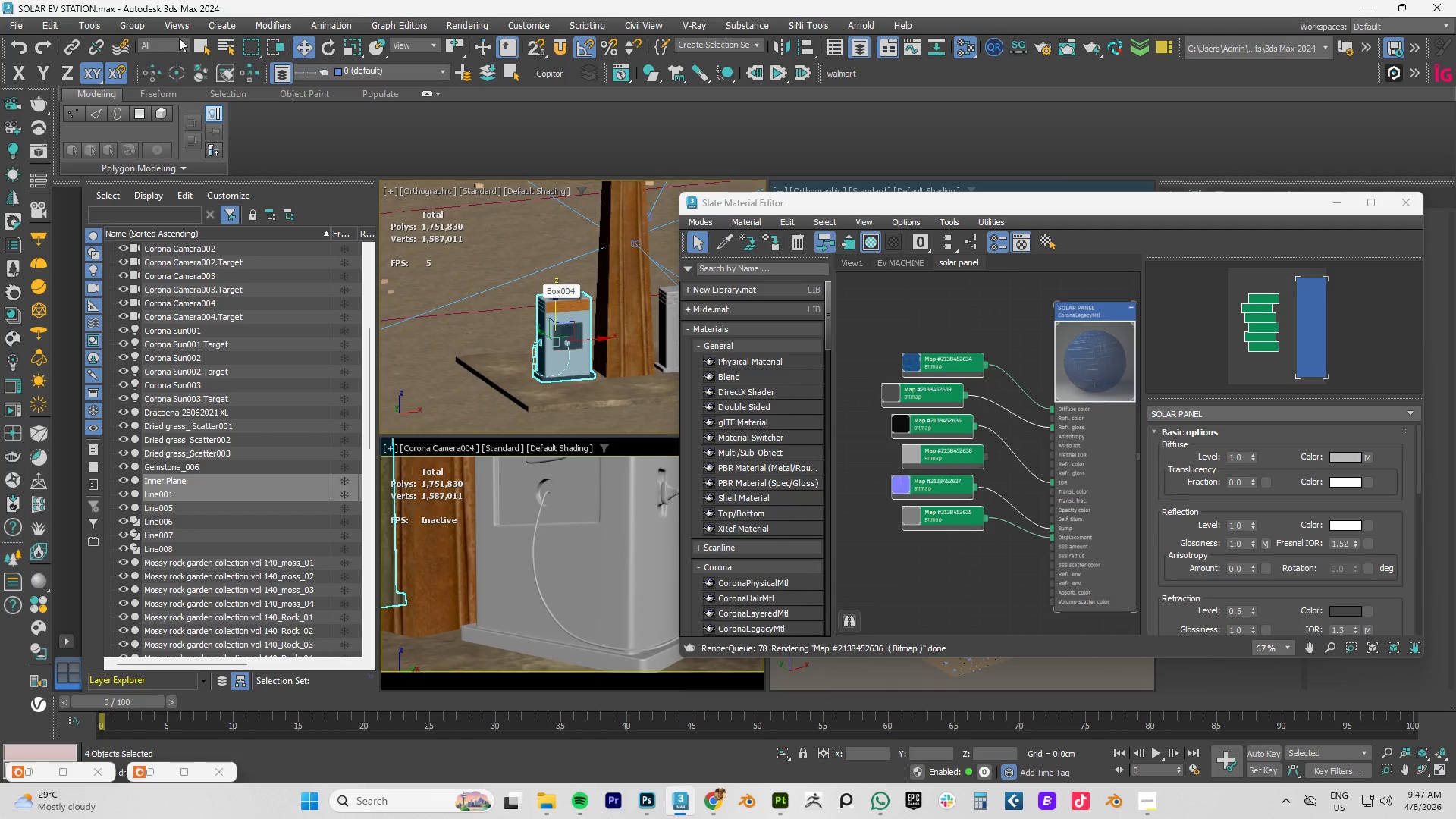 
left_click([140, 25])
 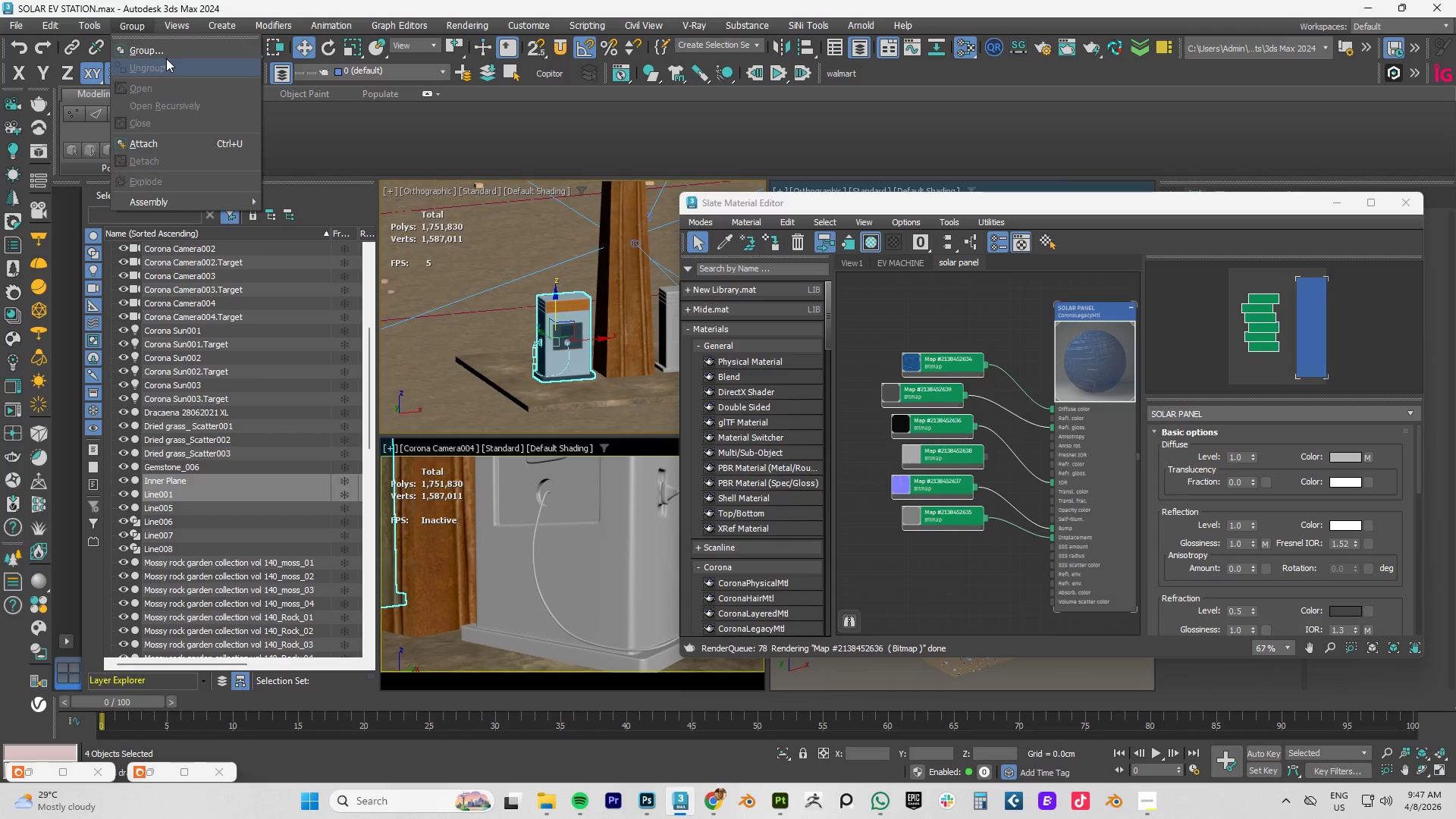 
left_click([166, 55])
 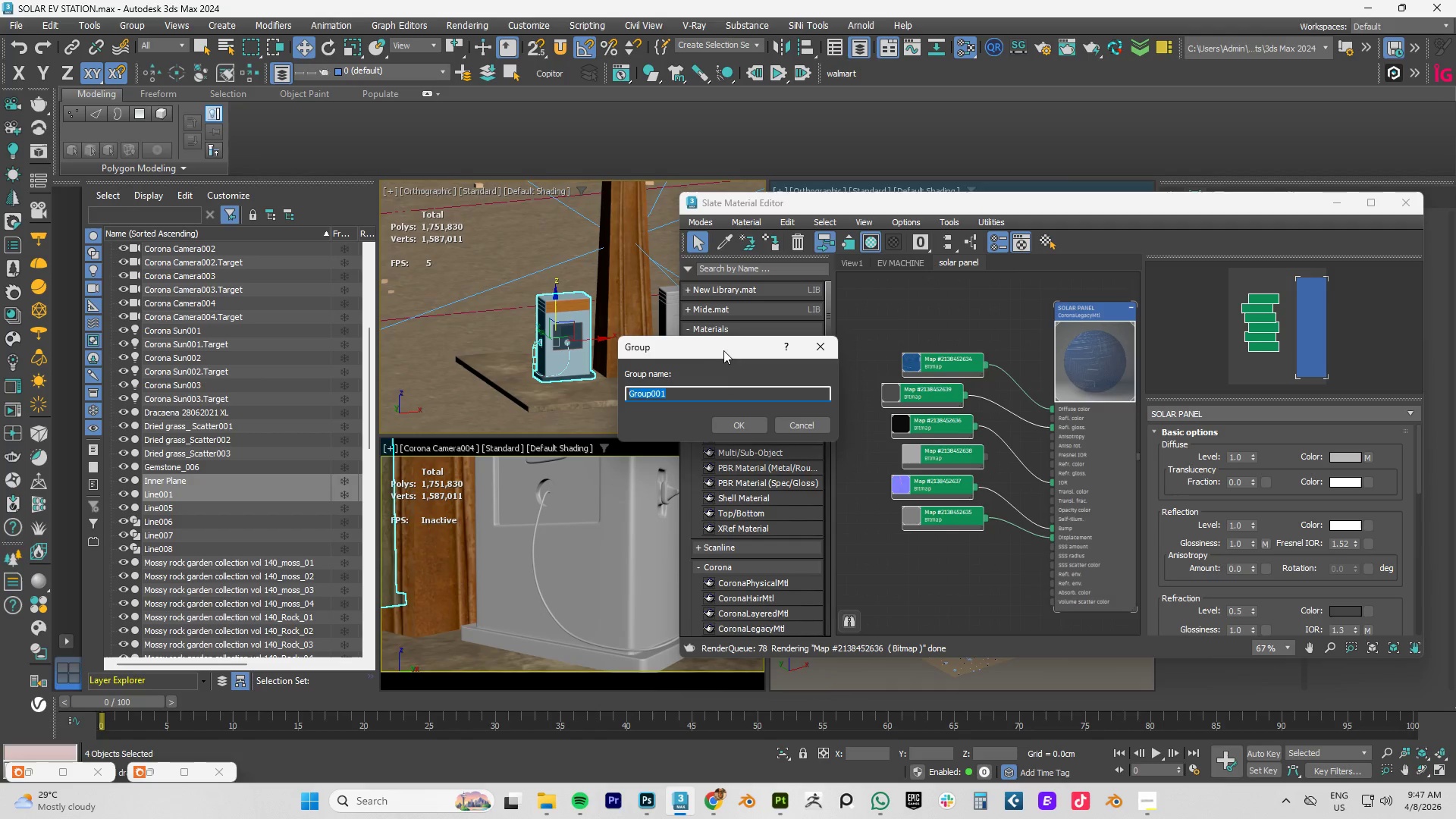 
left_click_drag(start_coordinate=[701, 345], to_coordinate=[934, 330])
 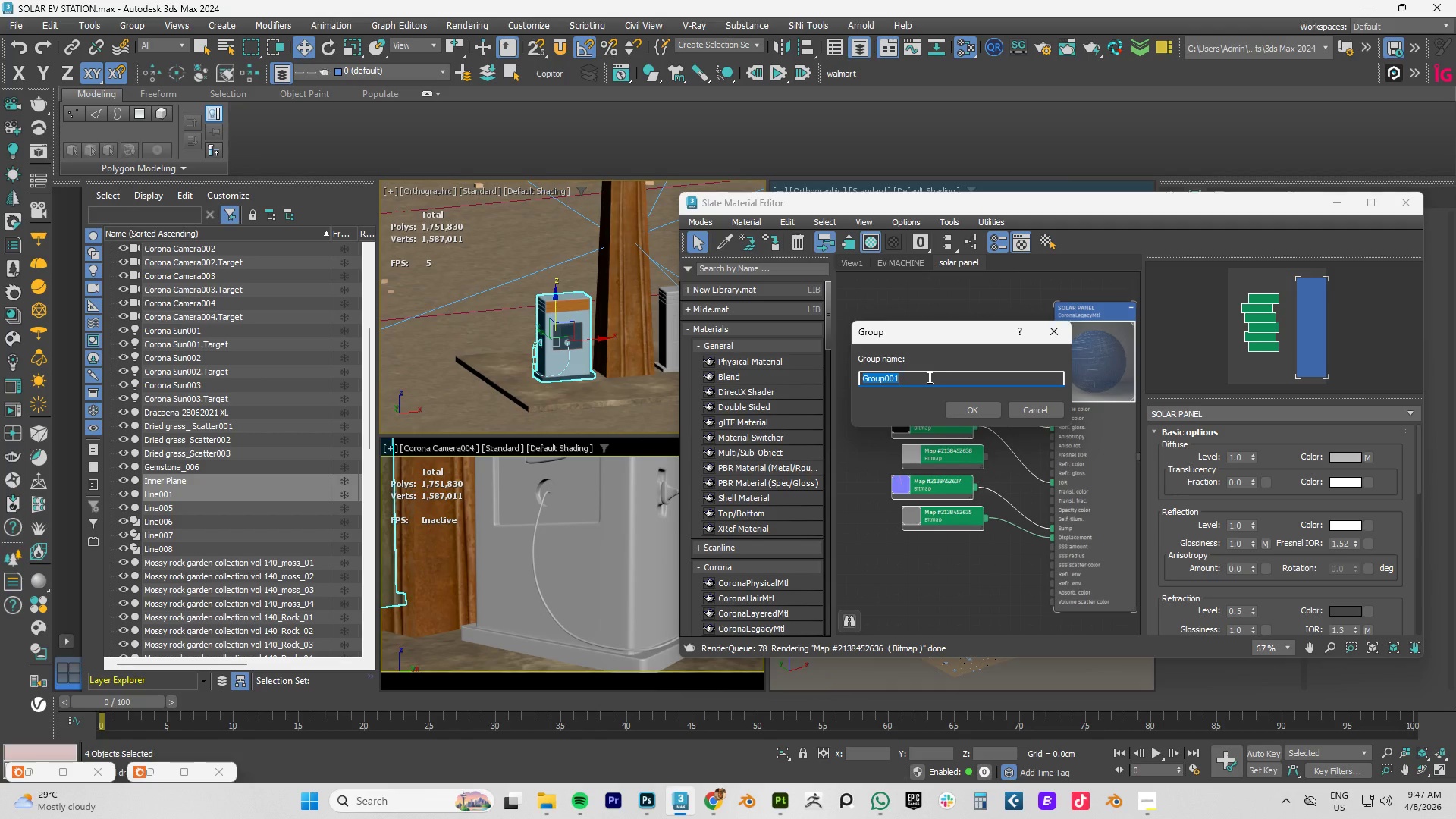 
wait(9.28)
 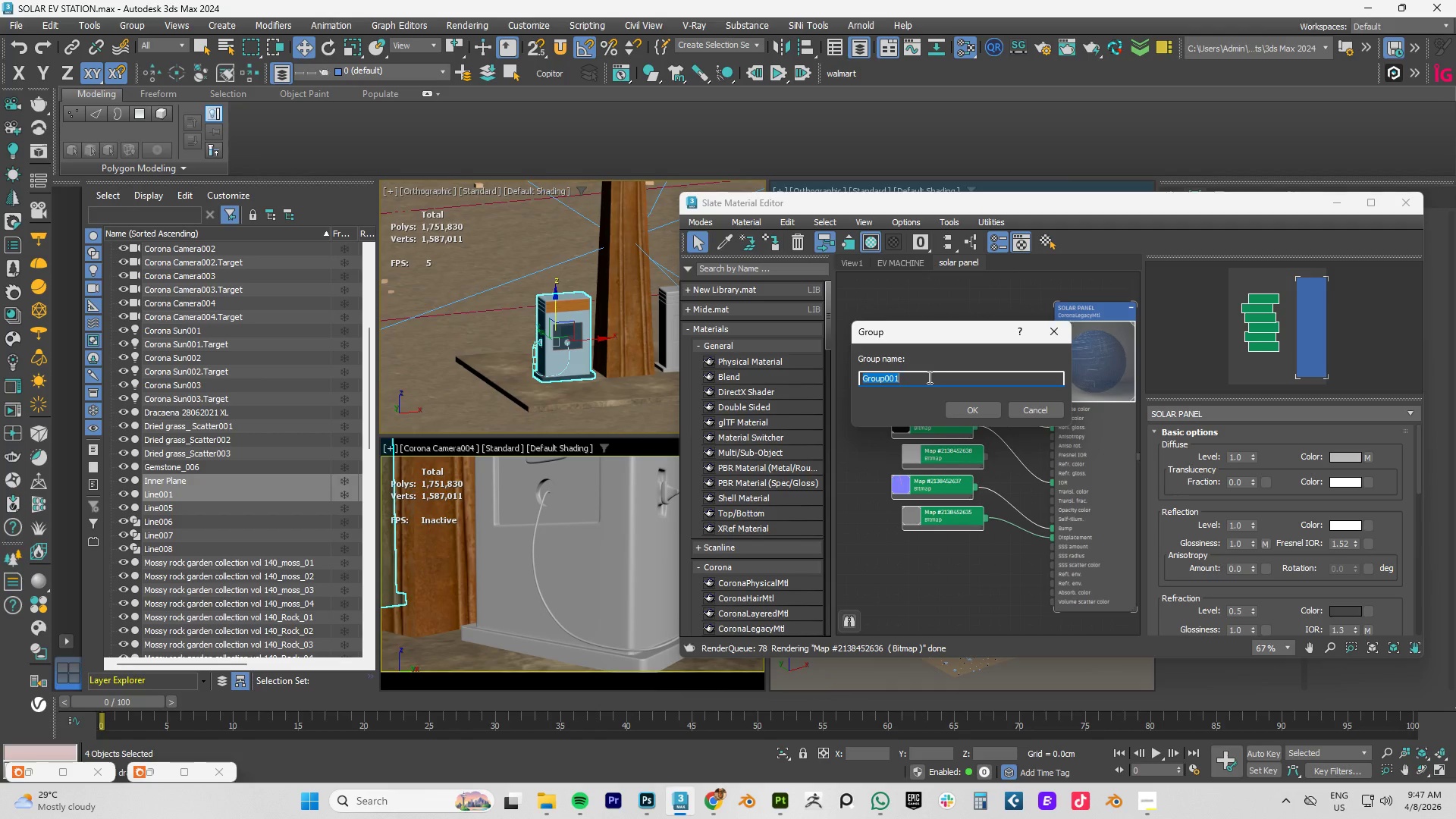 
type(EV CHARGER)
 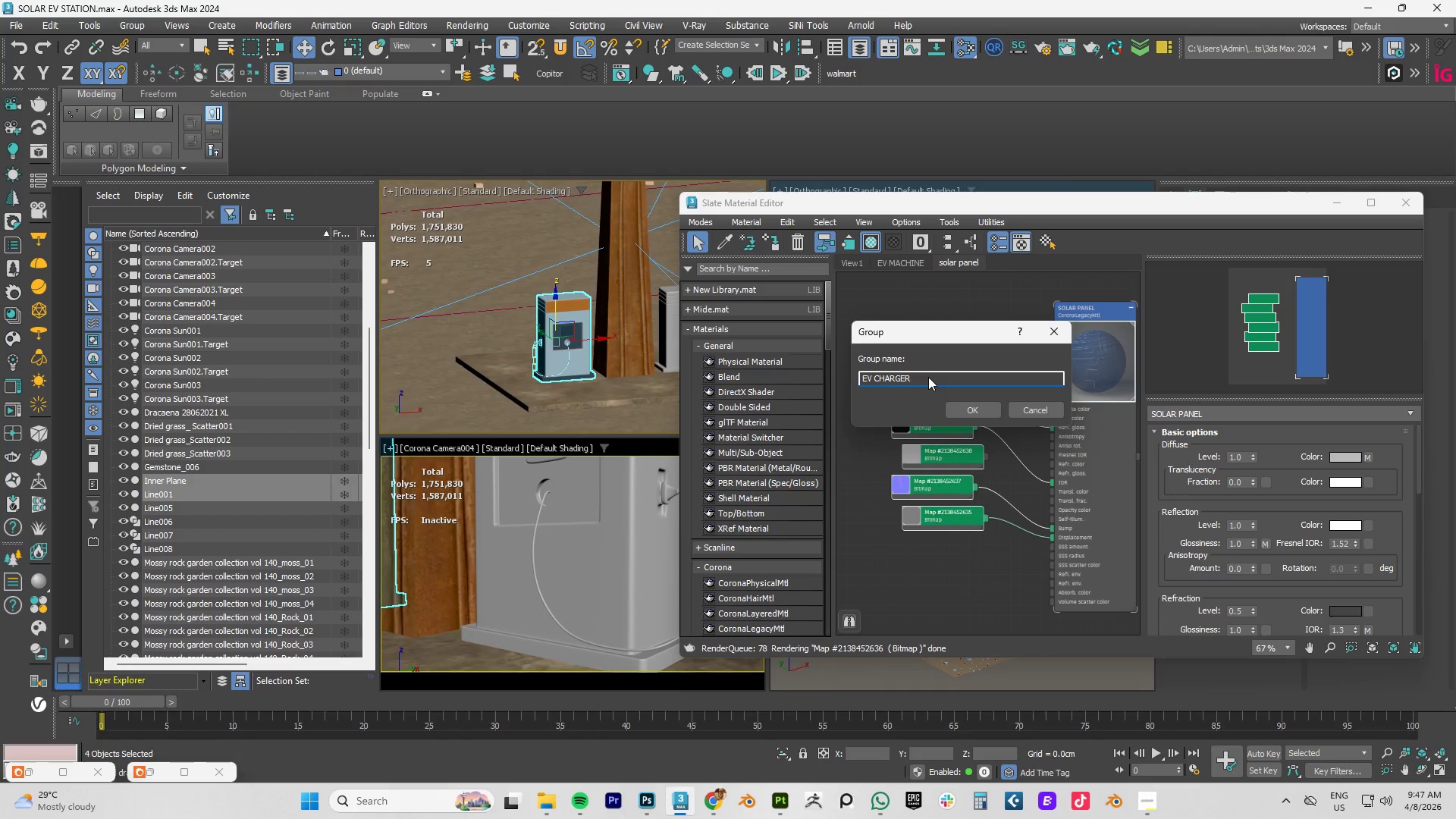 
key(Enter)
 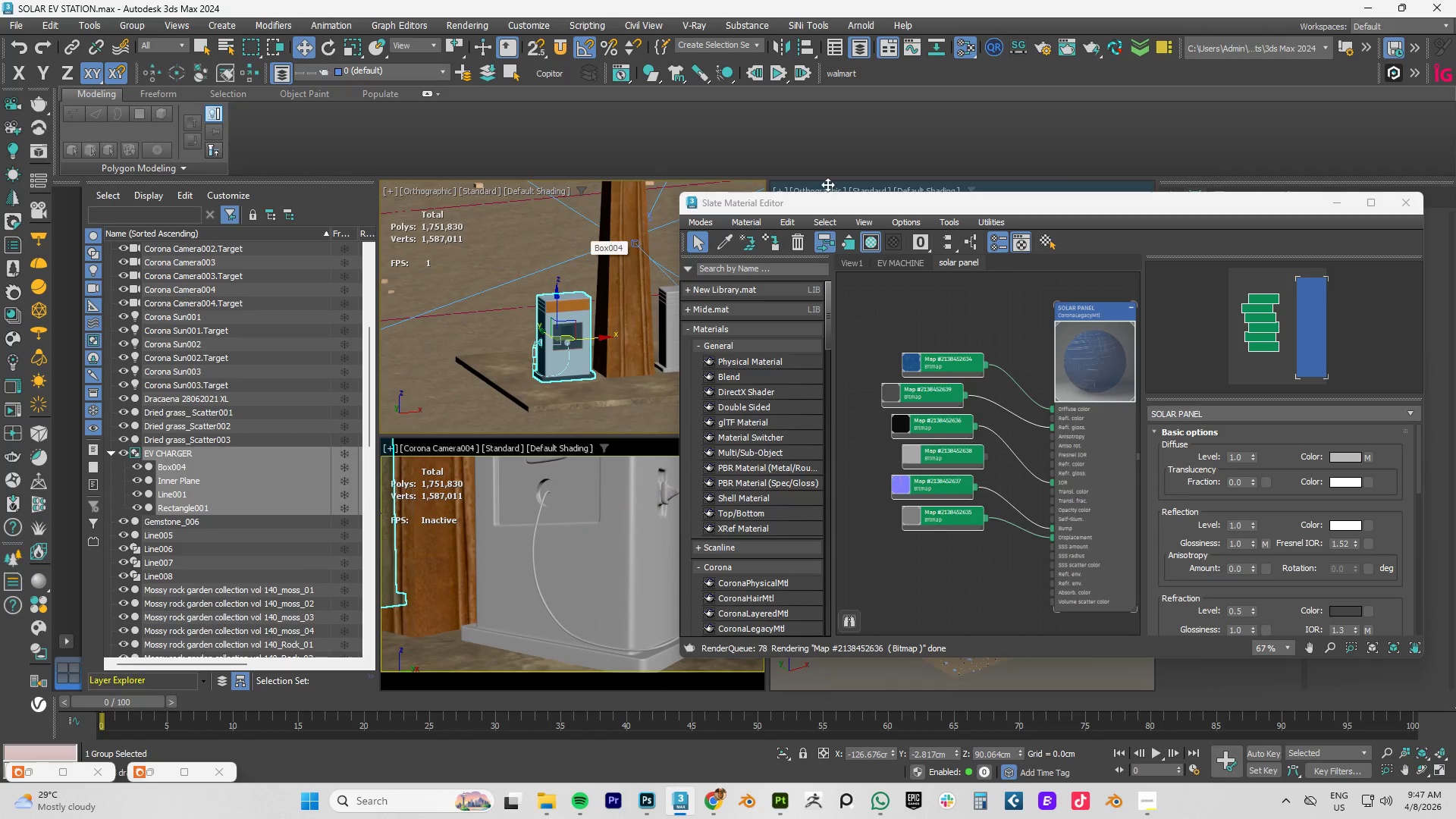 
left_click_drag(start_coordinate=[874, 208], to_coordinate=[1043, 212])
 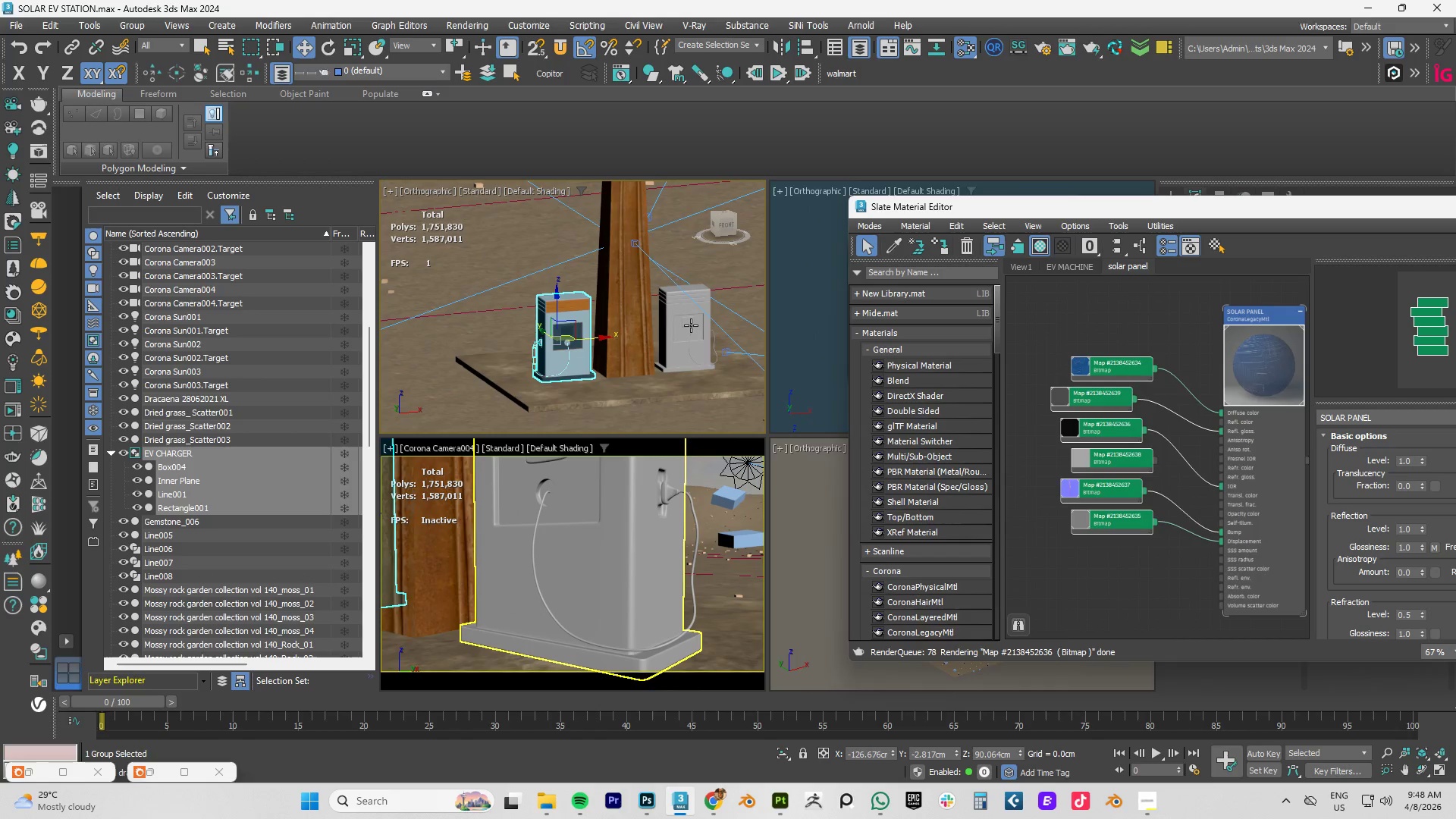 
left_click([691, 325])
 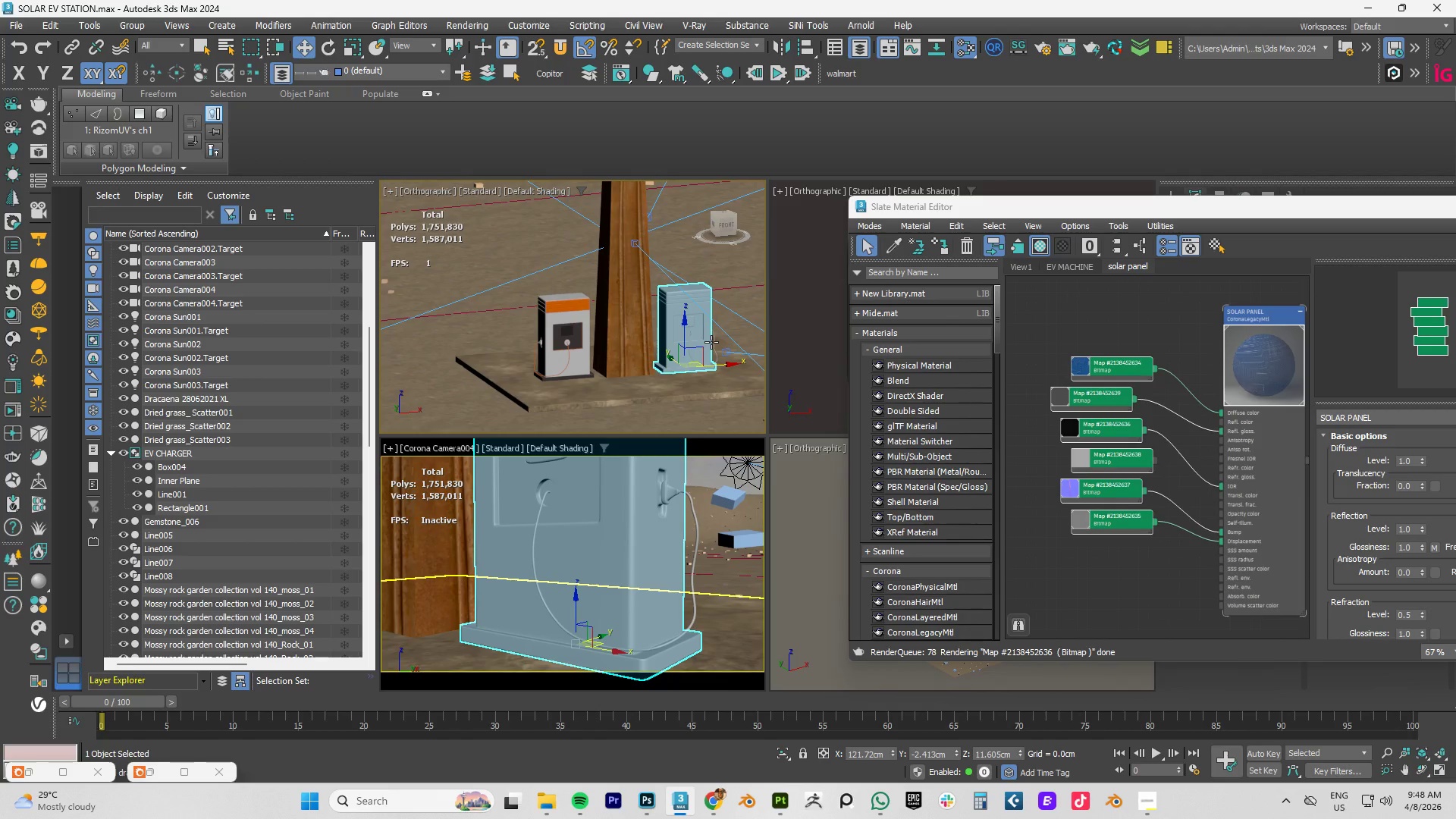 
key(Delete)
 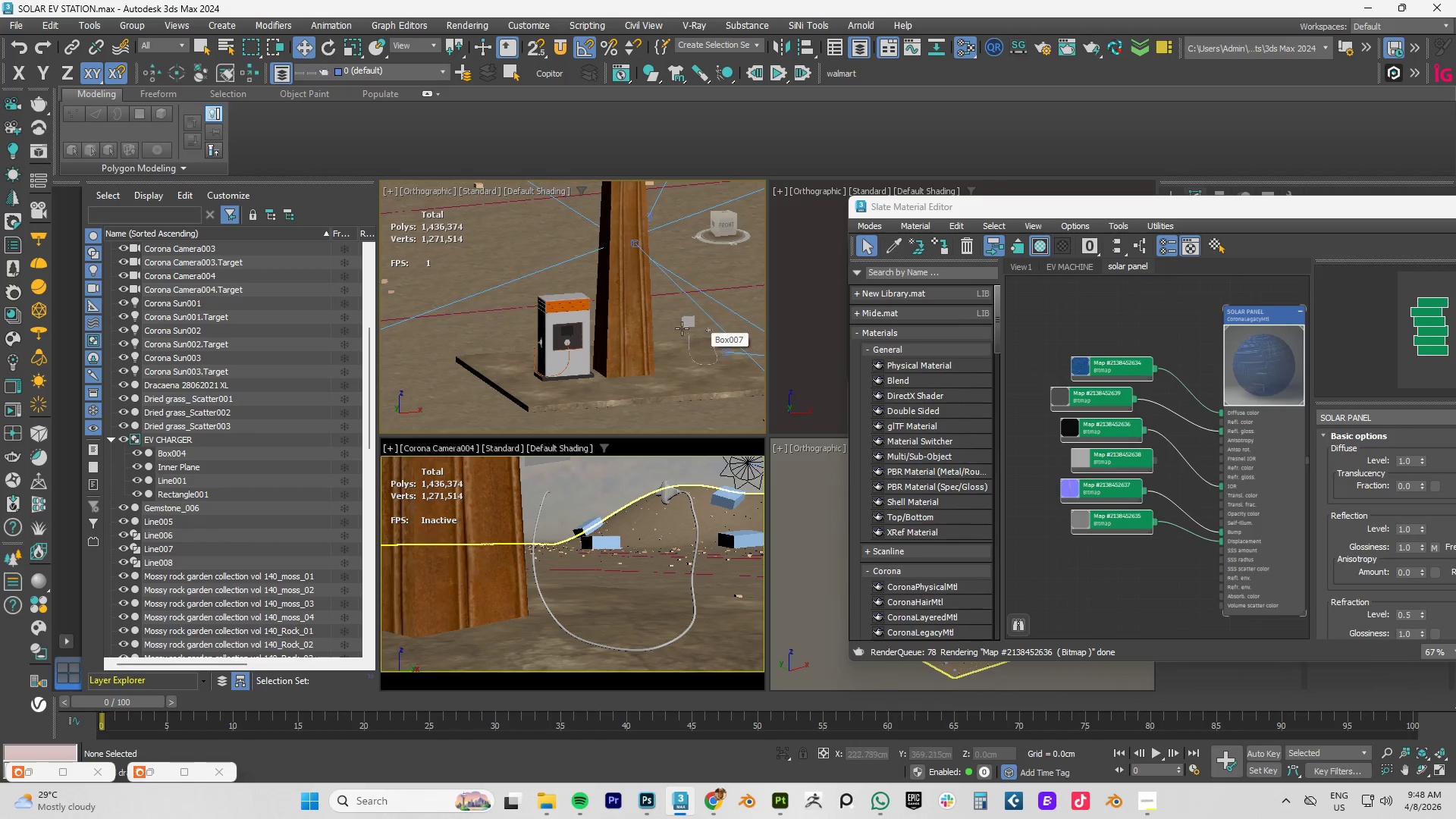 
scroll: coordinate [704, 328], scroll_direction: up, amount: 4.0
 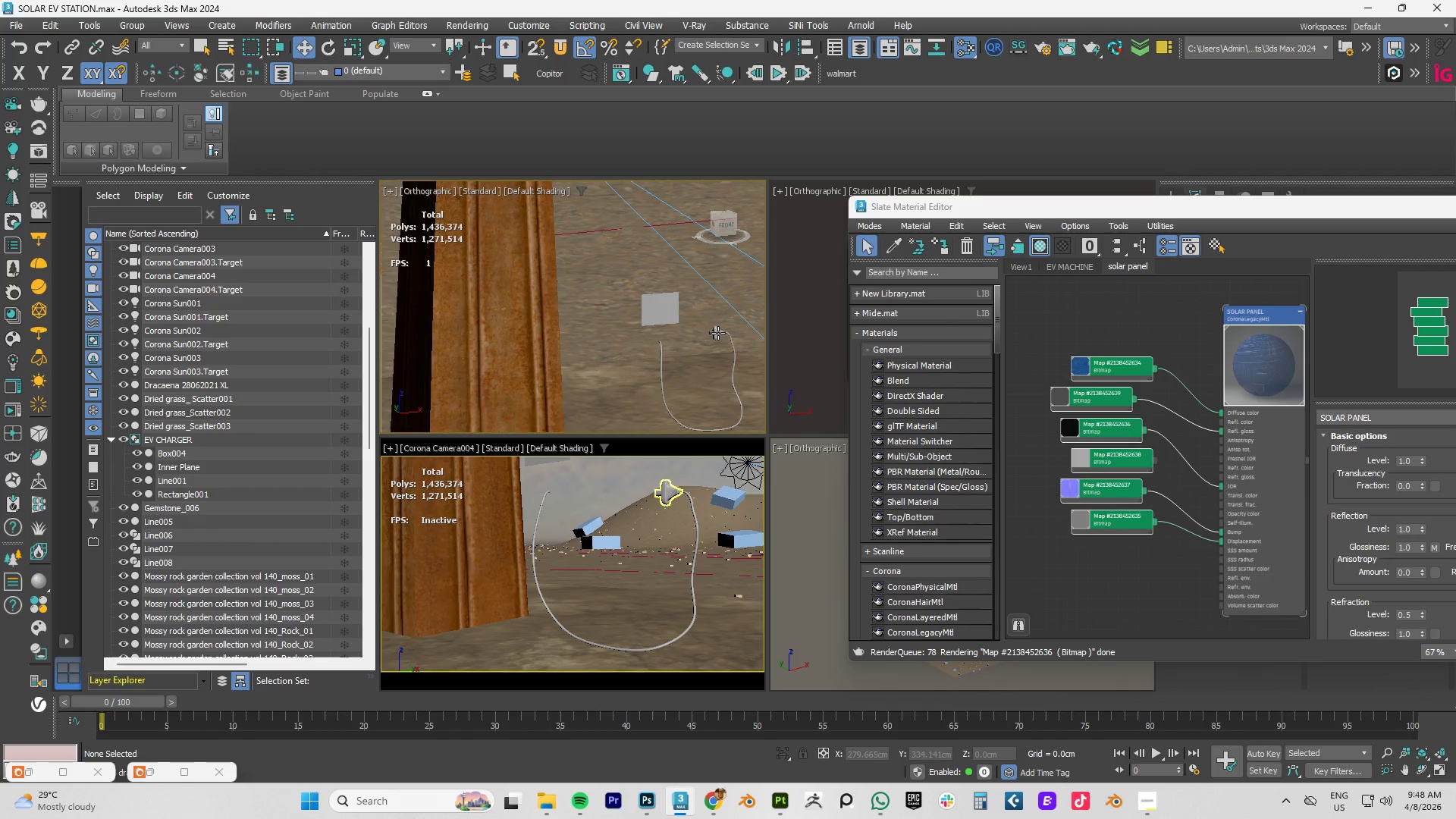 
left_click([720, 333])
 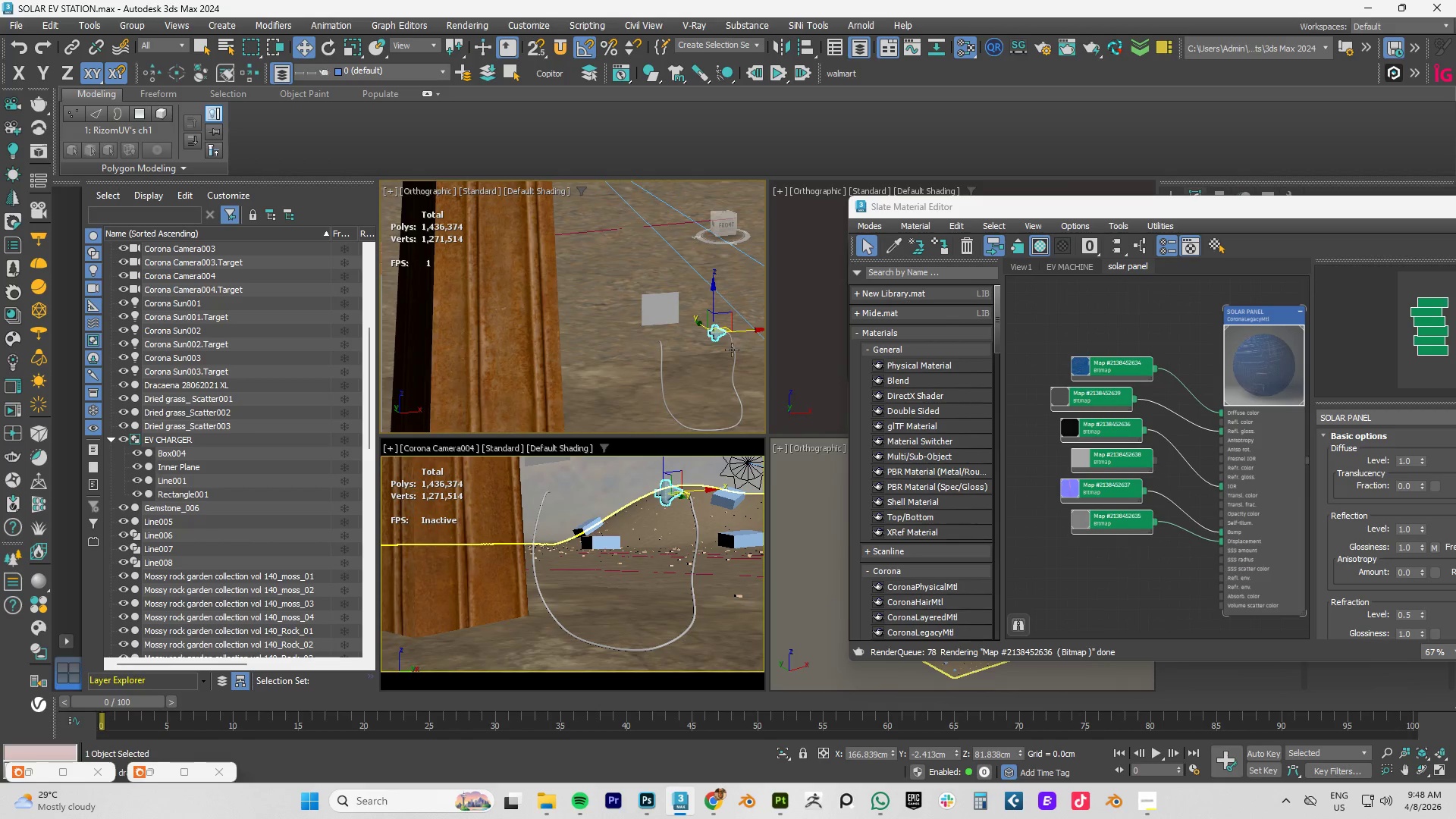 
hold_key(key=ControlLeft, duration=1.5)
left_click([734, 359])
 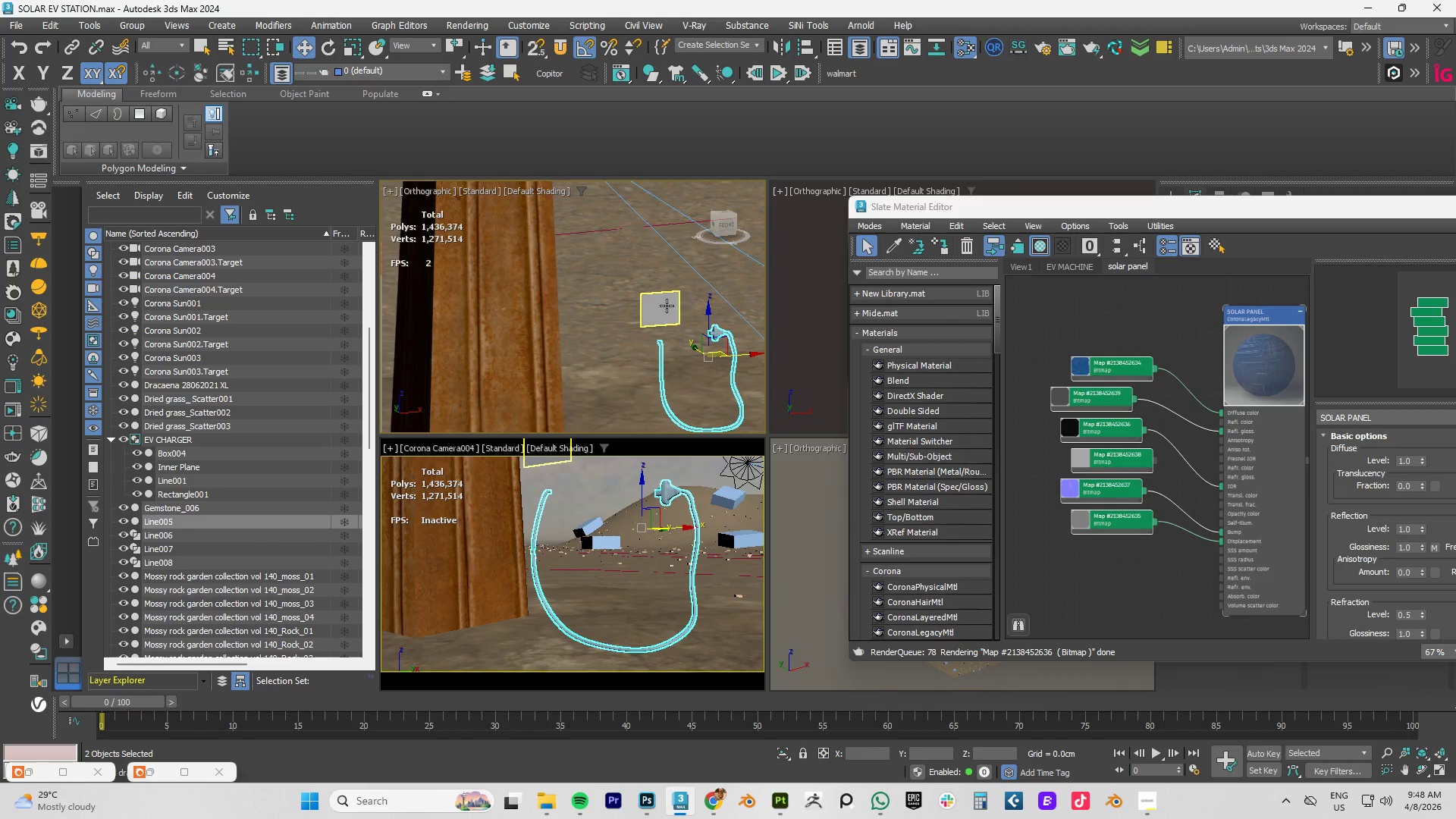 
hold_key(key=ControlLeft, duration=0.78)
left_click([665, 305])
 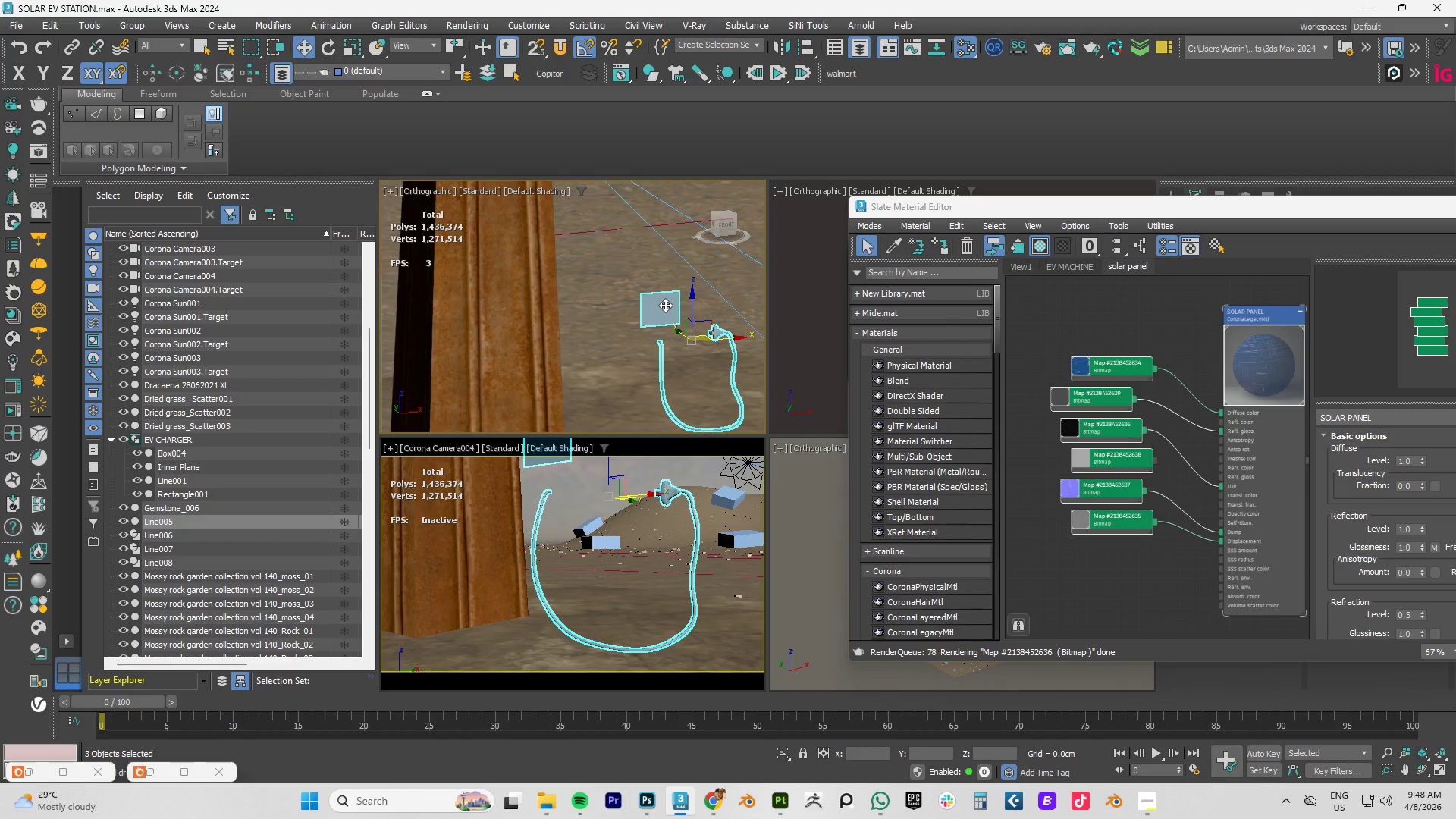 
key(Delete)
 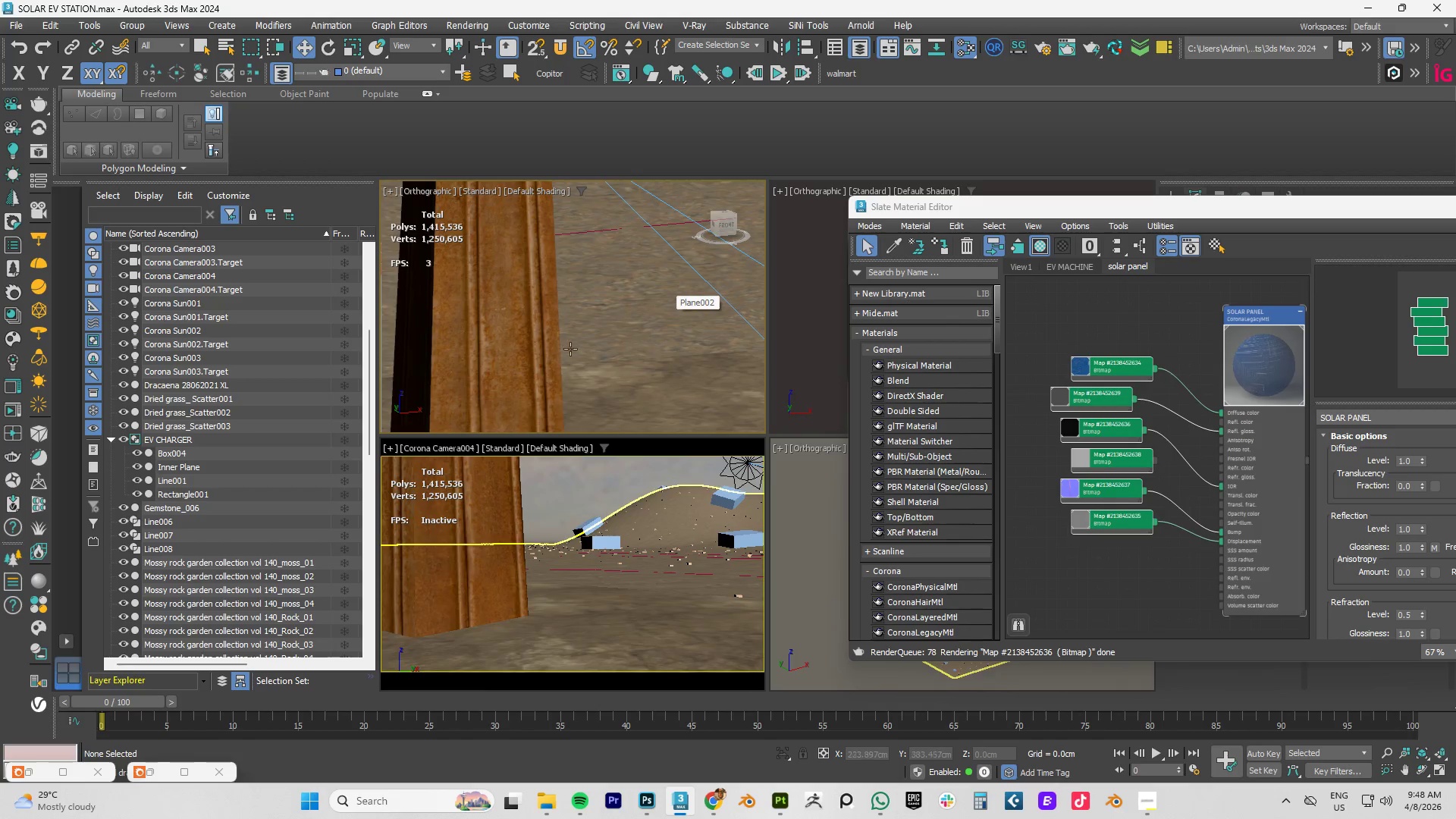 
scroll: coordinate [538, 372], scroll_direction: down, amount: 3.0
 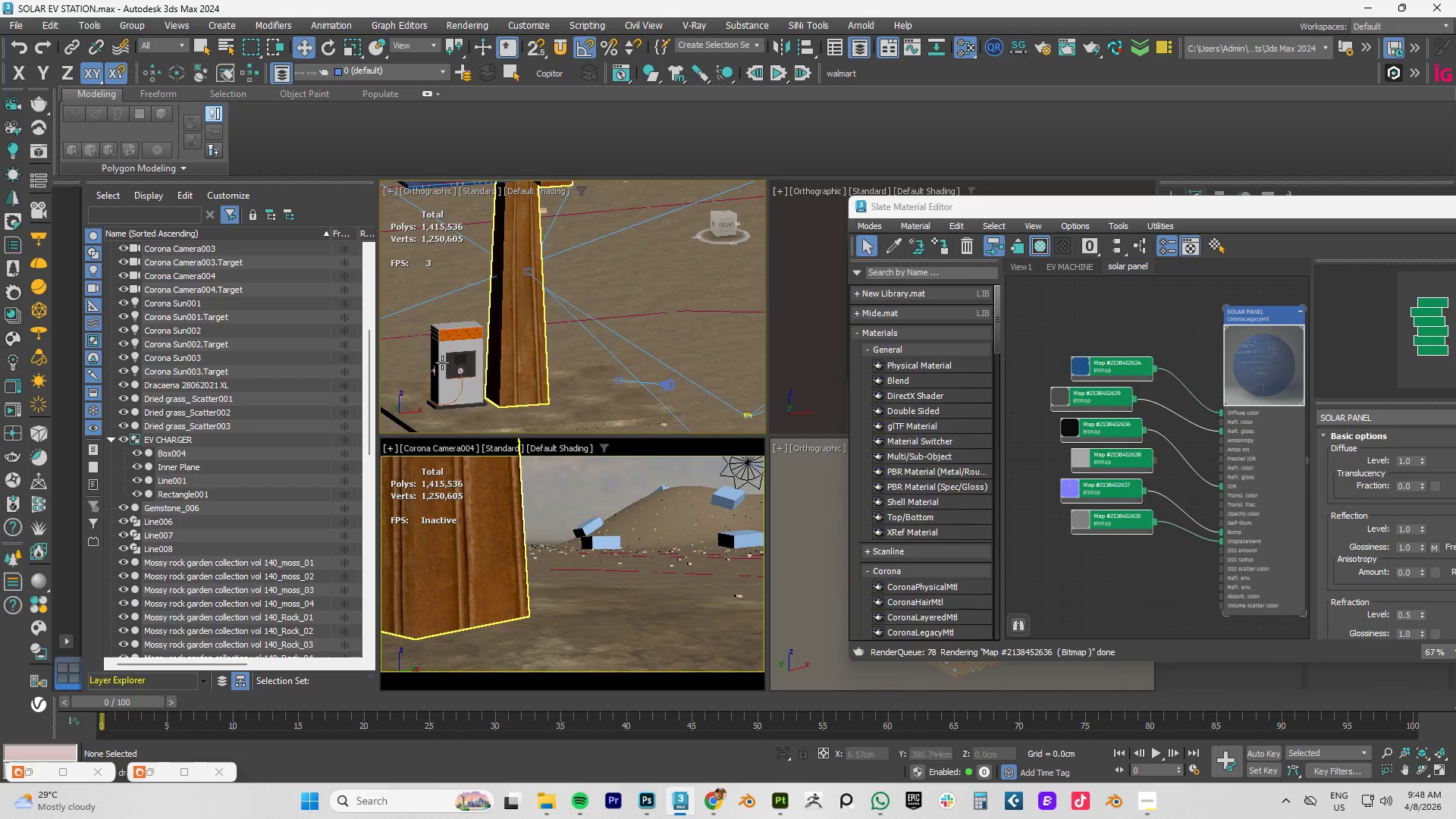 
left_click([441, 362])
 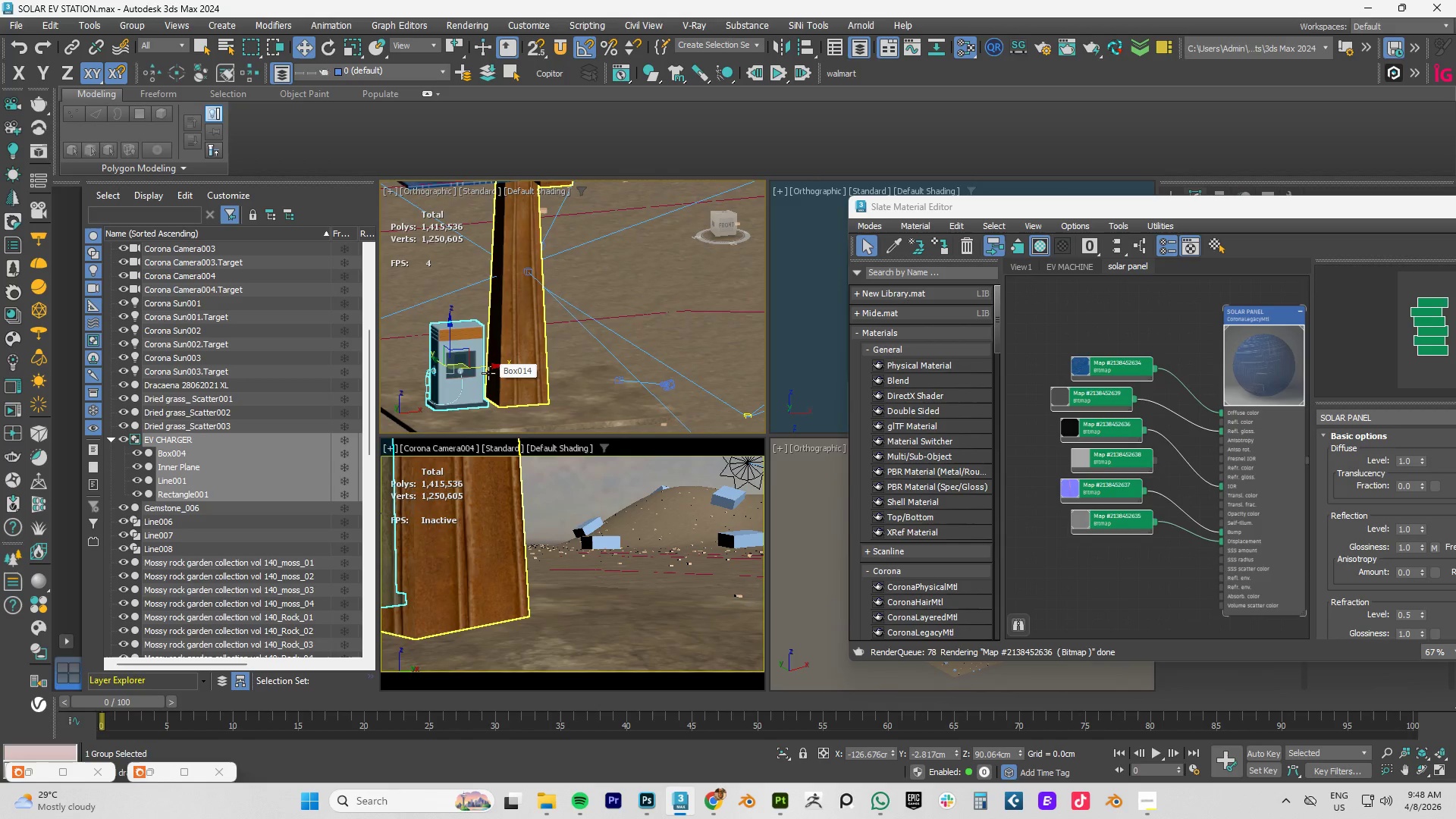 
key(T)
 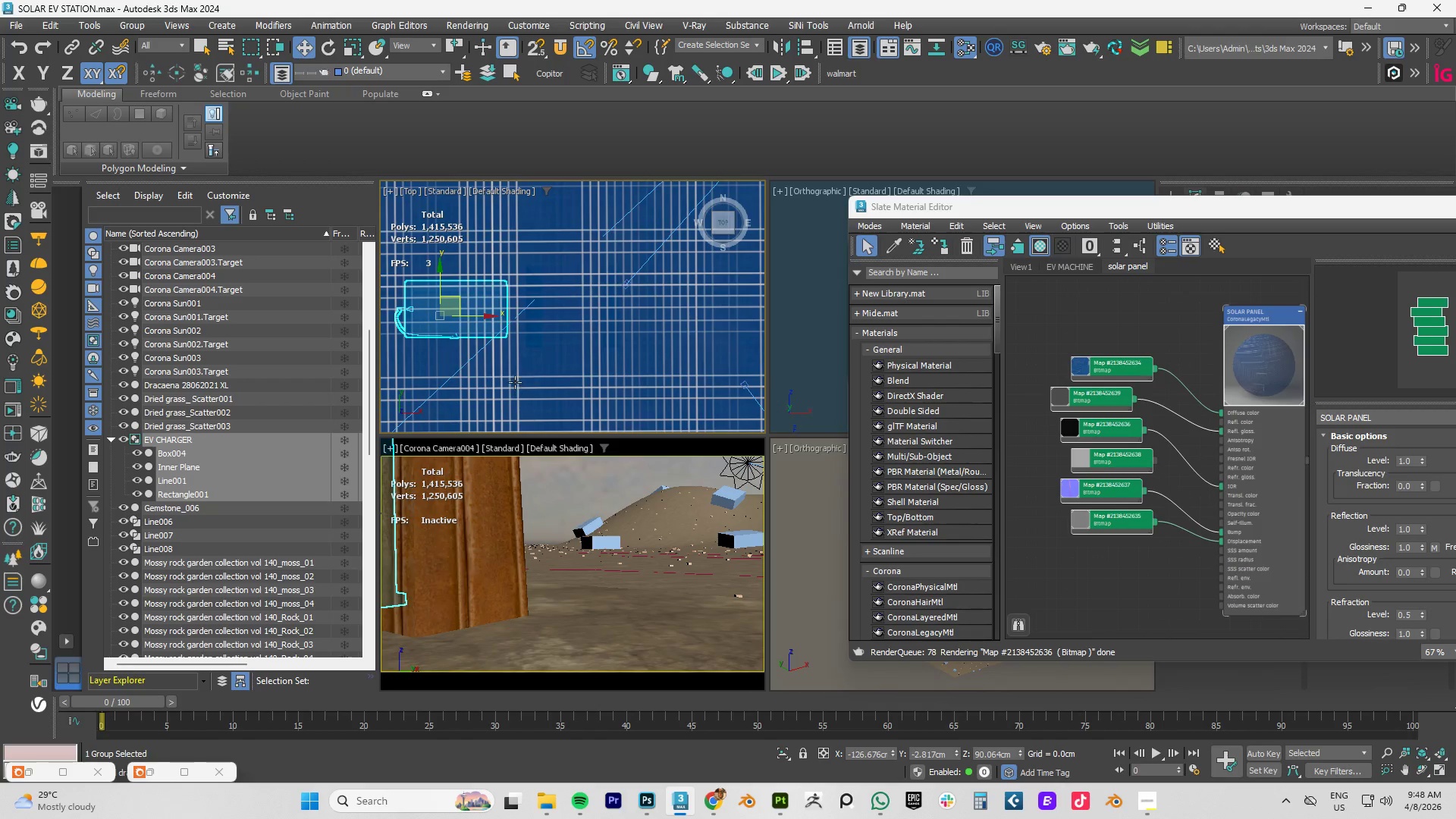 
key(F3)
 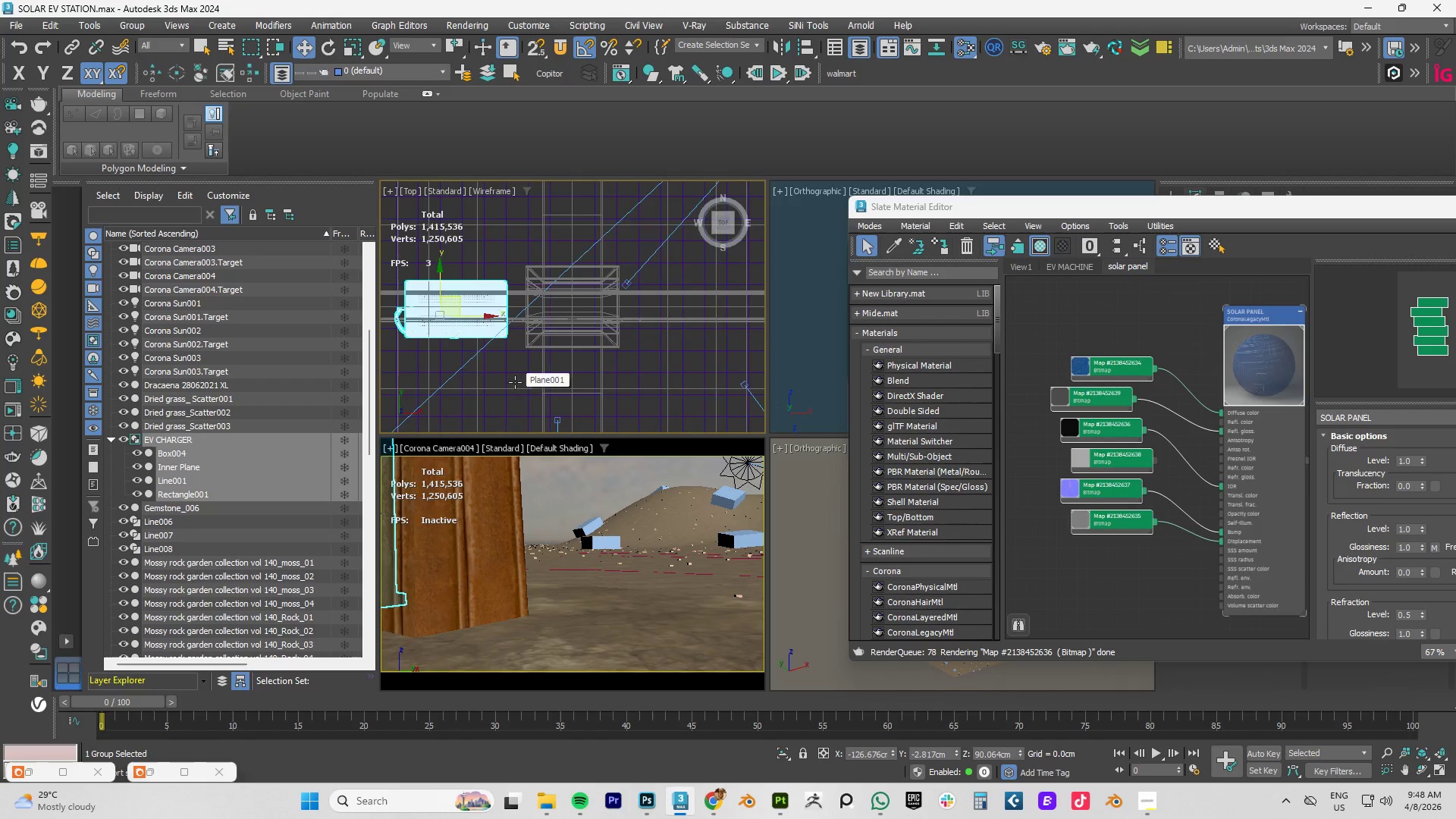 
scroll: coordinate [515, 382], scroll_direction: down, amount: 3.0
 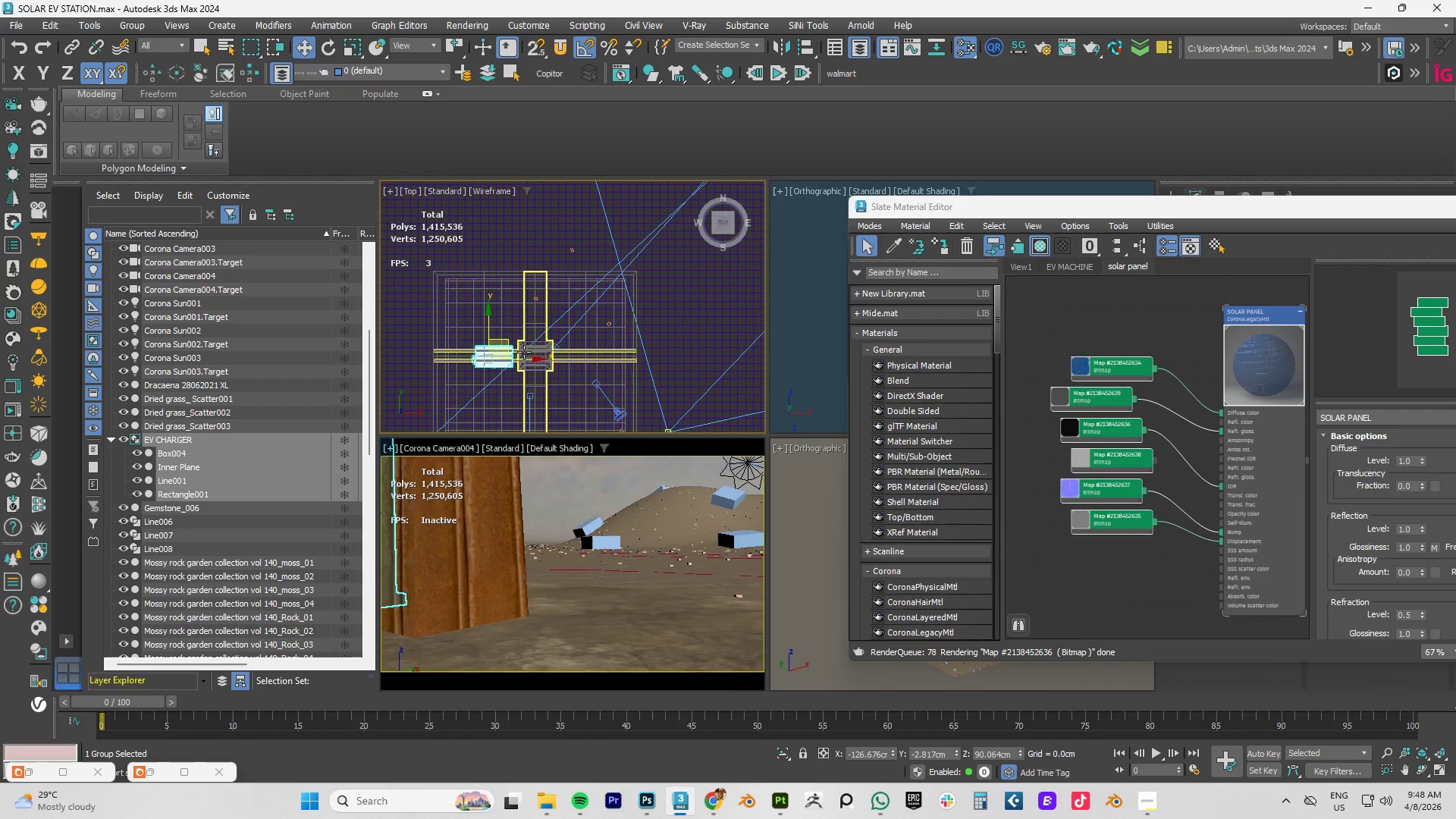 
scroll: coordinate [524, 350], scroll_direction: up, amount: 3.0
 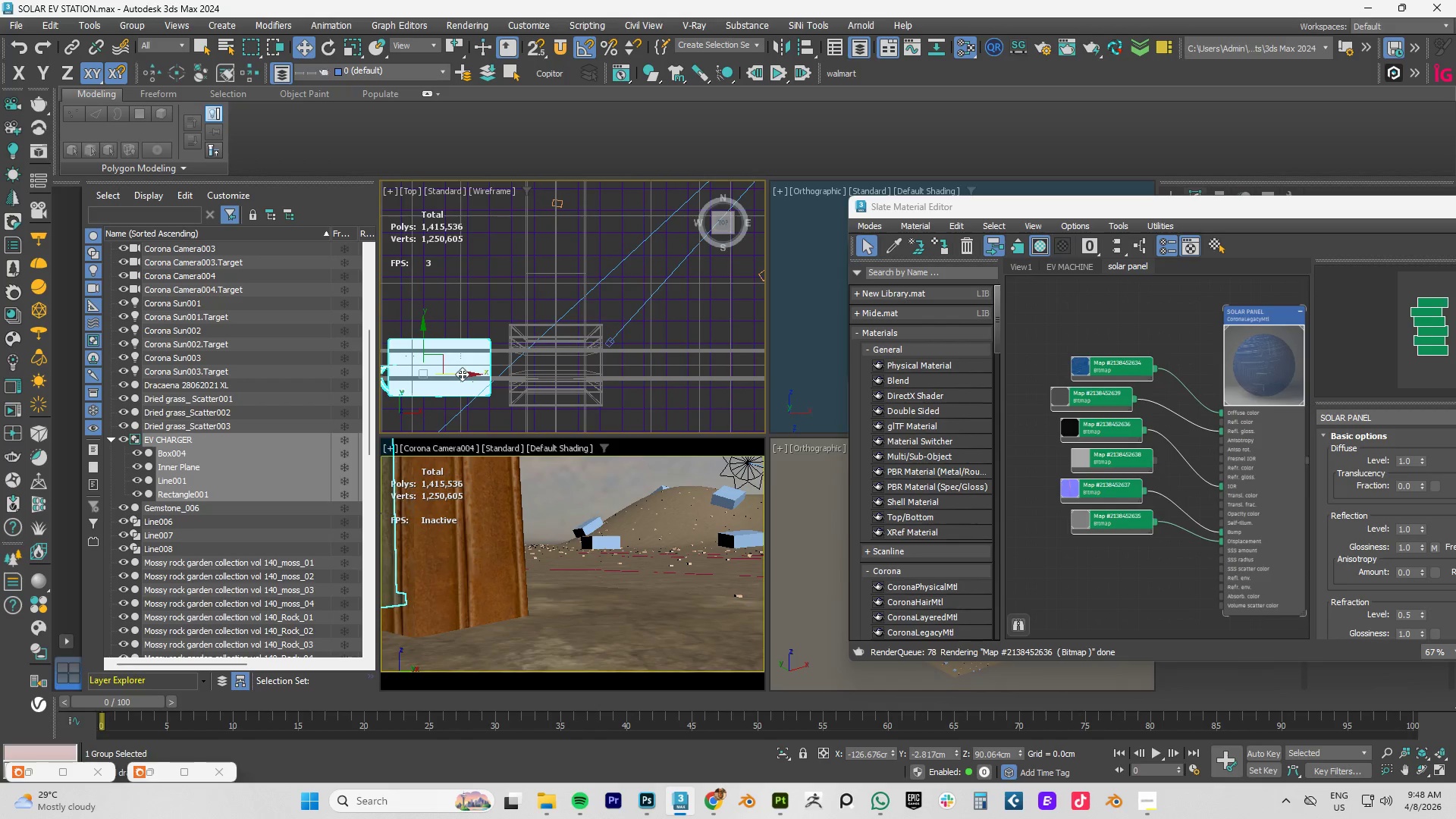 
hold_key(key=ShiftLeft, duration=1.5)
left_click_drag(start_coordinate=[461, 374], to_coordinate=[693, 375])
 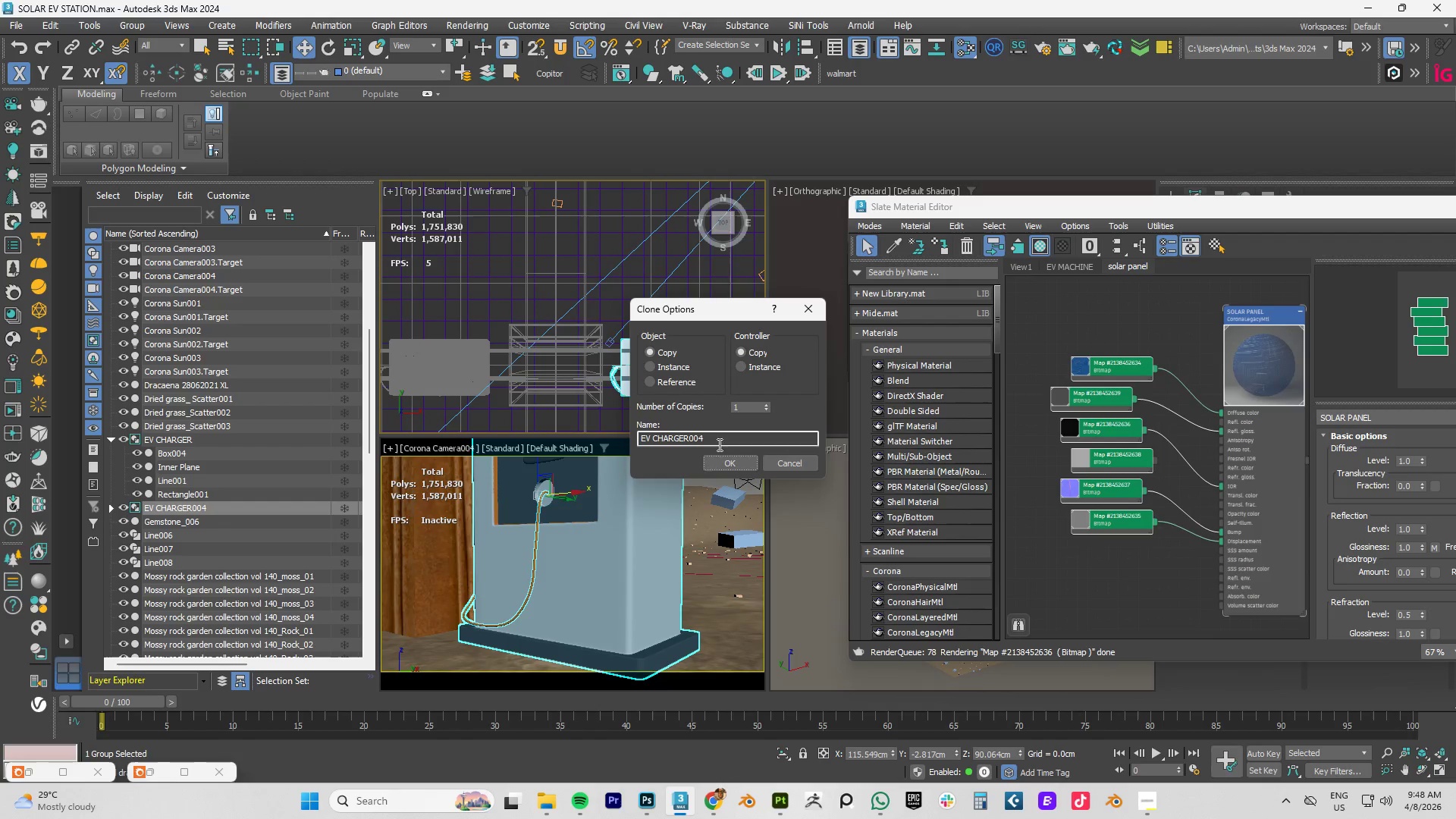 
hold_key(key=ShiftLeft, duration=1.52)
 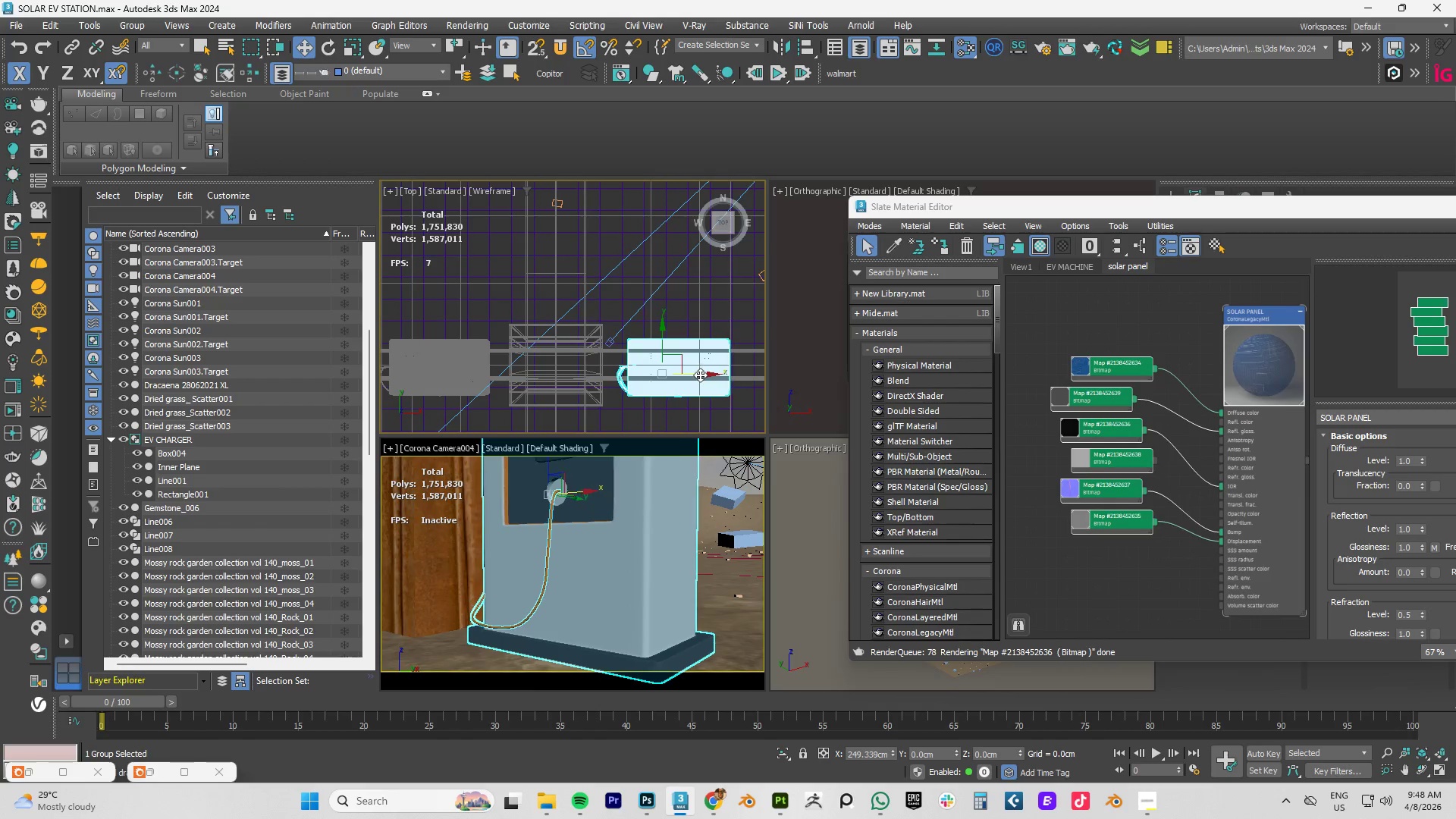 
hold_key(key=ShiftLeft, duration=1.52)
 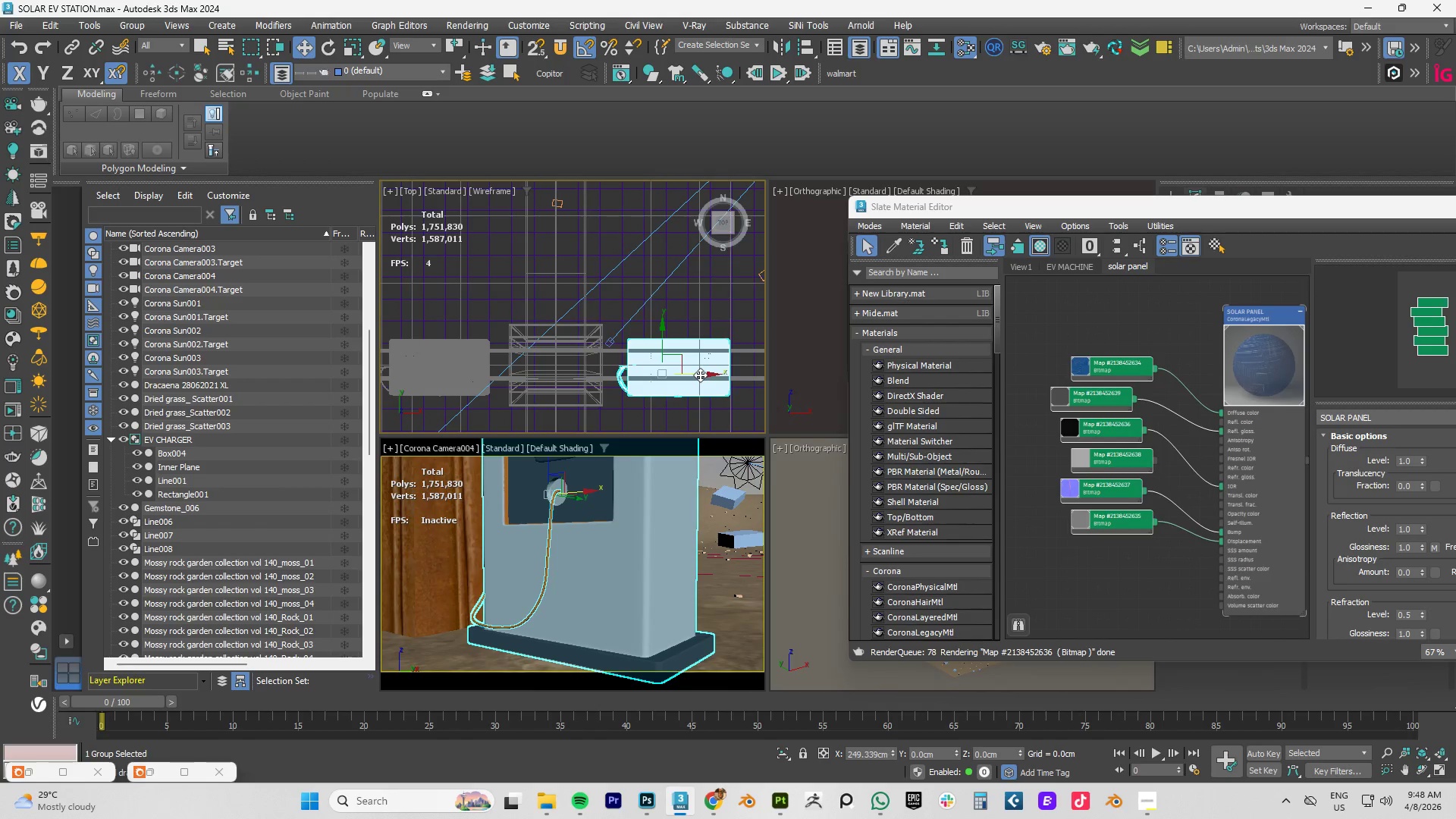 
hold_key(key=ShiftLeft, duration=1.51)
 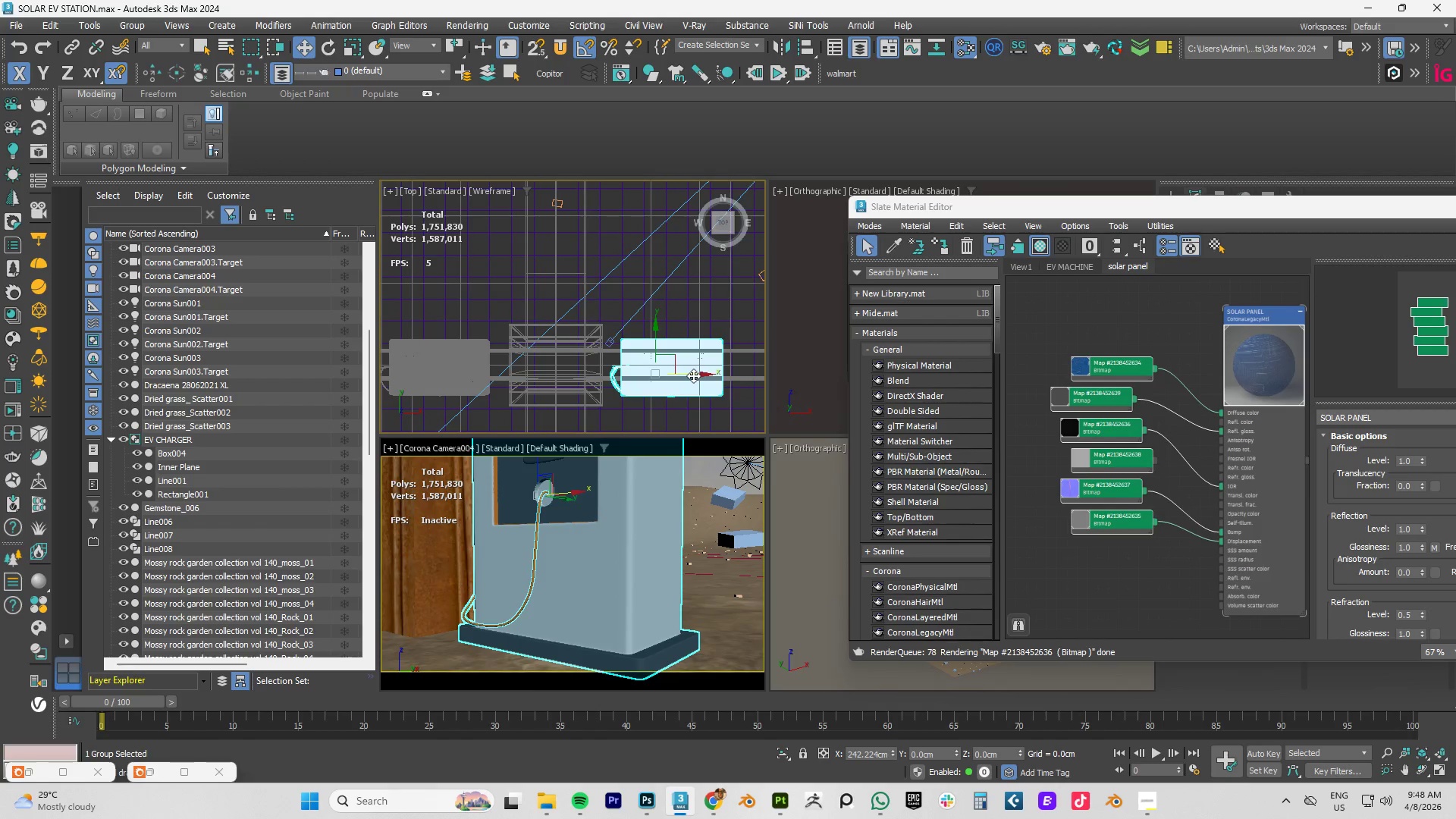 
key(Shift+ShiftLeft)
 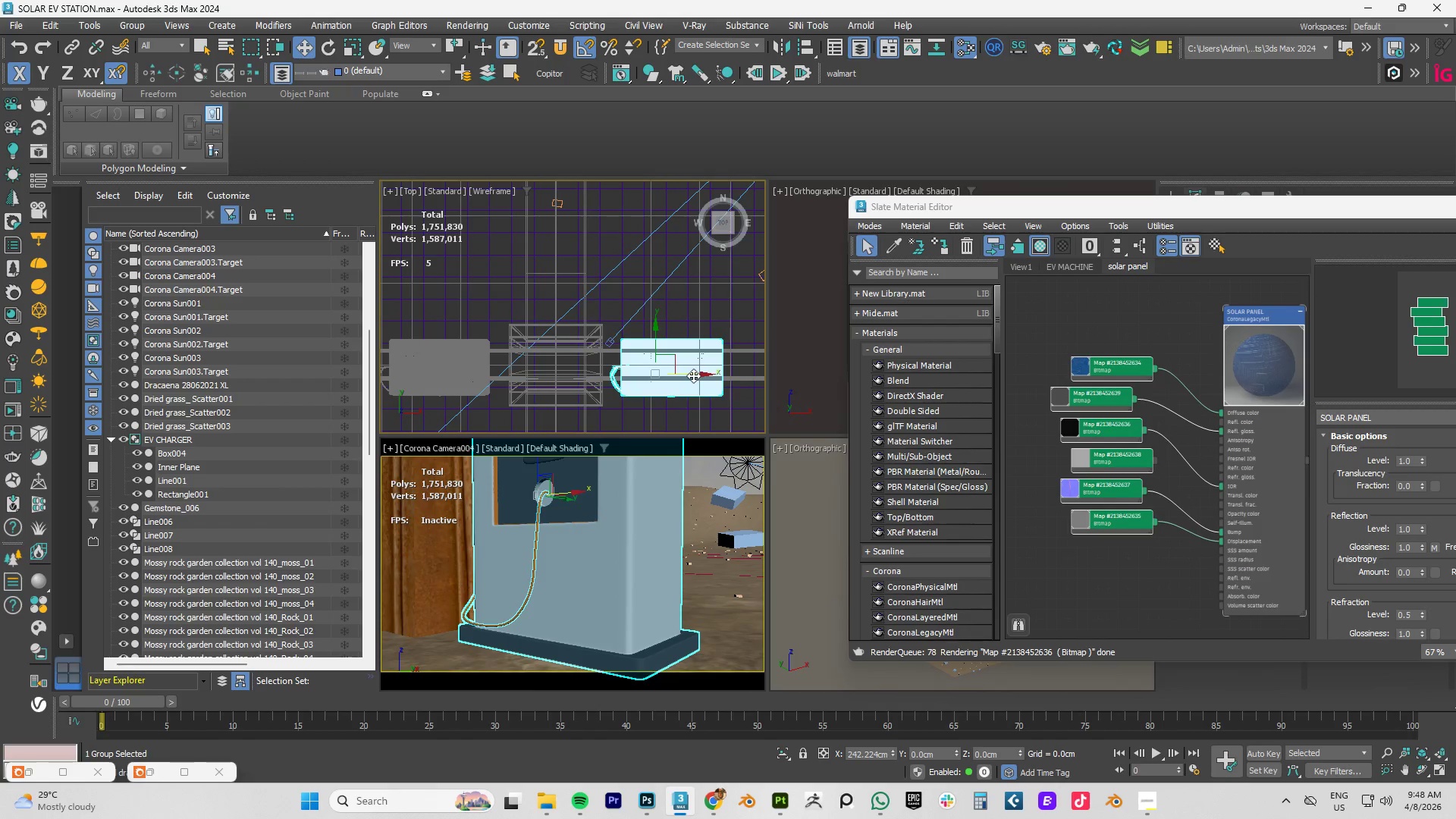 
key(Shift+ShiftLeft)
 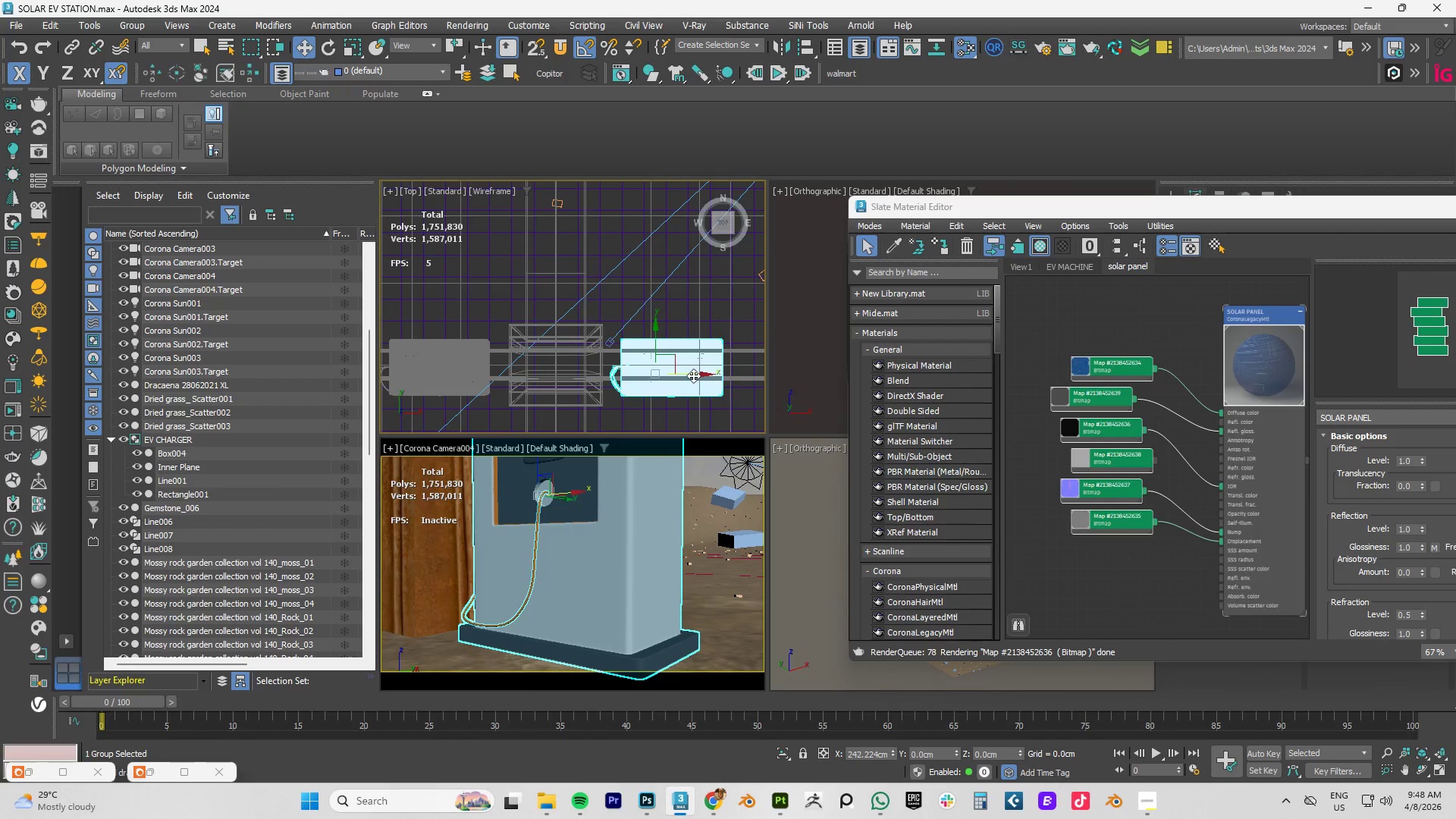 
key(Shift+ShiftLeft)
 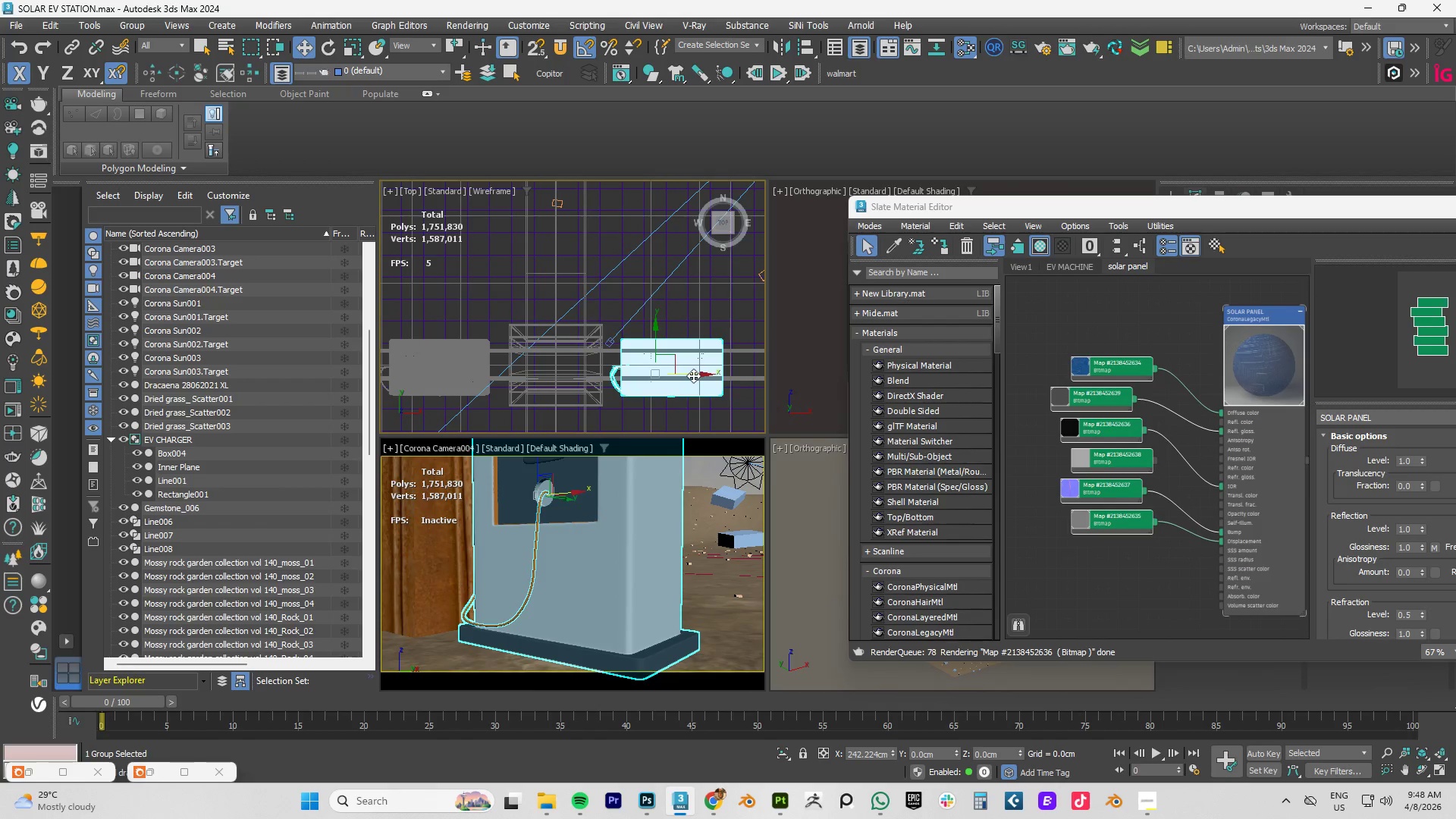 
key(Shift+ShiftLeft)
 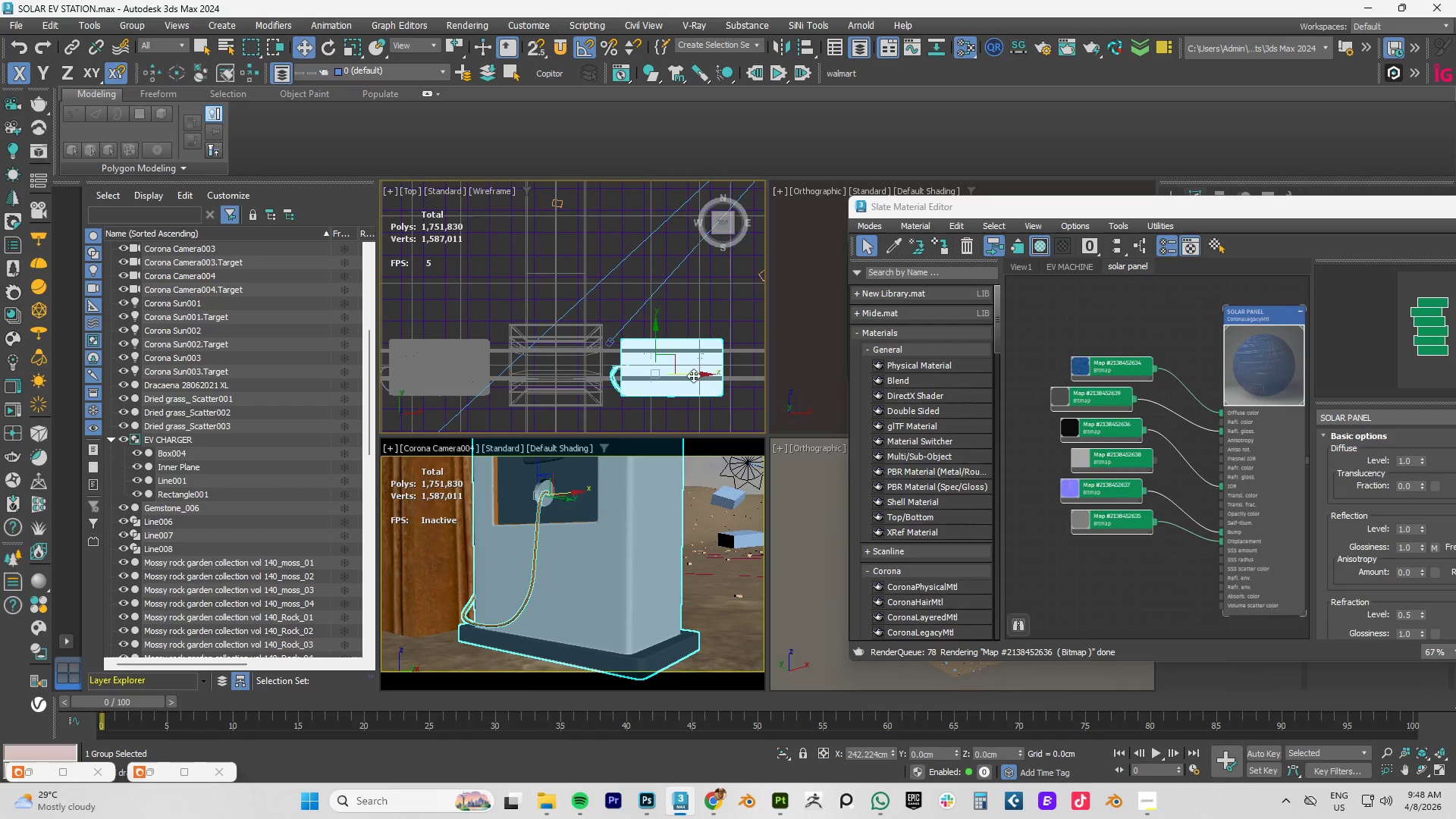 
key(Shift+ShiftLeft)
 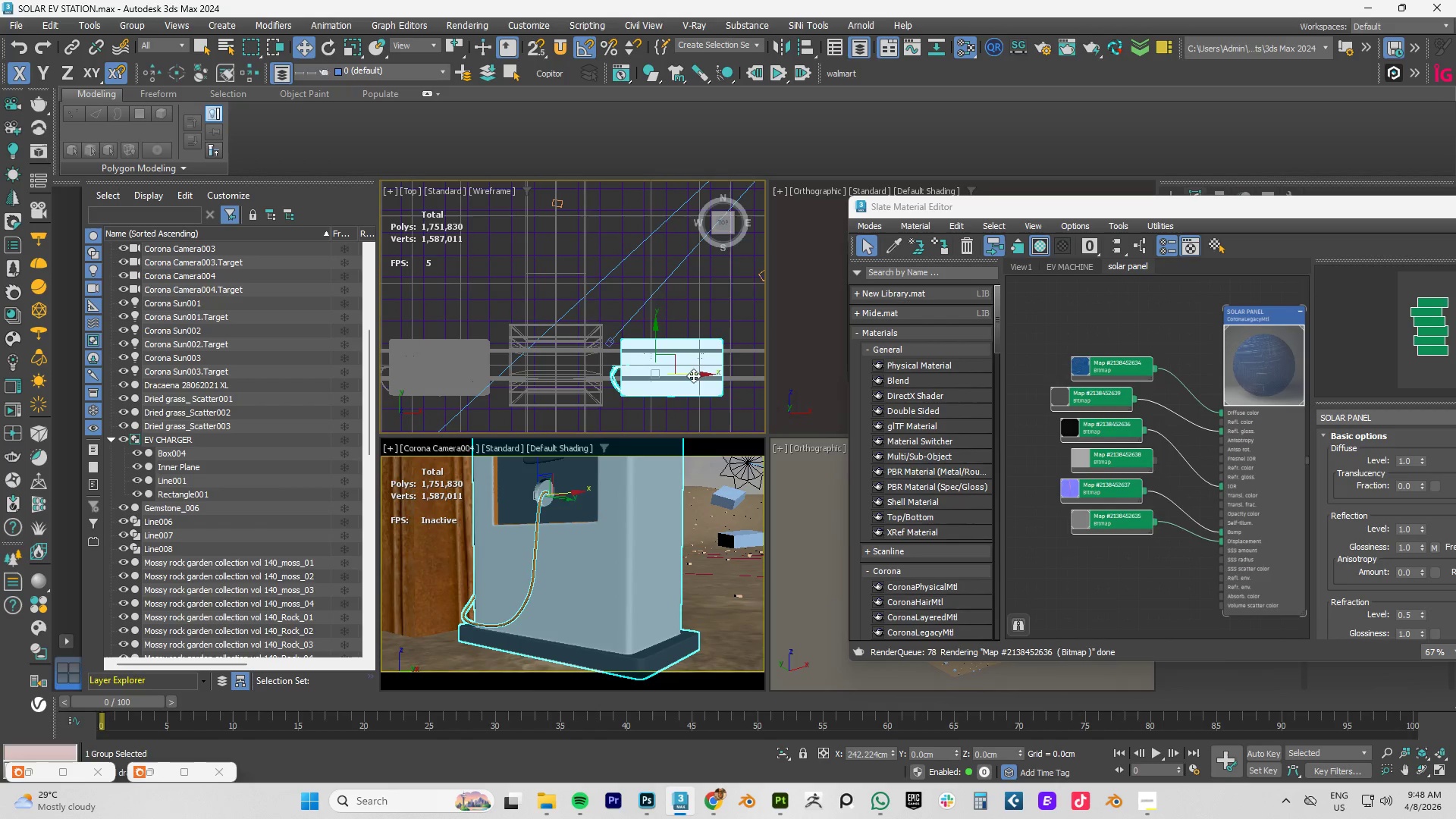 
key(Shift+ShiftLeft)
 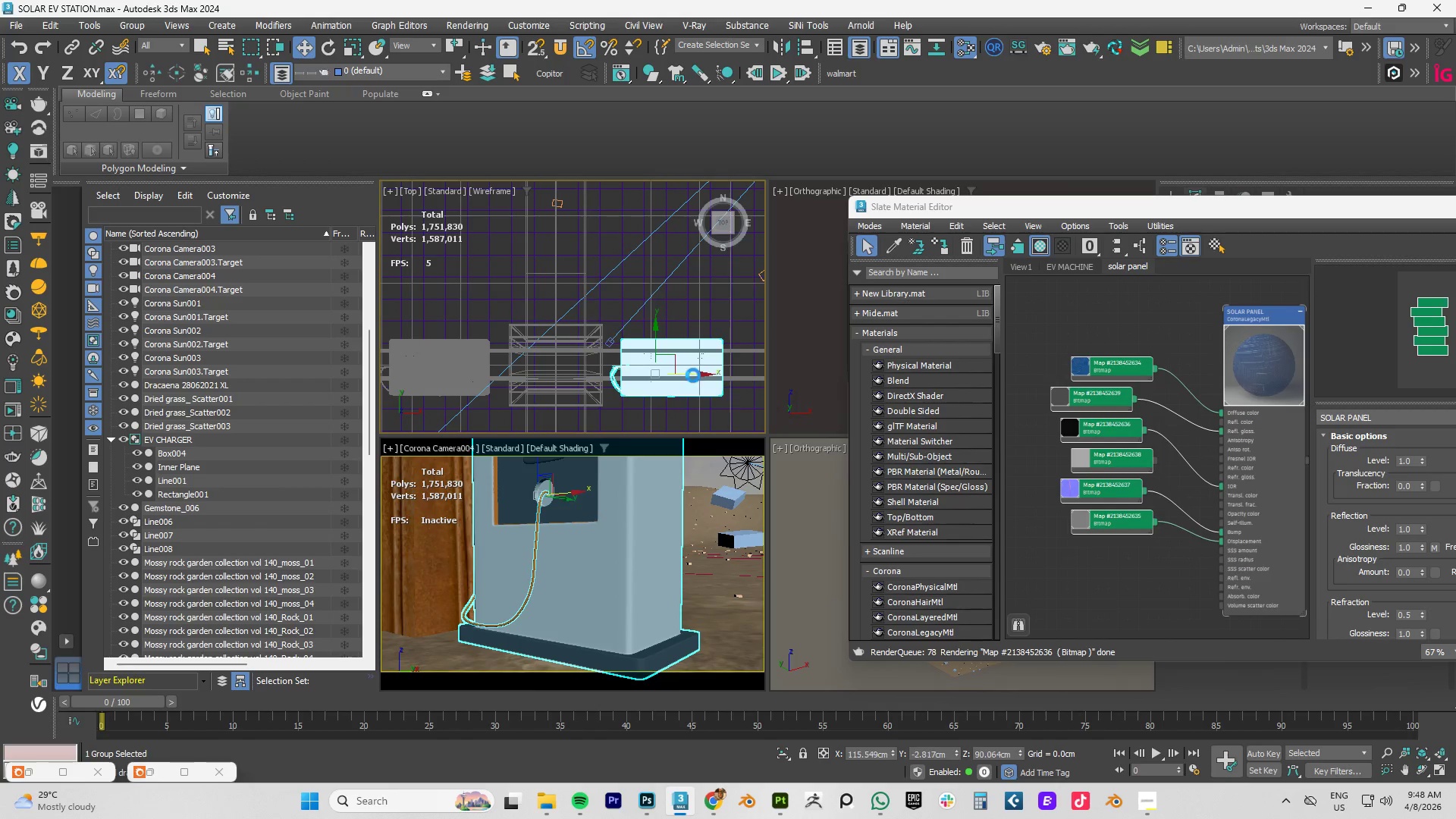 
key(Shift+ShiftLeft)
 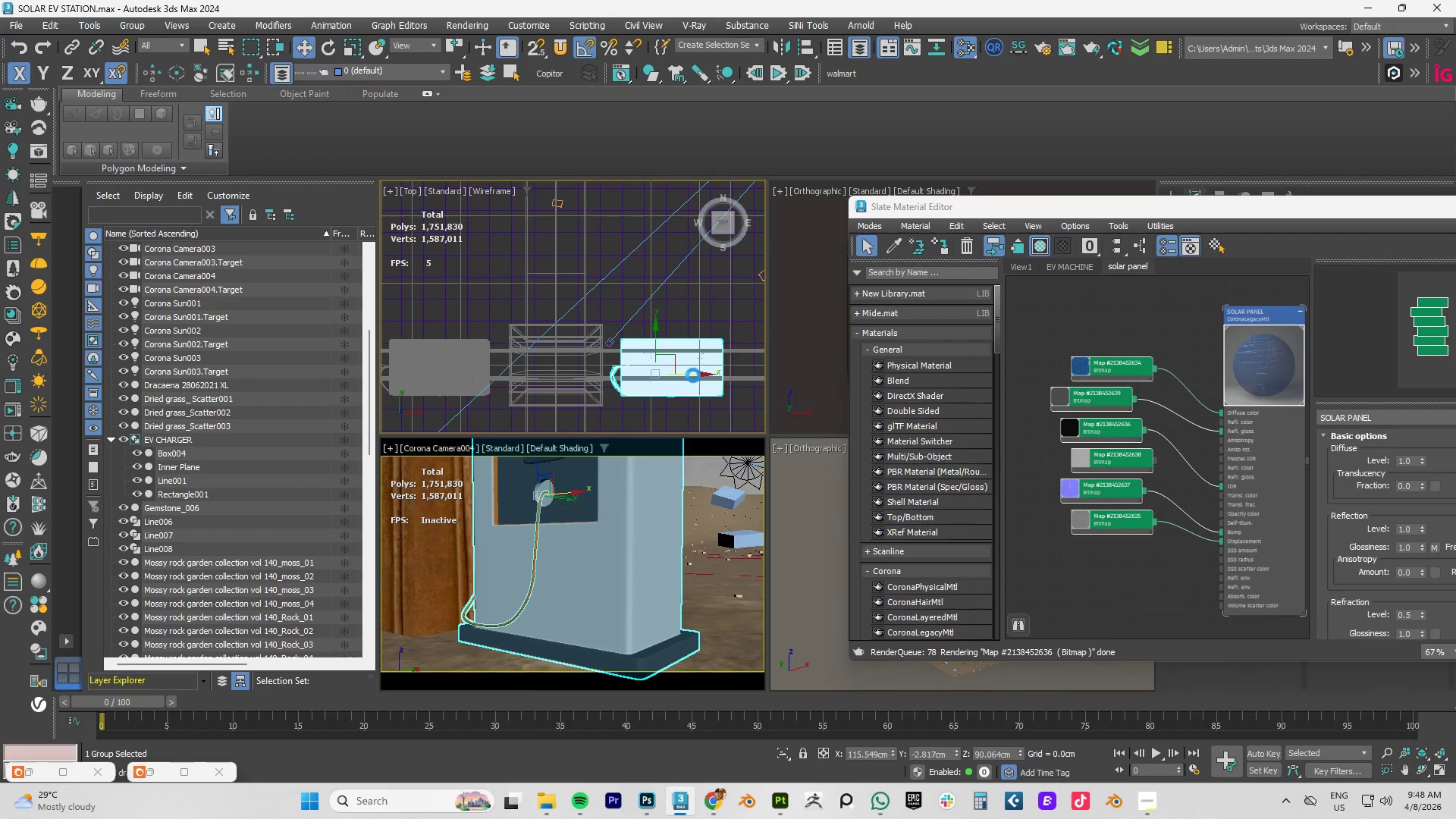 
key(Shift+ShiftLeft)
 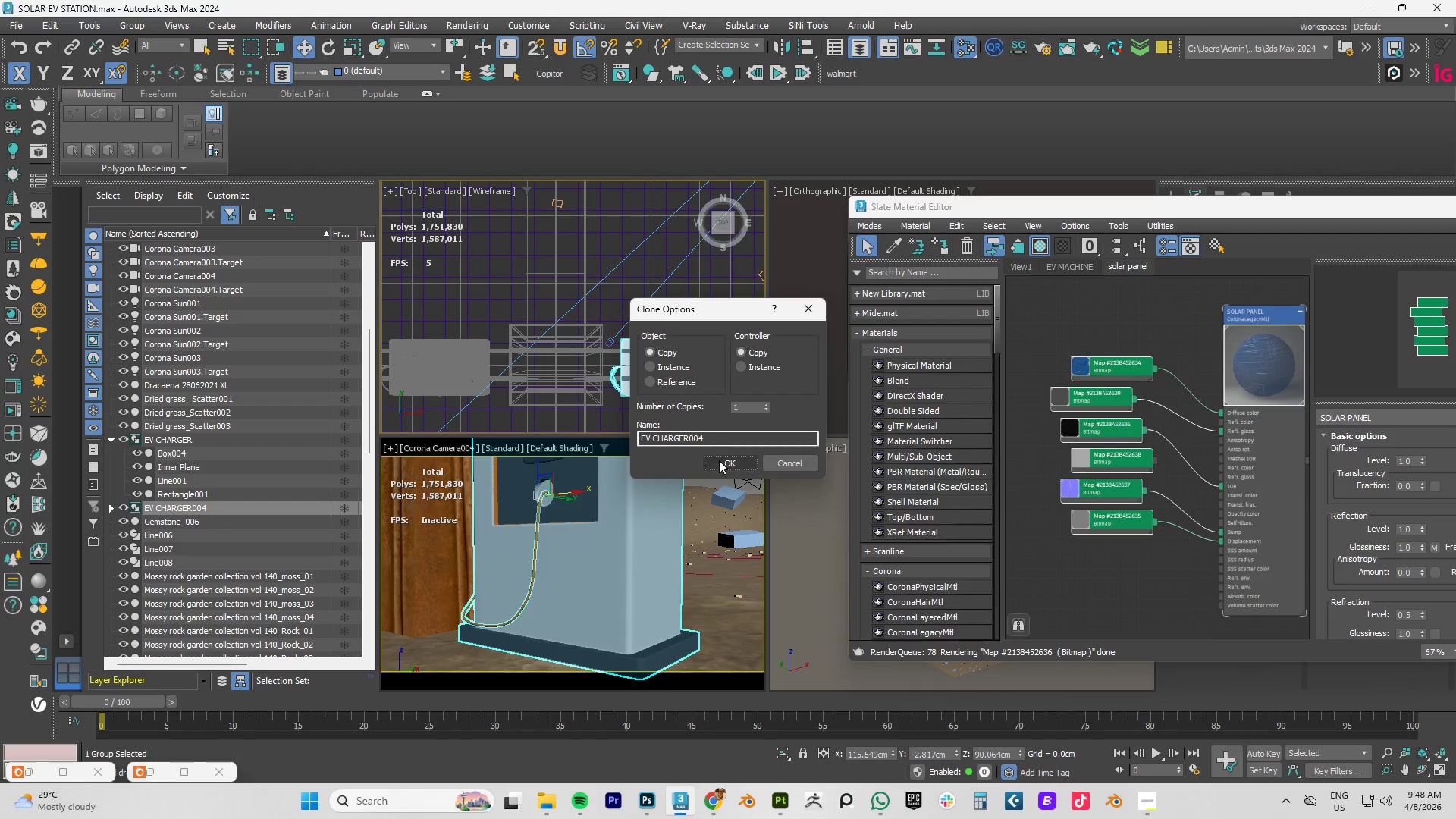 
left_click([719, 460])
 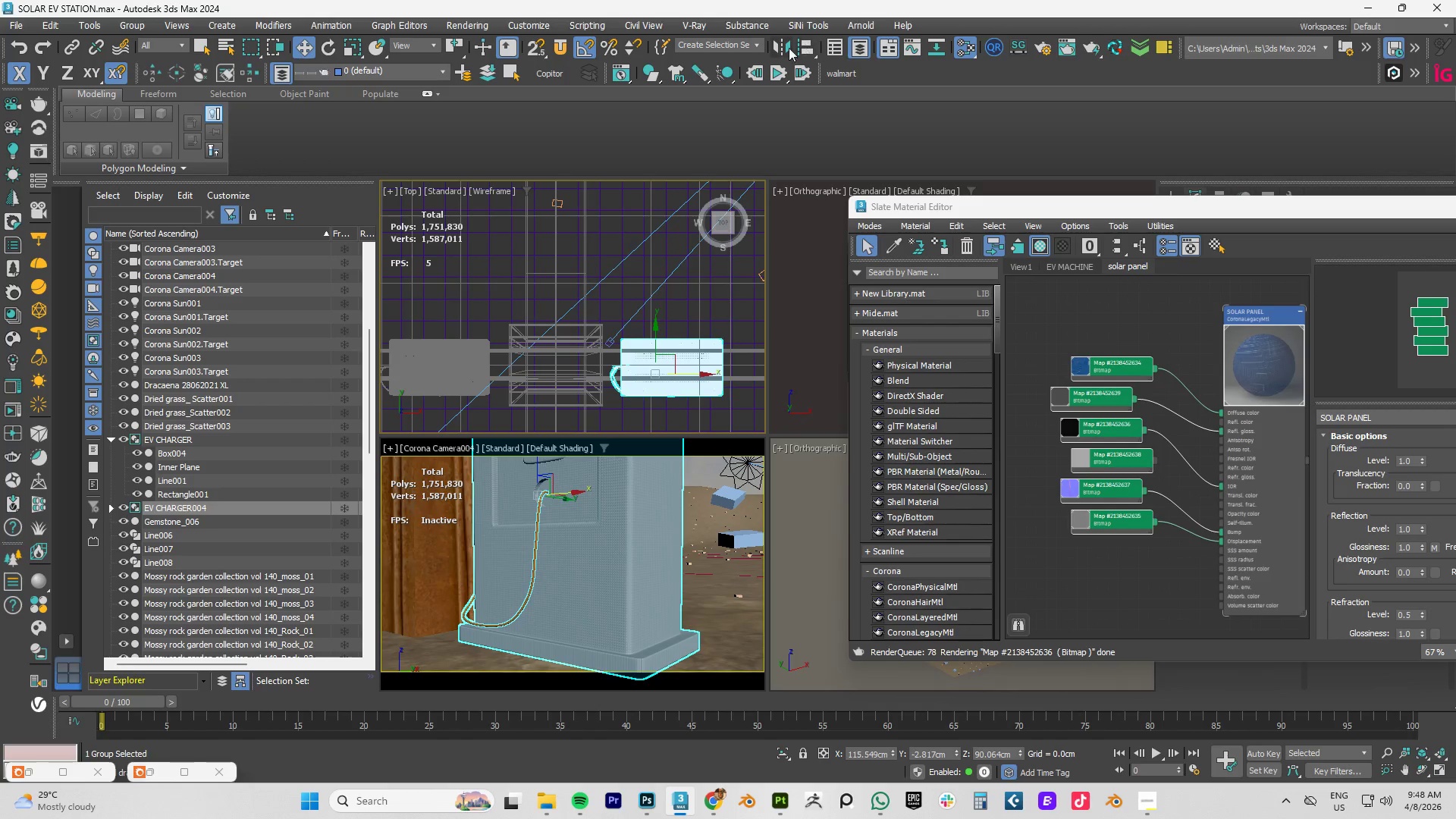 
left_click([784, 48])
 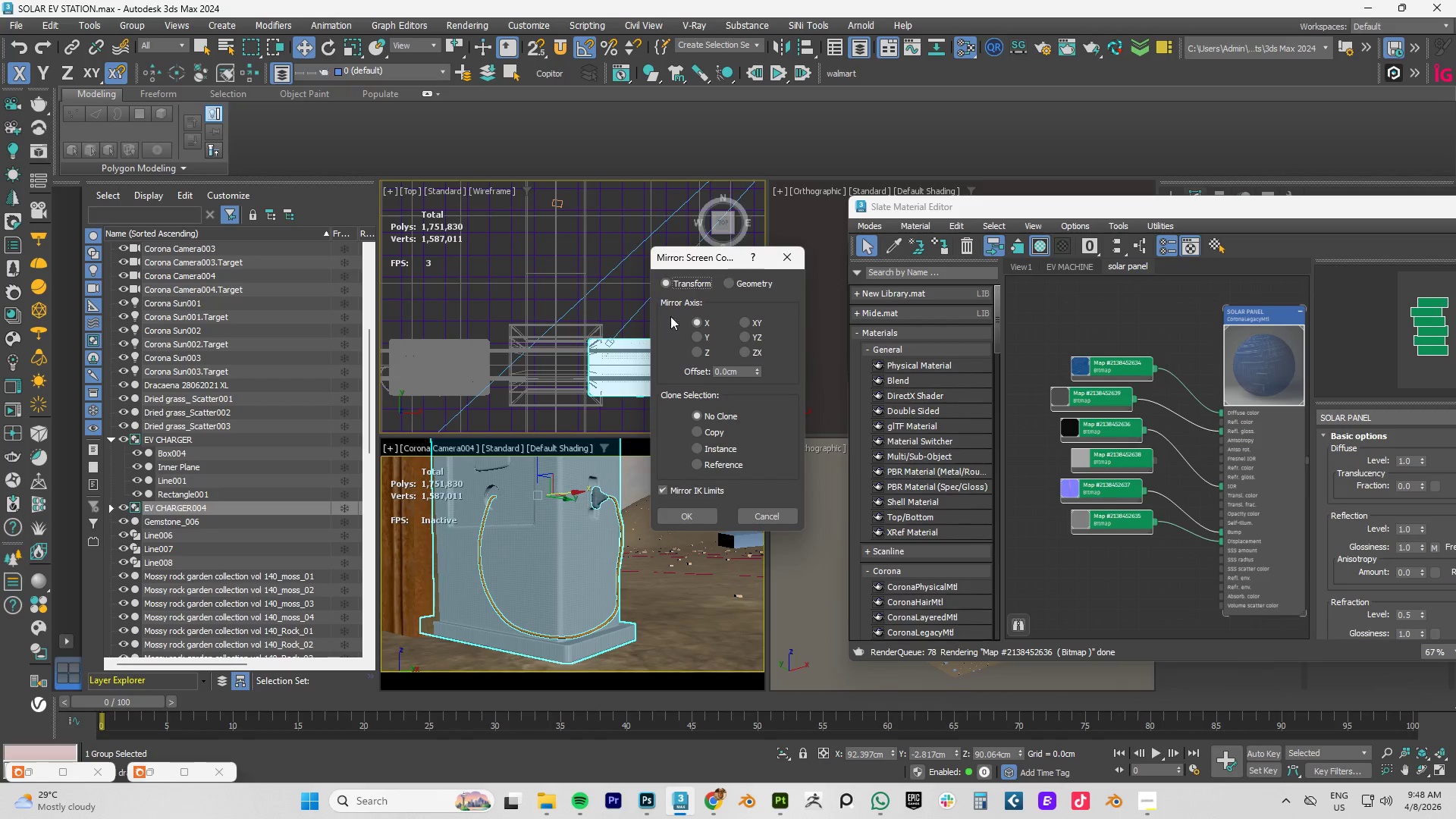 
left_click_drag(start_coordinate=[686, 251], to_coordinate=[918, 234])
 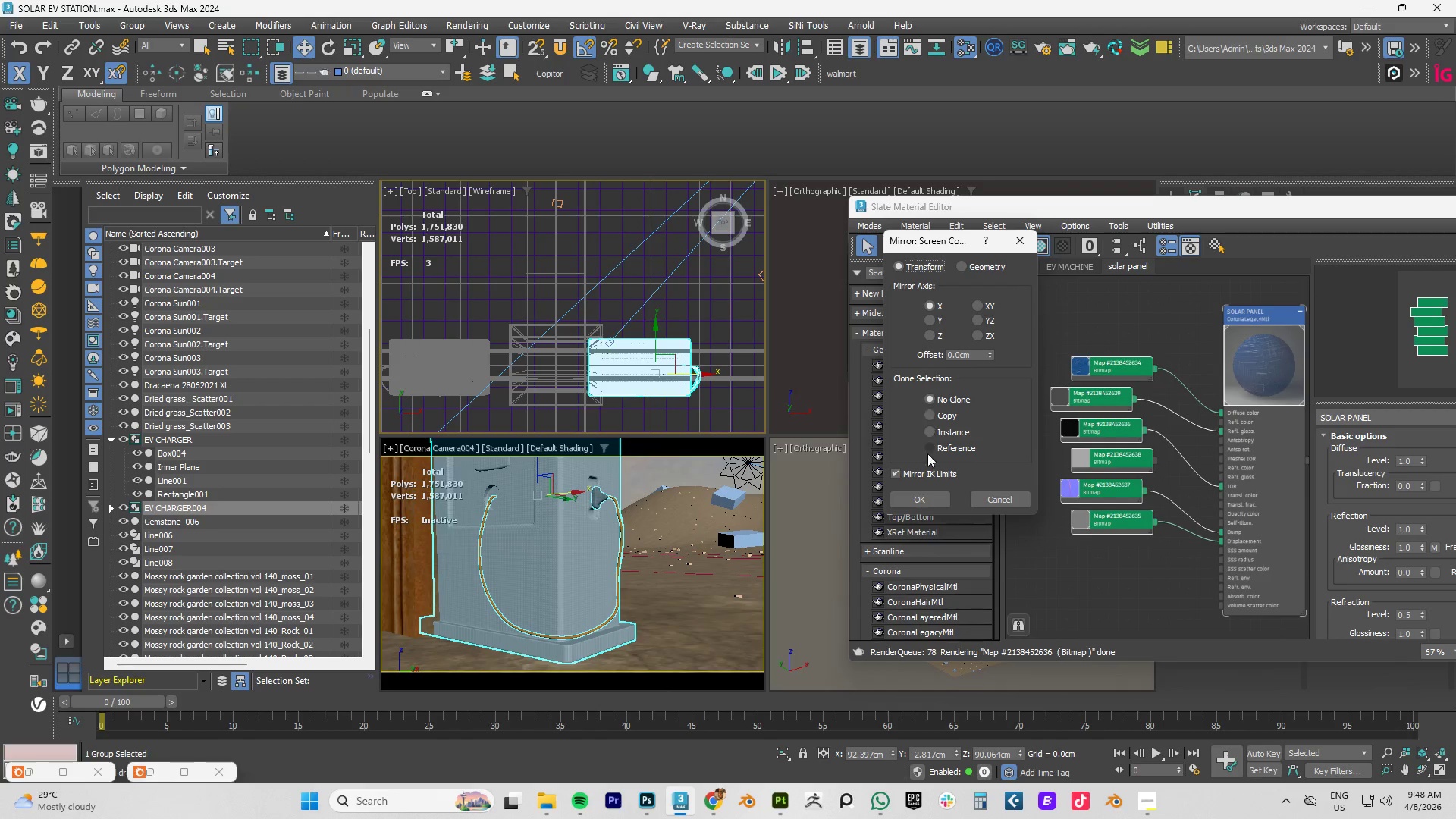 
left_click([921, 498])
 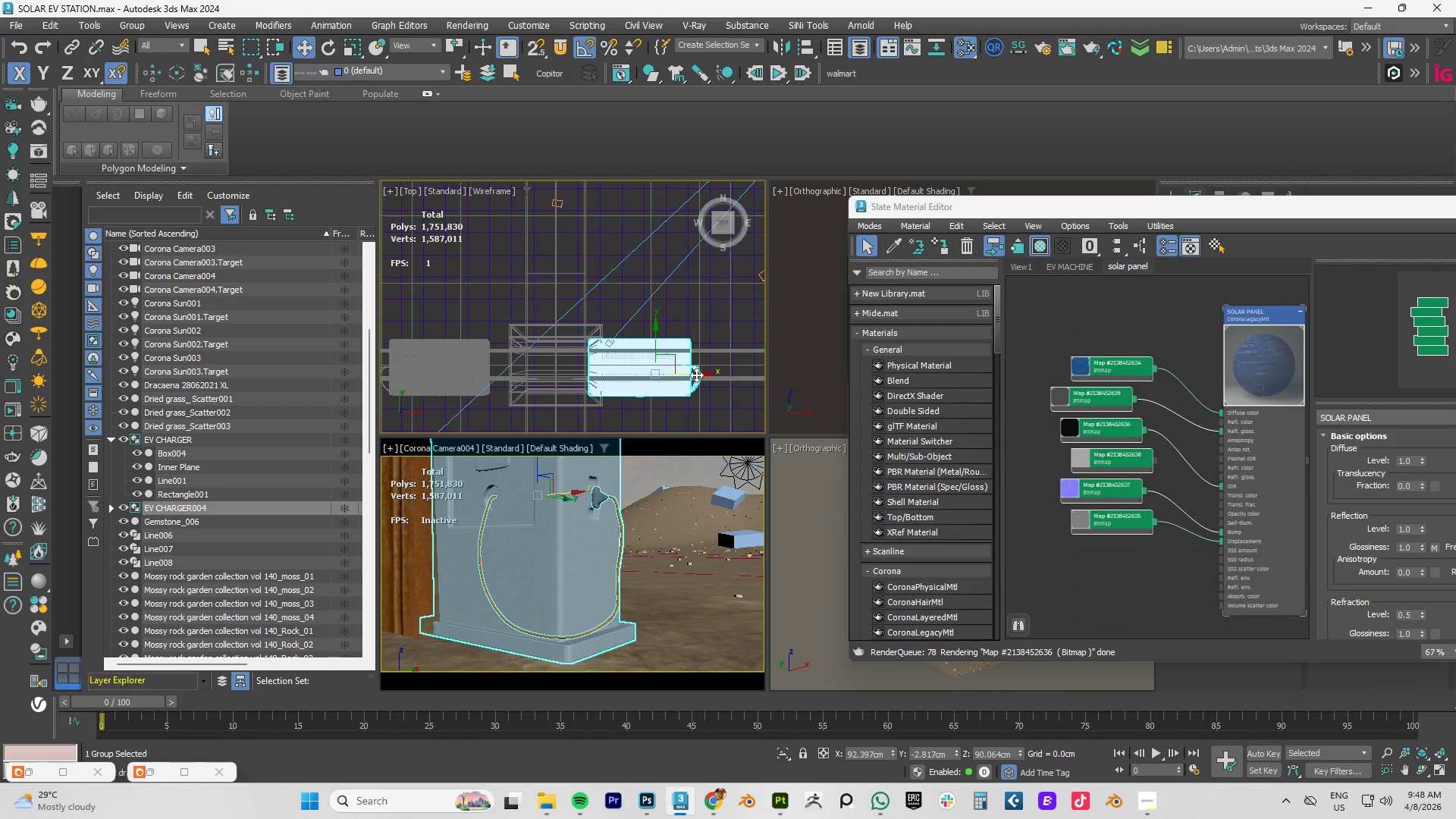 
left_click_drag(start_coordinate=[695, 375], to_coordinate=[732, 371])
 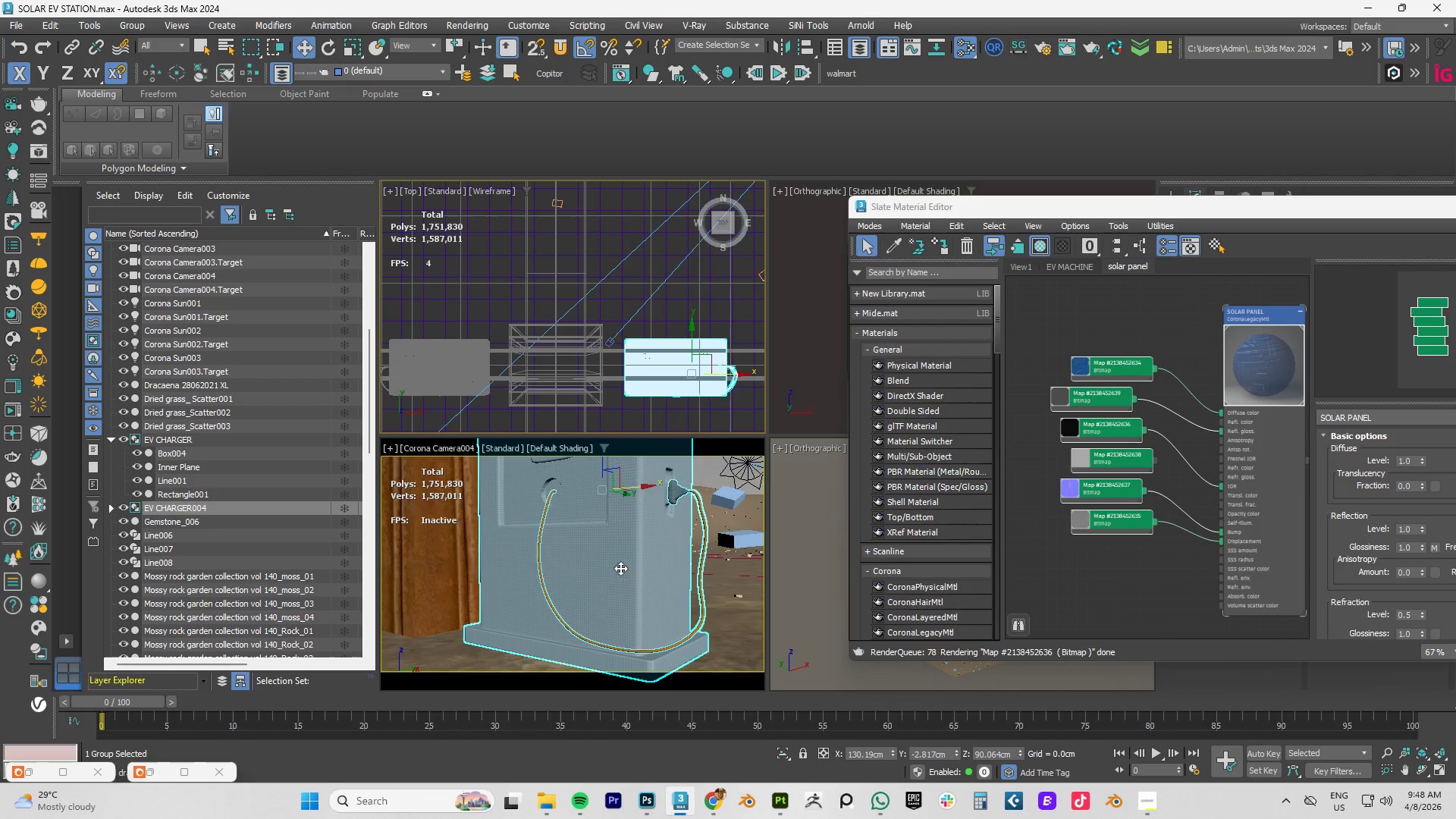 
scroll: coordinate [617, 543], scroll_direction: up, amount: 5.0
 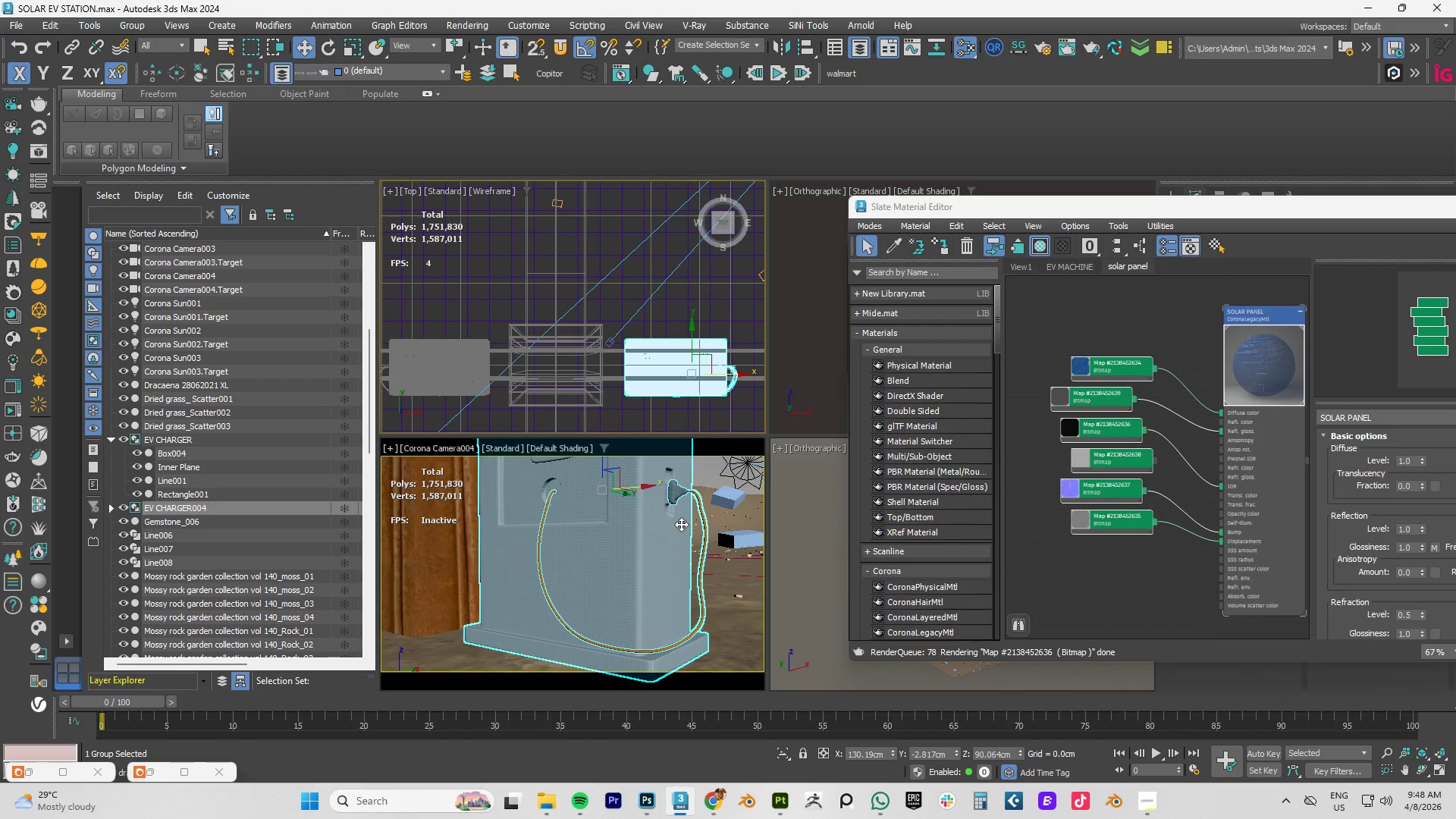 
scroll: coordinate [661, 357], scroll_direction: down, amount: 8.0
 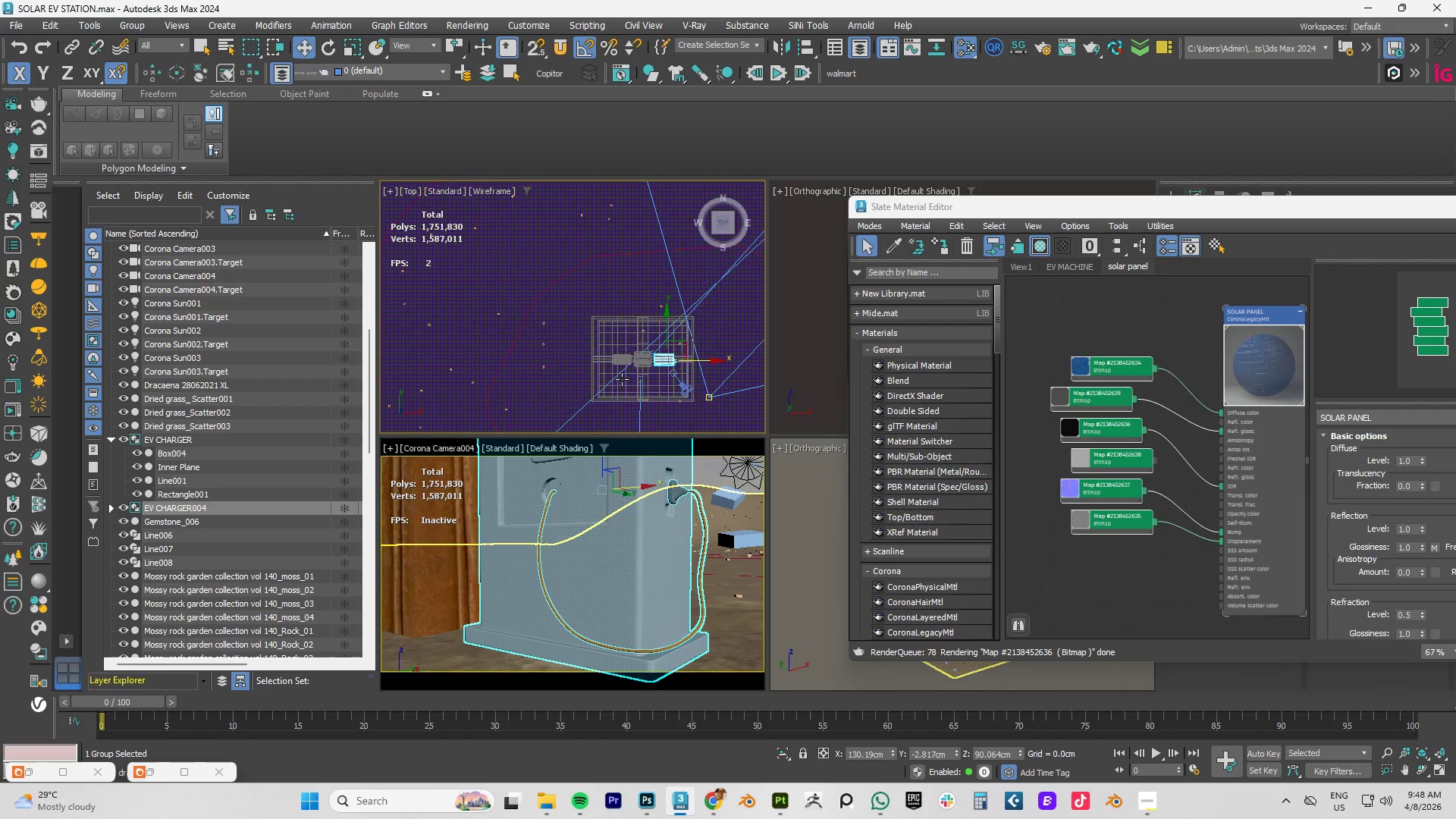 
hold_key(key=AltLeft, duration=1.09)
 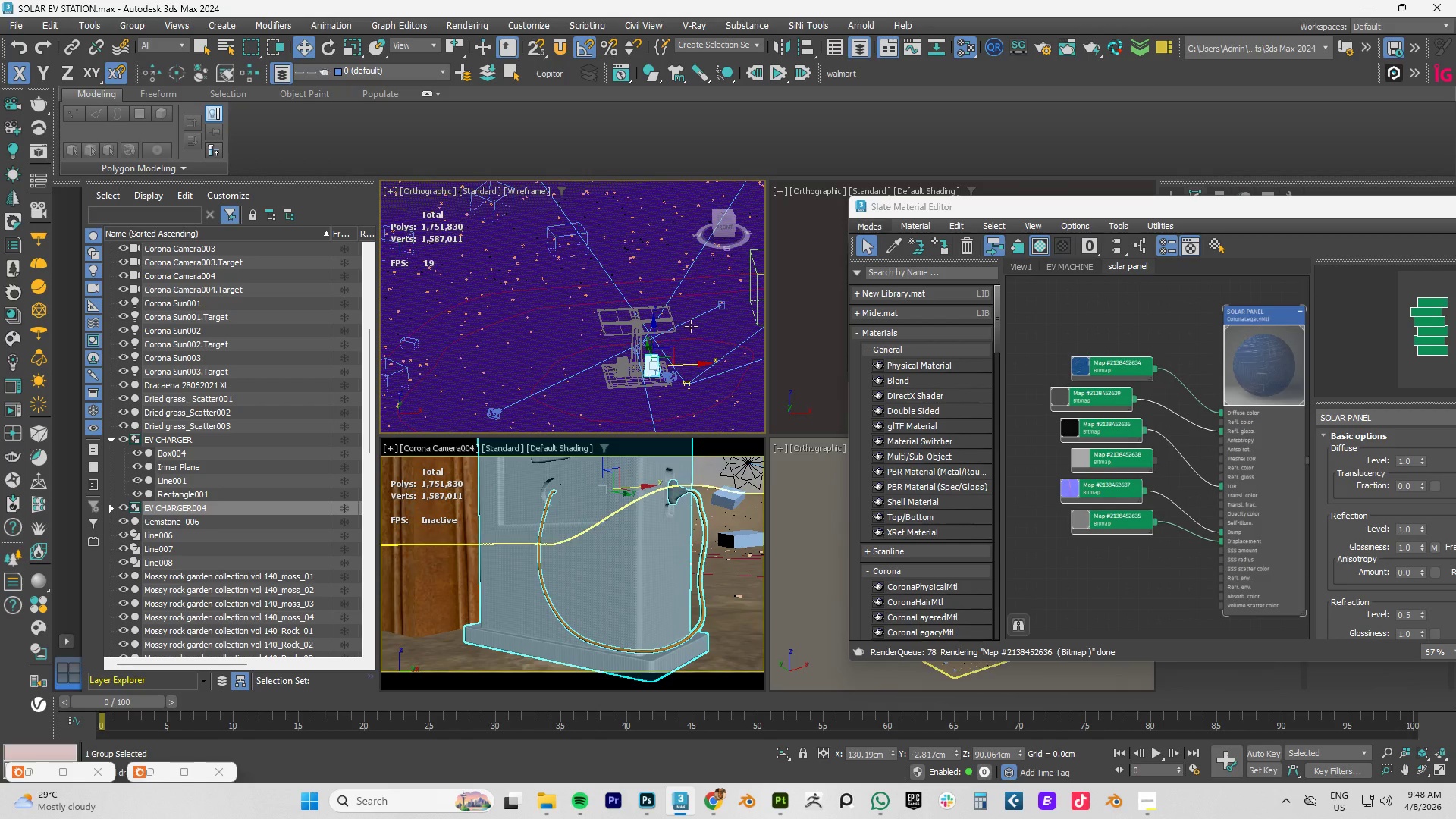 
scroll: coordinate [622, 379], scroll_direction: down, amount: 1.0
 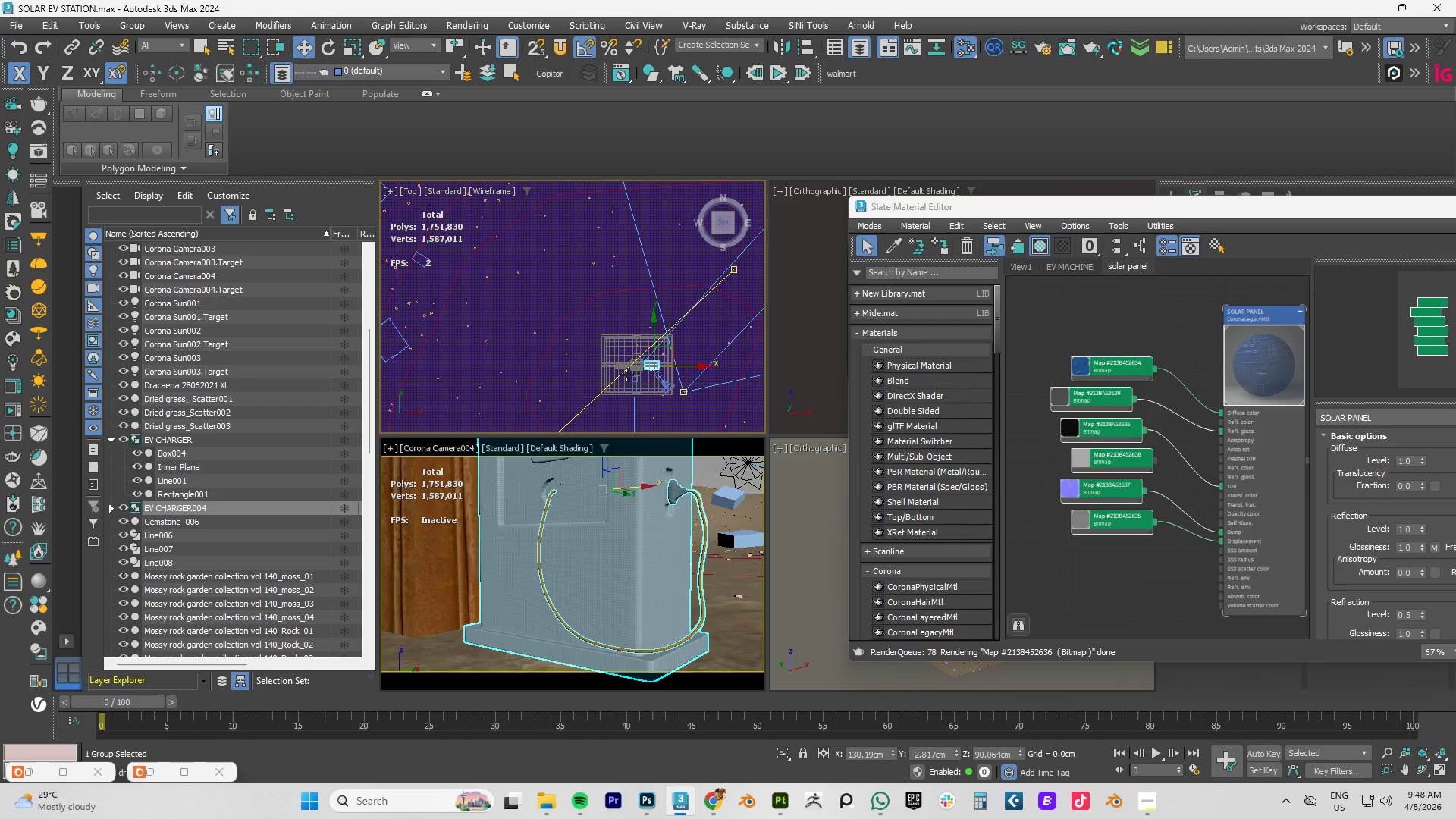 
mouse_move([675, 312])
 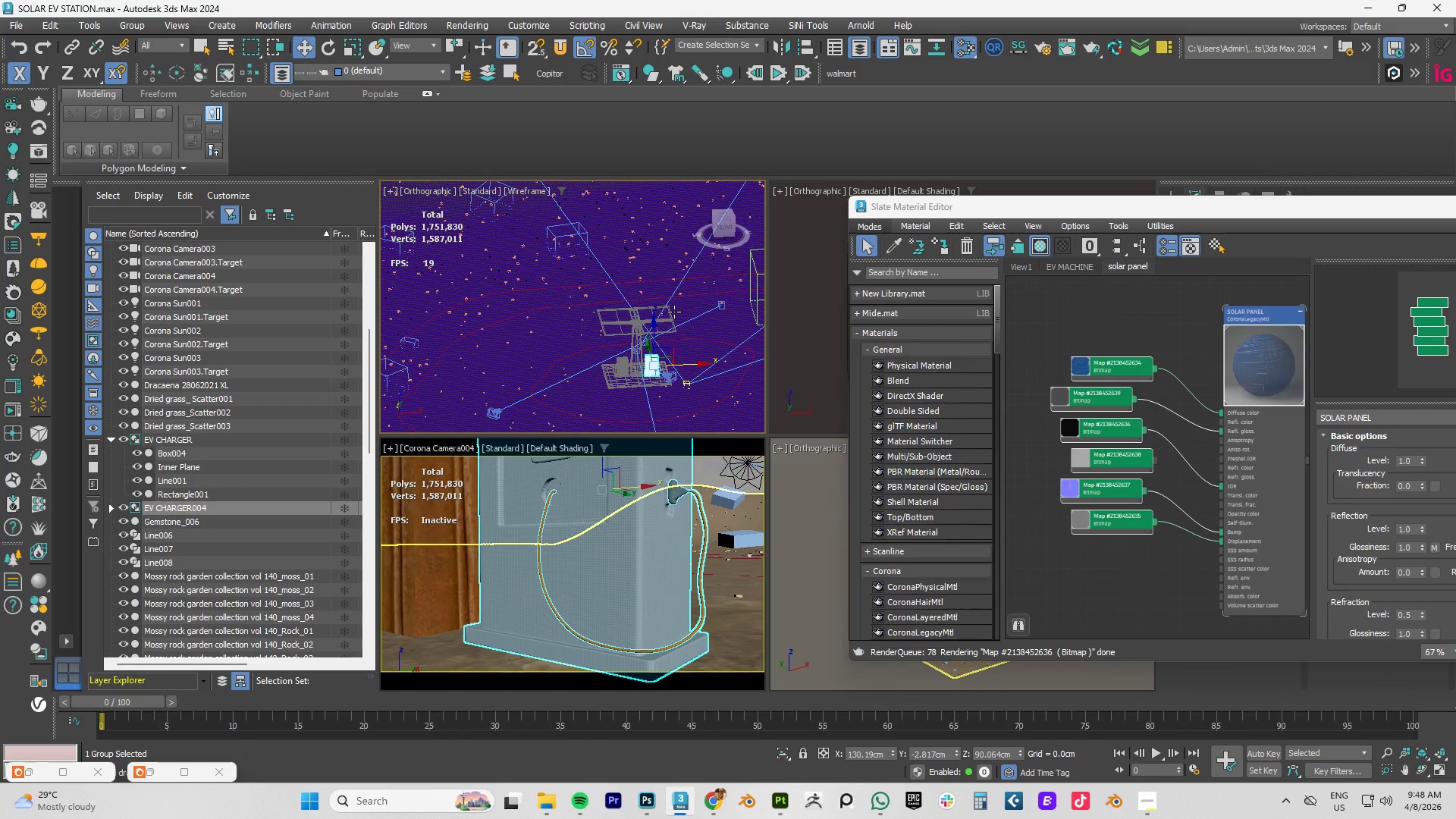 
key(P)
 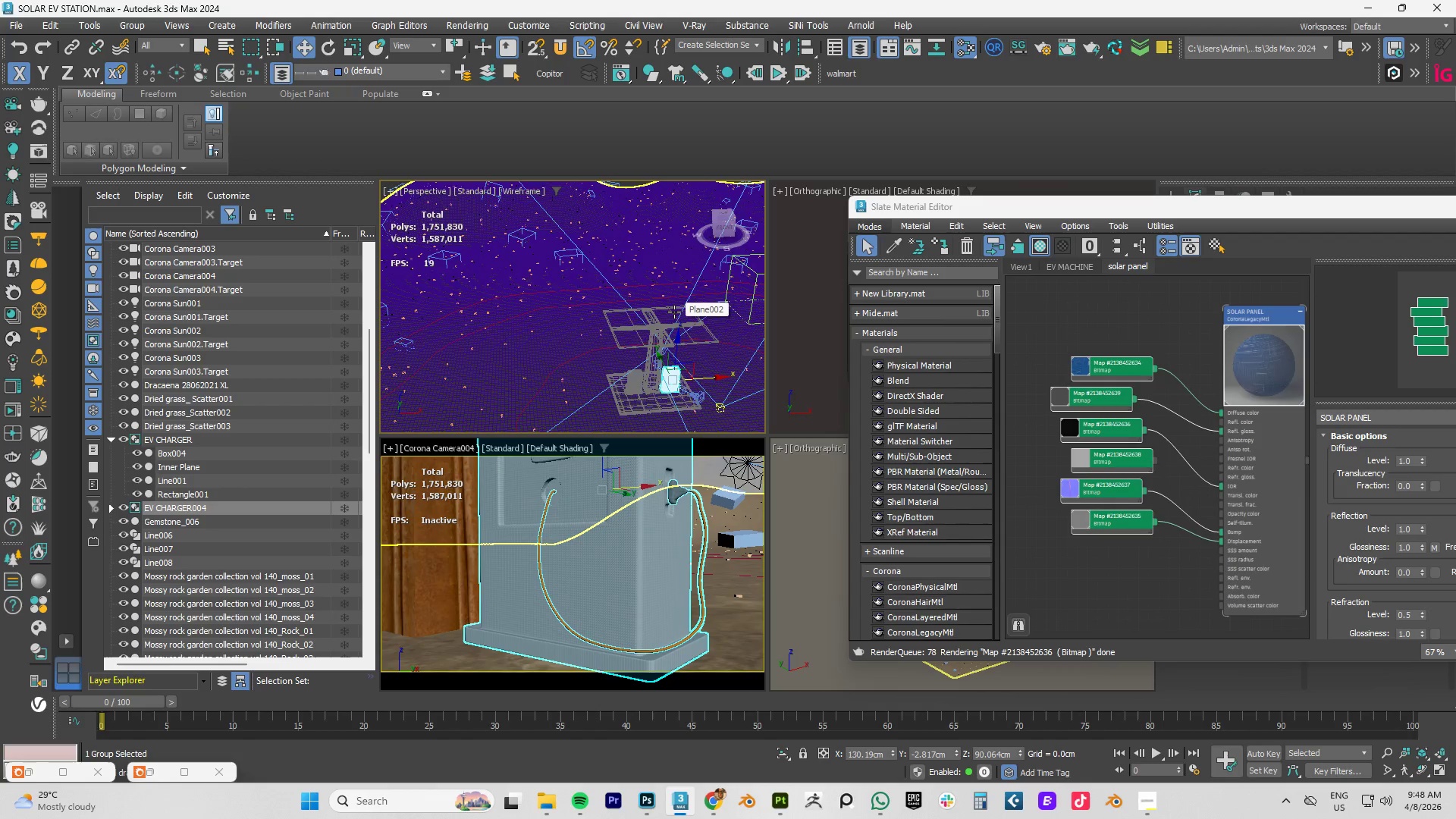 
key(F3)
 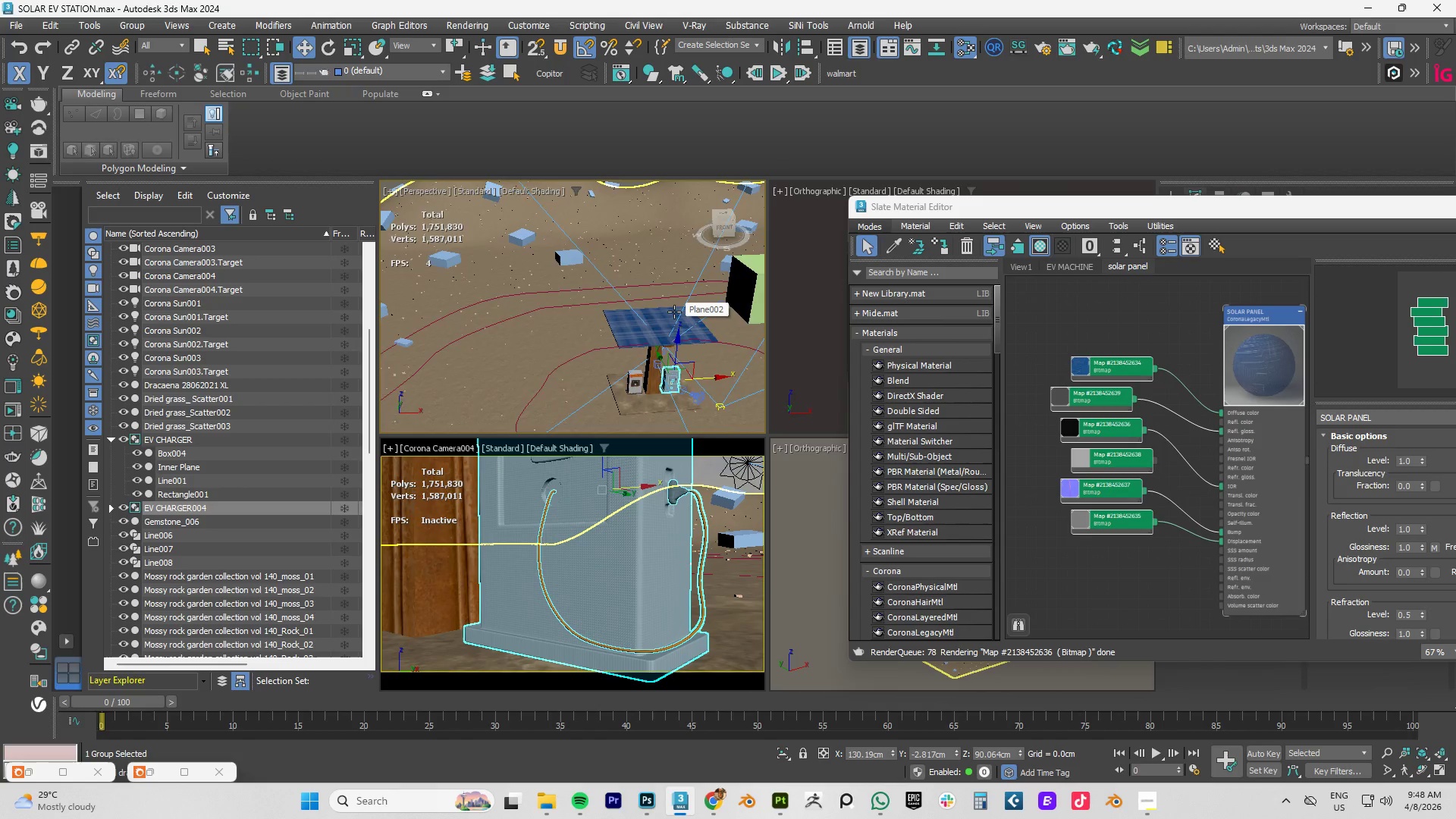 
key(F4)
 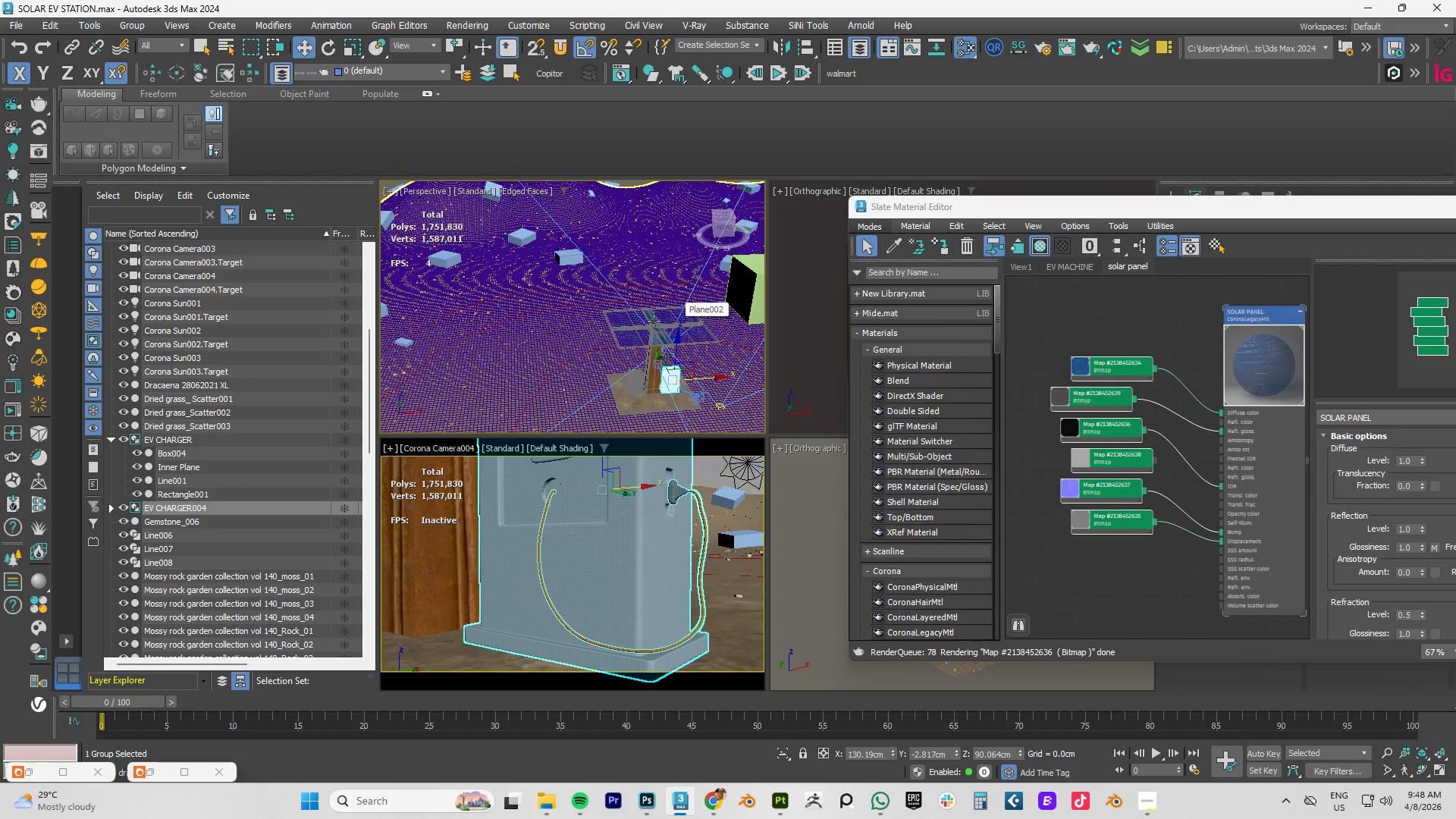 
key(F4)
 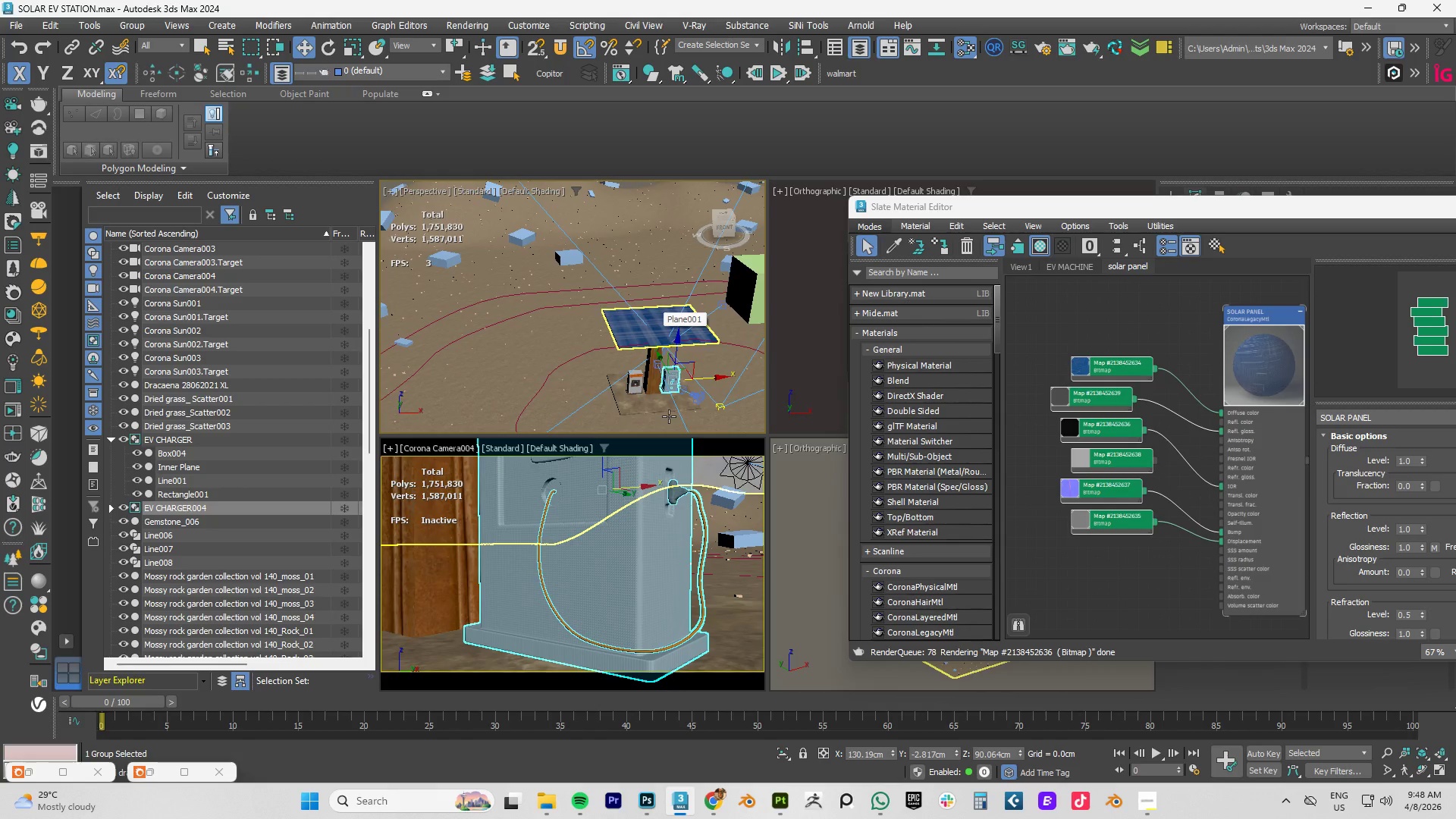 
scroll: coordinate [625, 258], scroll_direction: up, amount: 13.0
 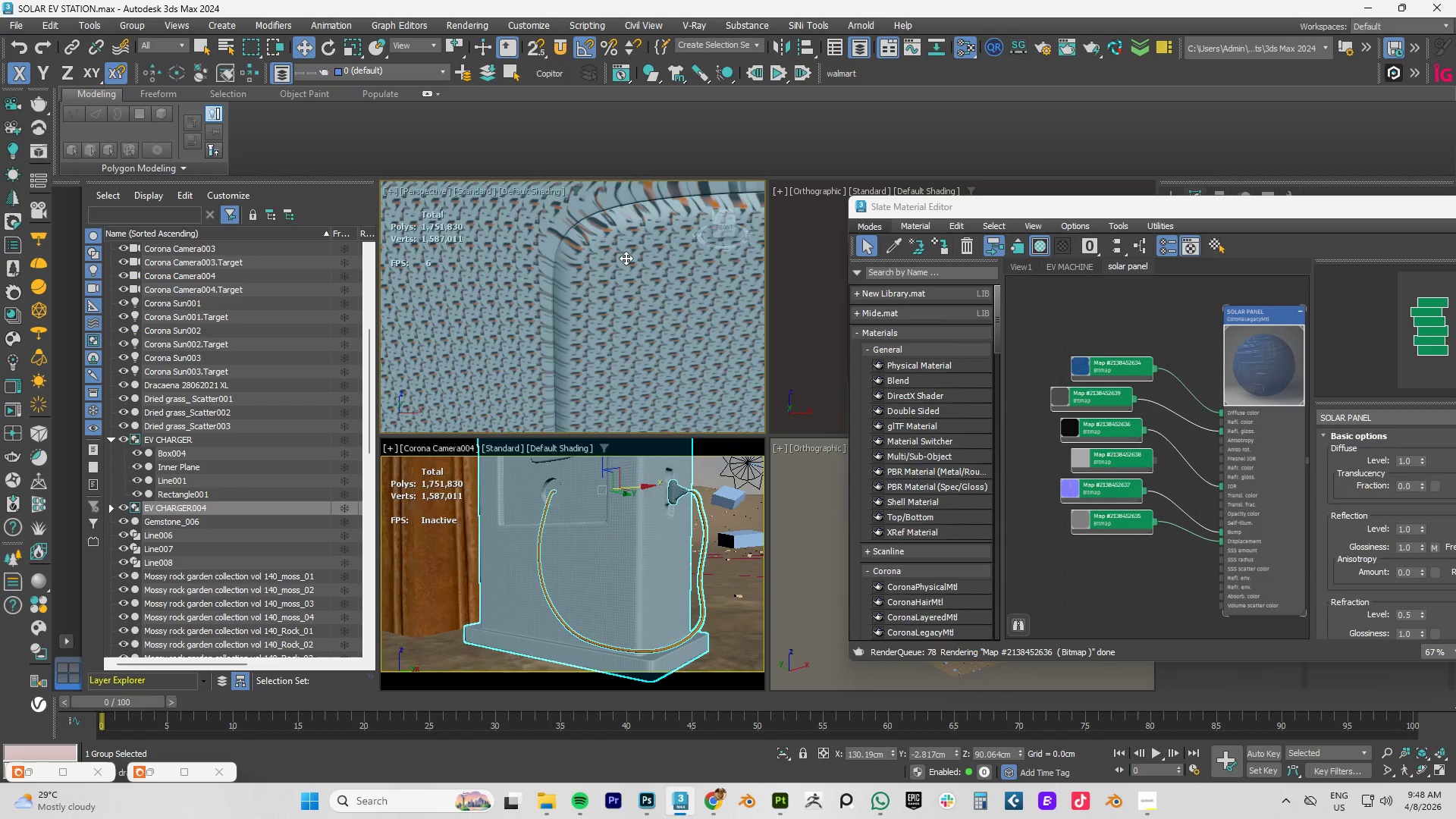 
scroll: coordinate [626, 258], scroll_direction: down, amount: 6.0
 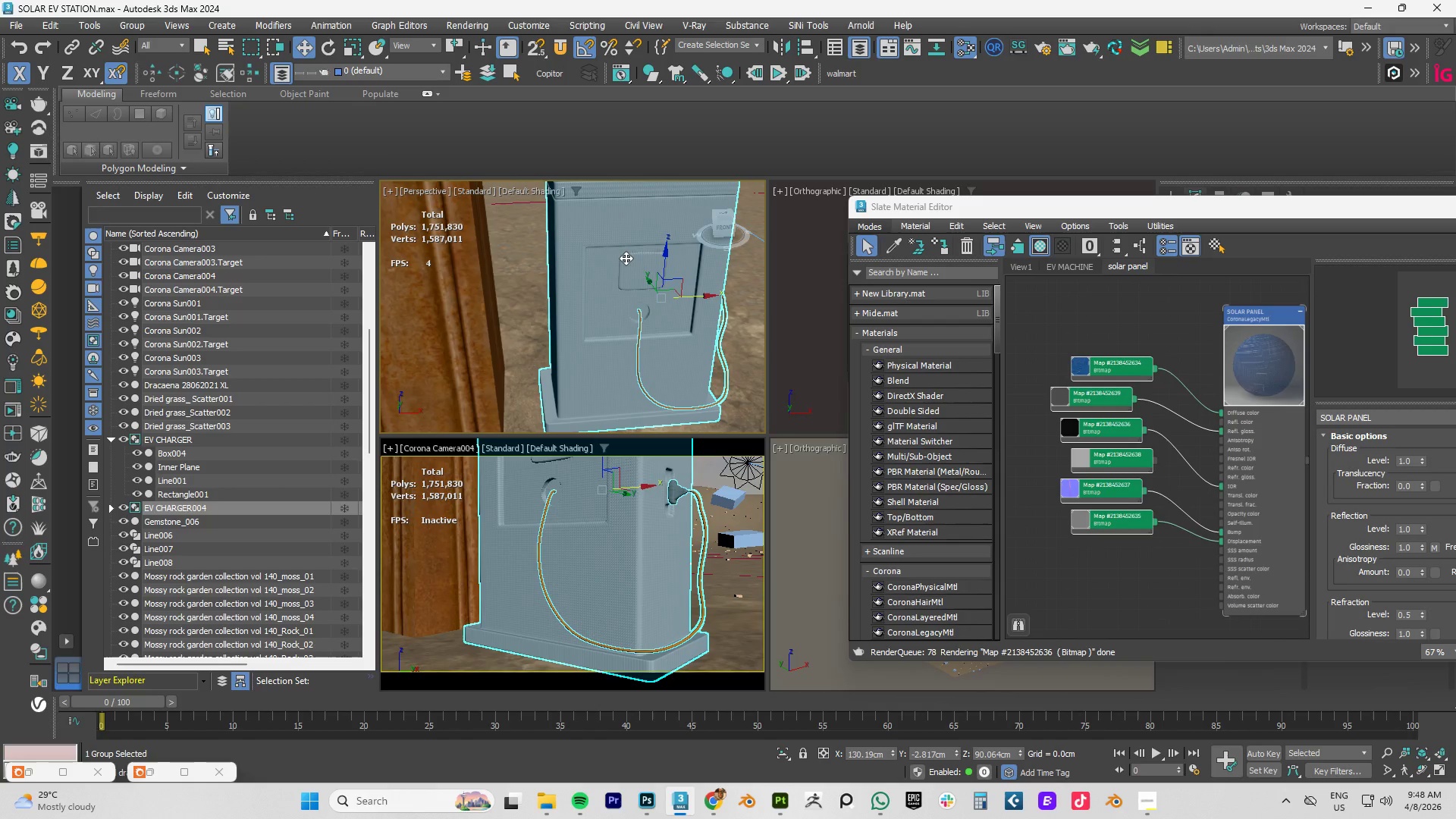 
hold_key(key=ControlLeft, duration=0.53)
 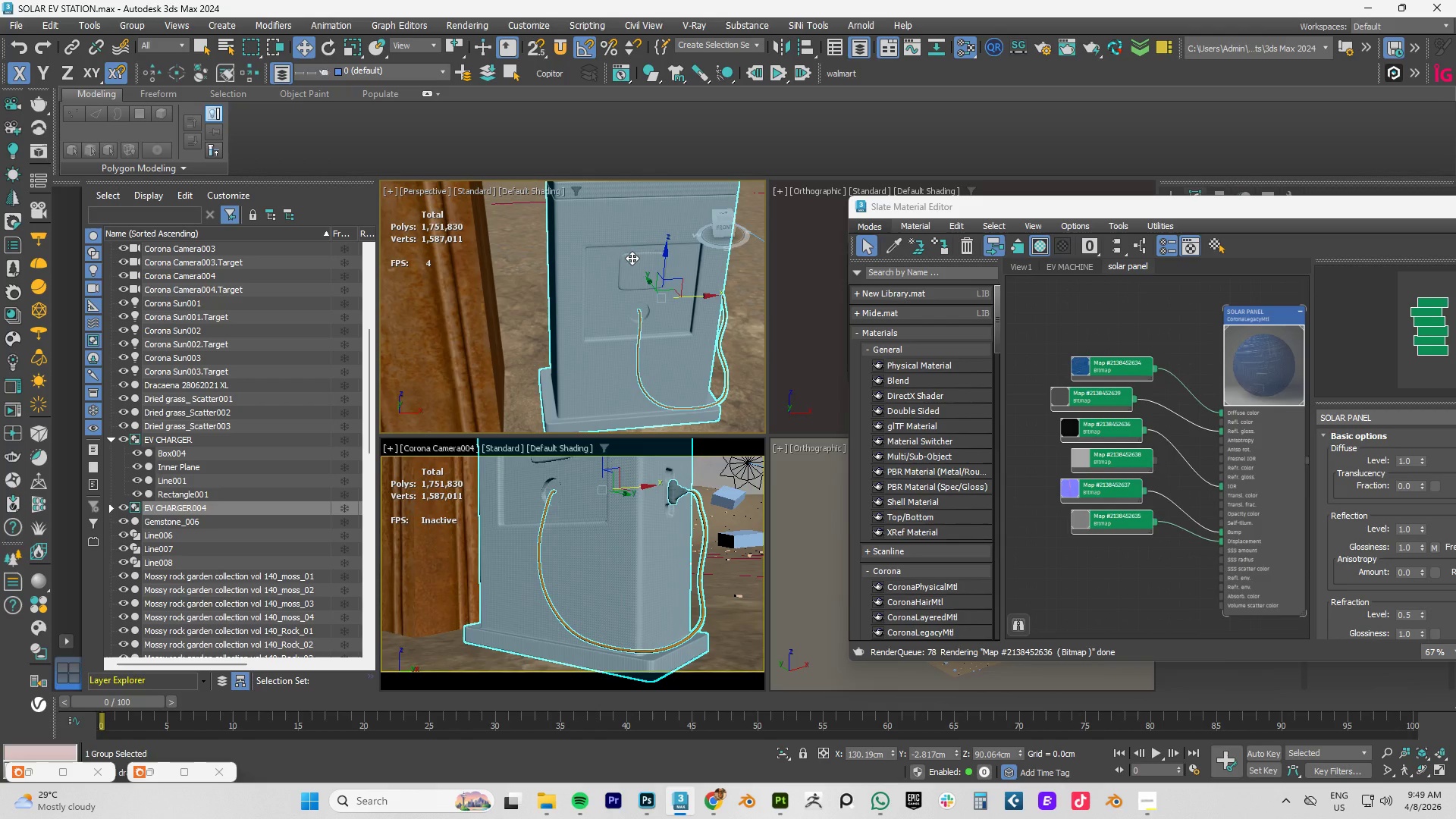 
wait(7.38)
 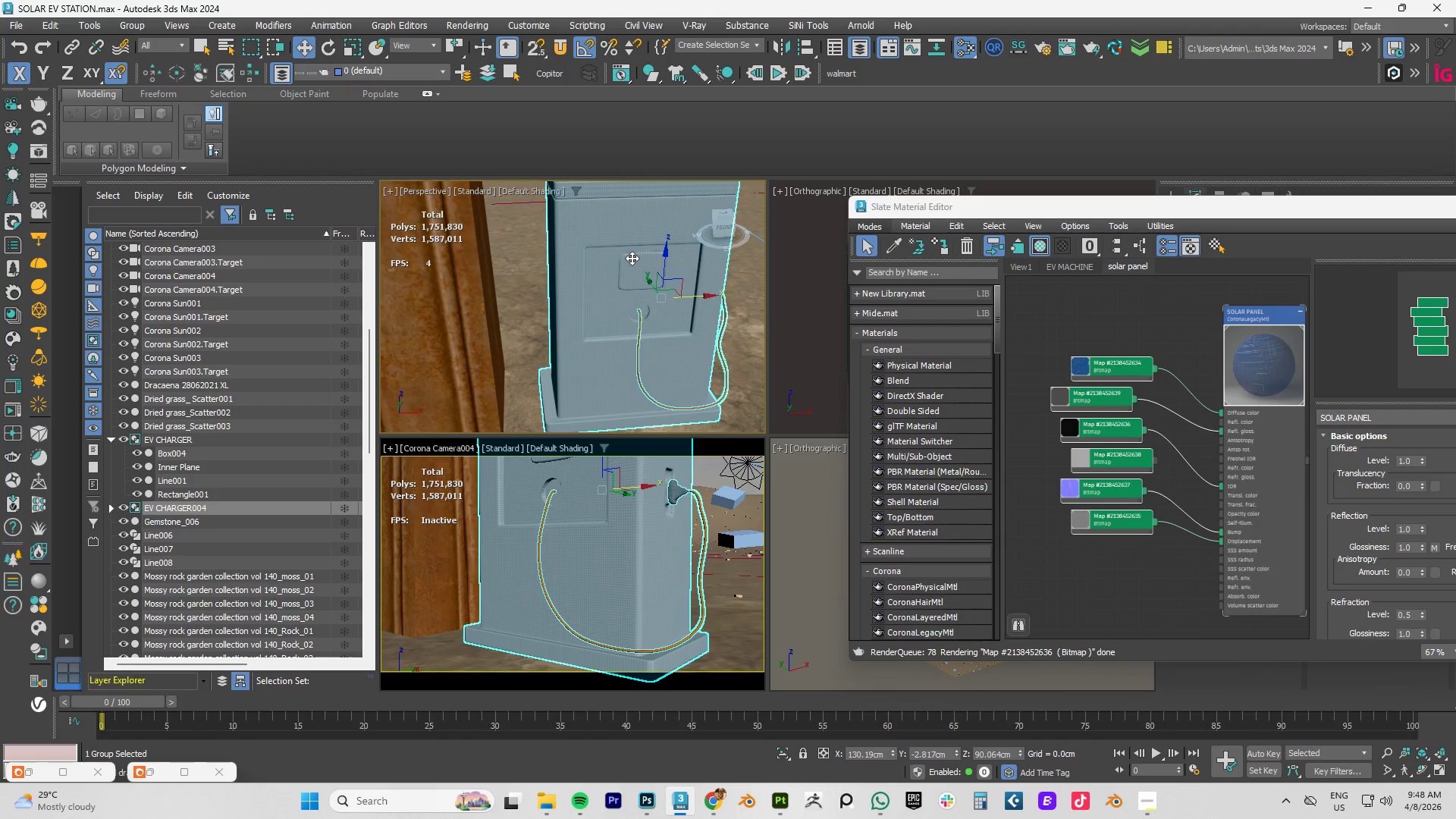 
key(Control+Z)
 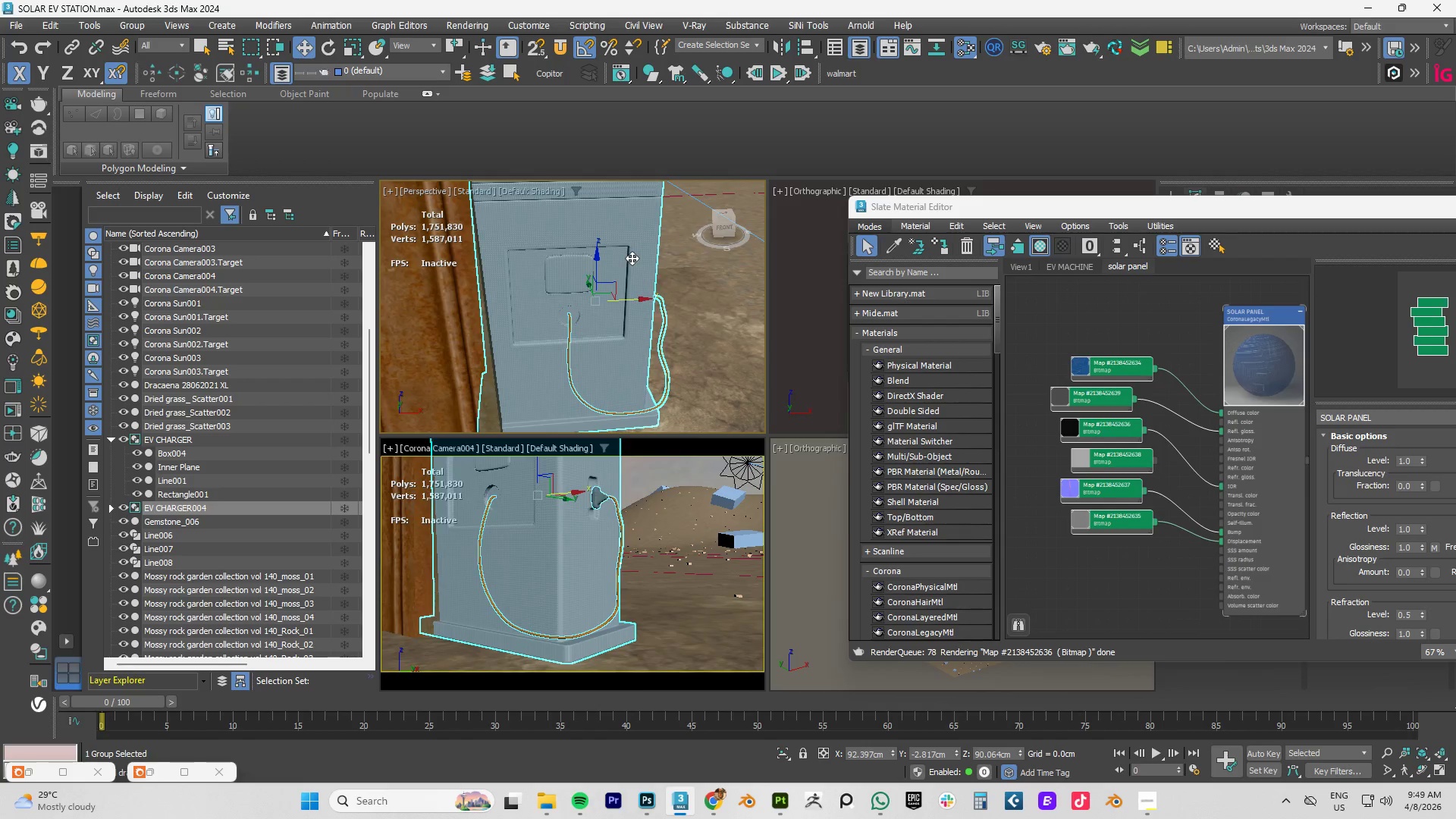 
key(Control+Z)
 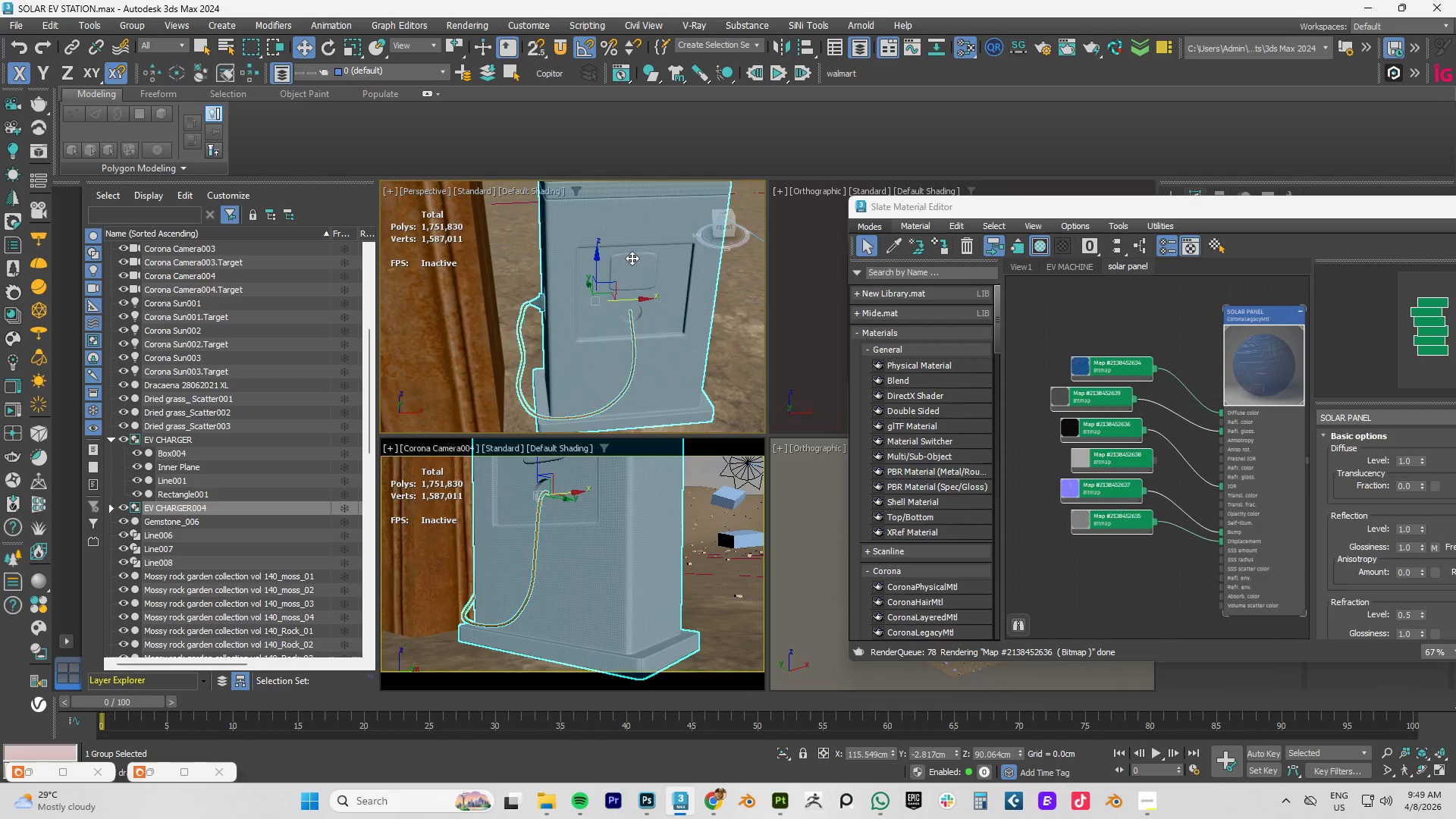 
key(Control+Z)
 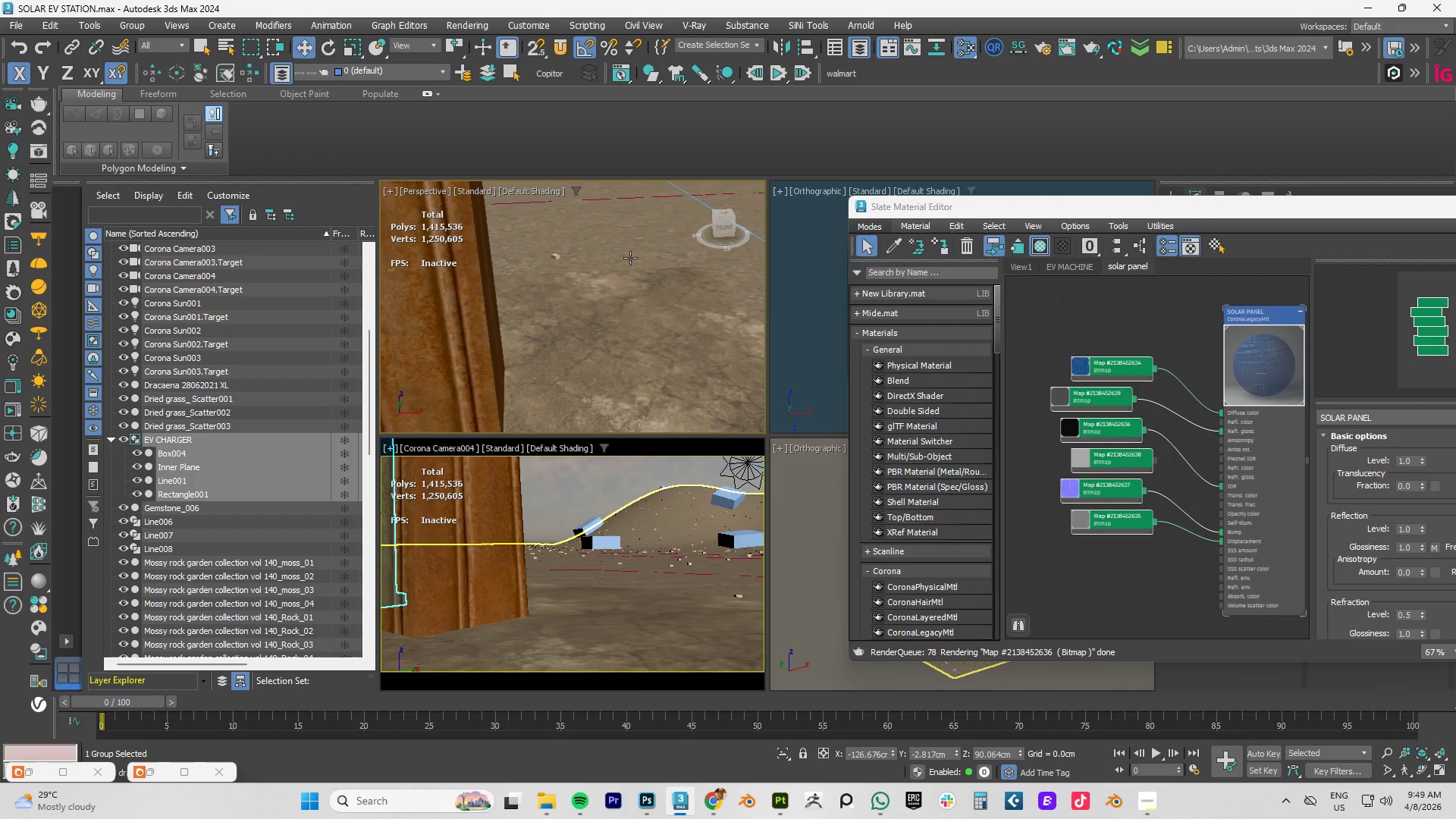 
scroll: coordinate [629, 318], scroll_direction: down, amount: 4.0
 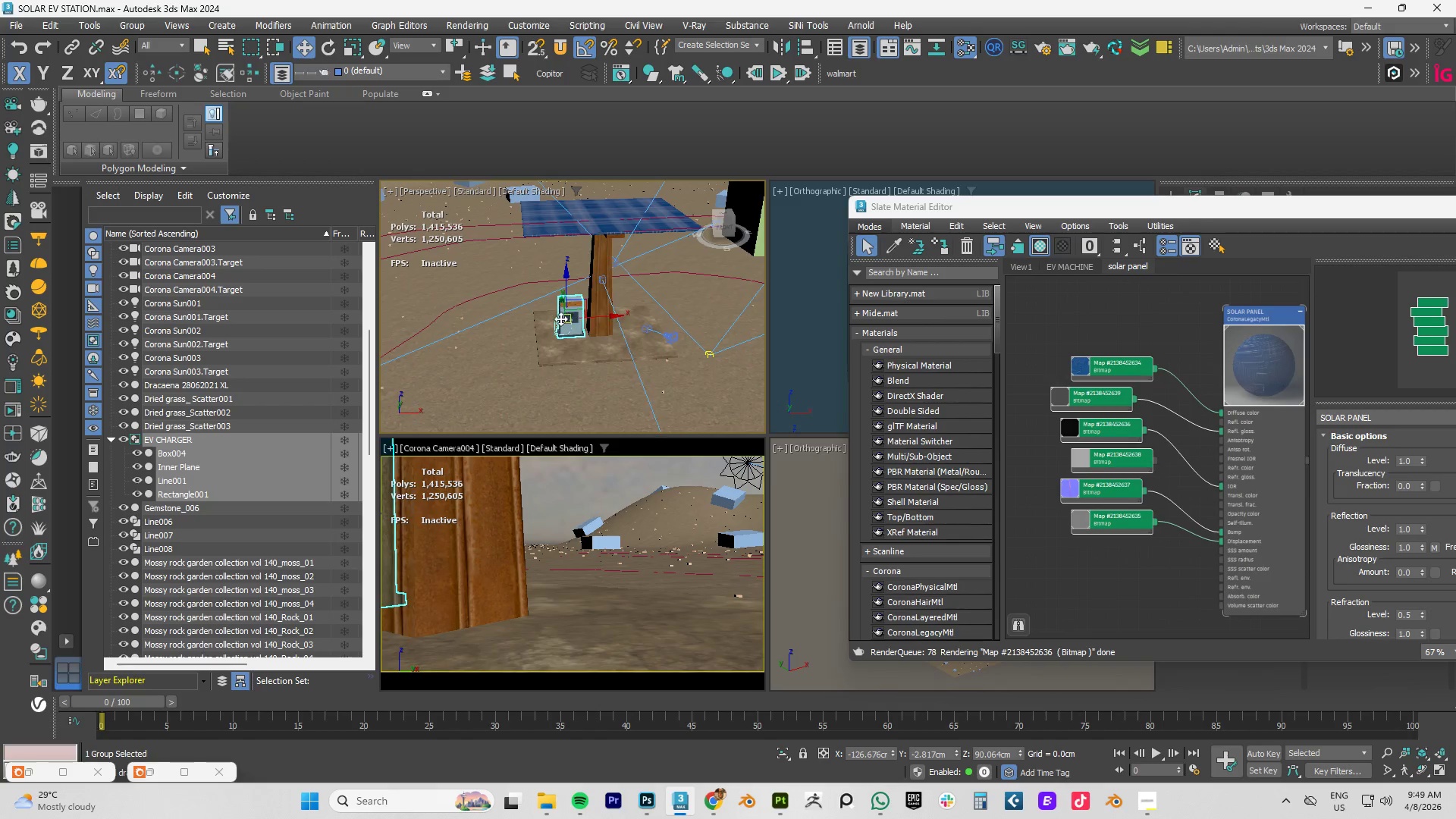 
scroll: coordinate [587, 313], scroll_direction: up, amount: 8.0
 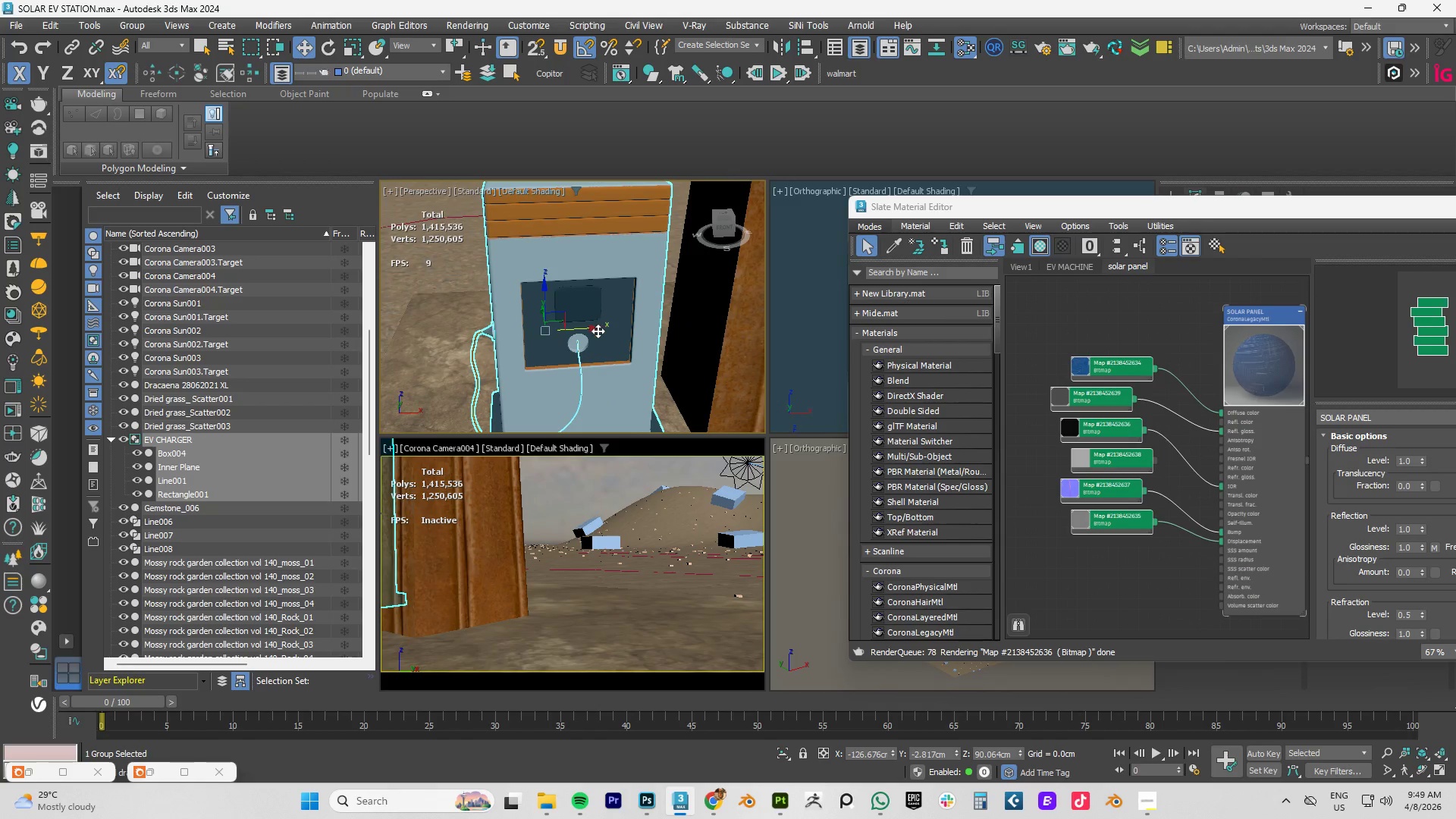 
scroll: coordinate [601, 328], scroll_direction: down, amount: 4.0
 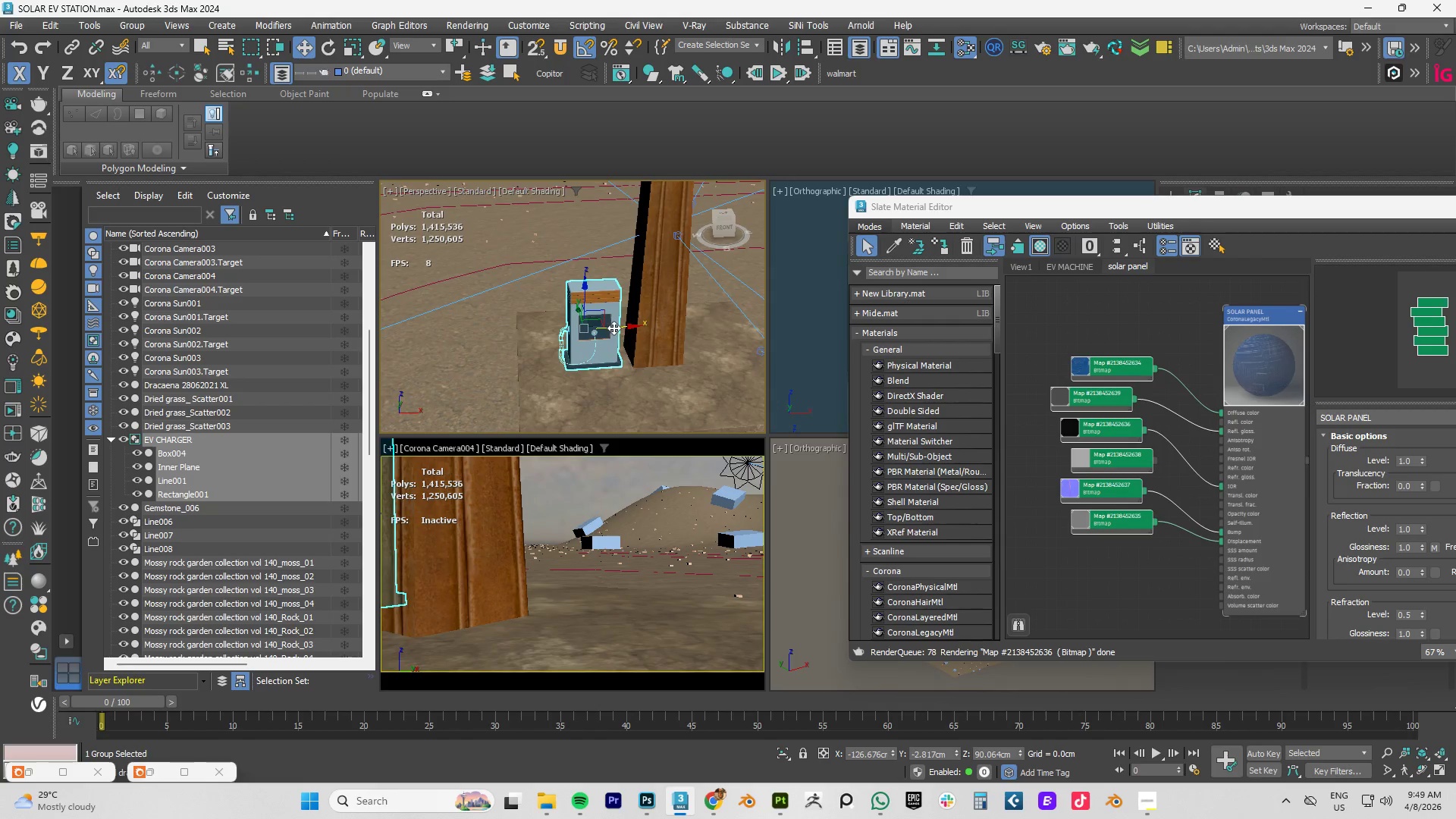 
hold_key(key=ShiftLeft, duration=1.5)
left_click_drag(start_coordinate=[613, 328], to_coordinate=[747, 324])
 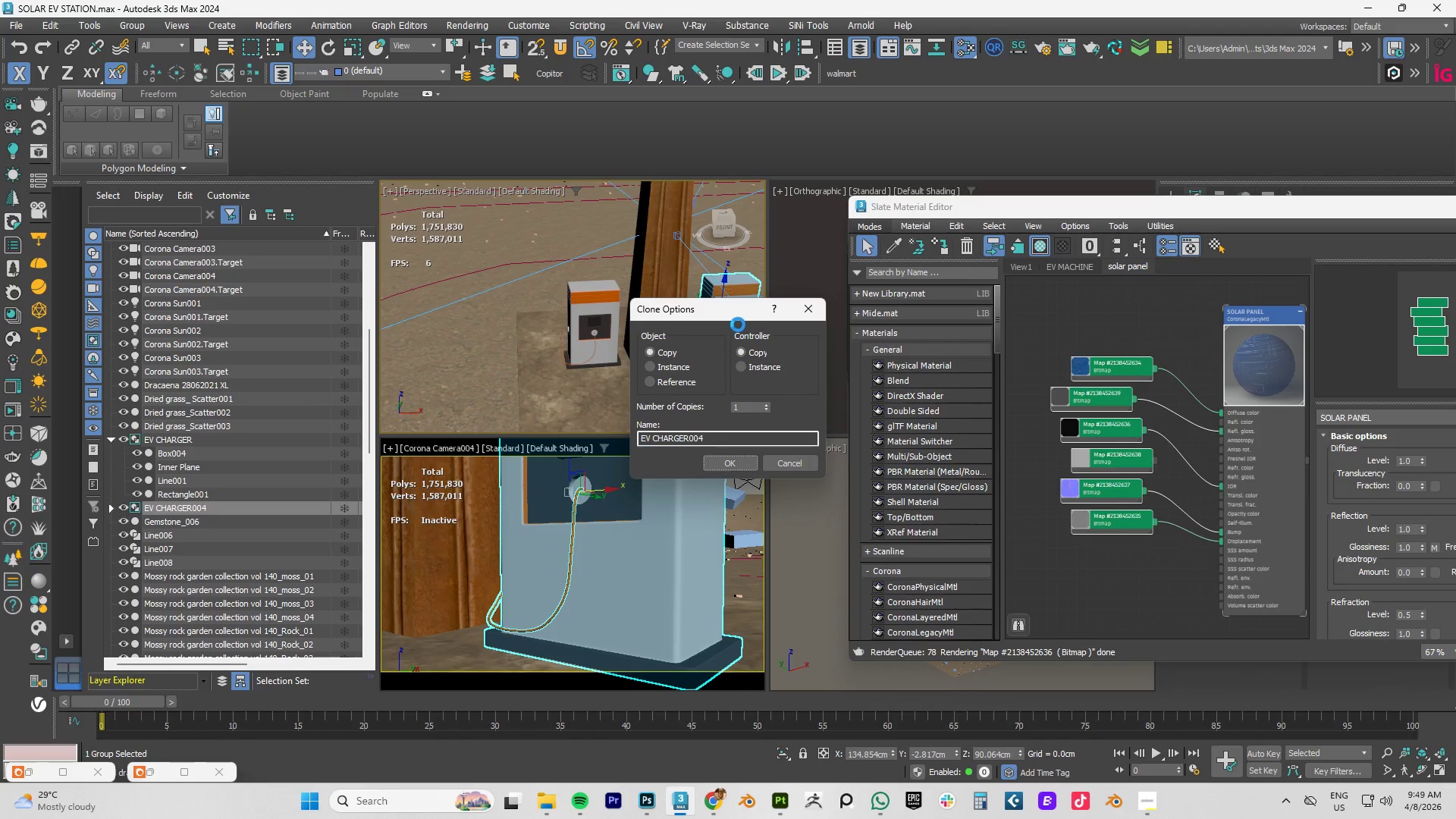 
hold_key(key=ShiftLeft, duration=1.52)
 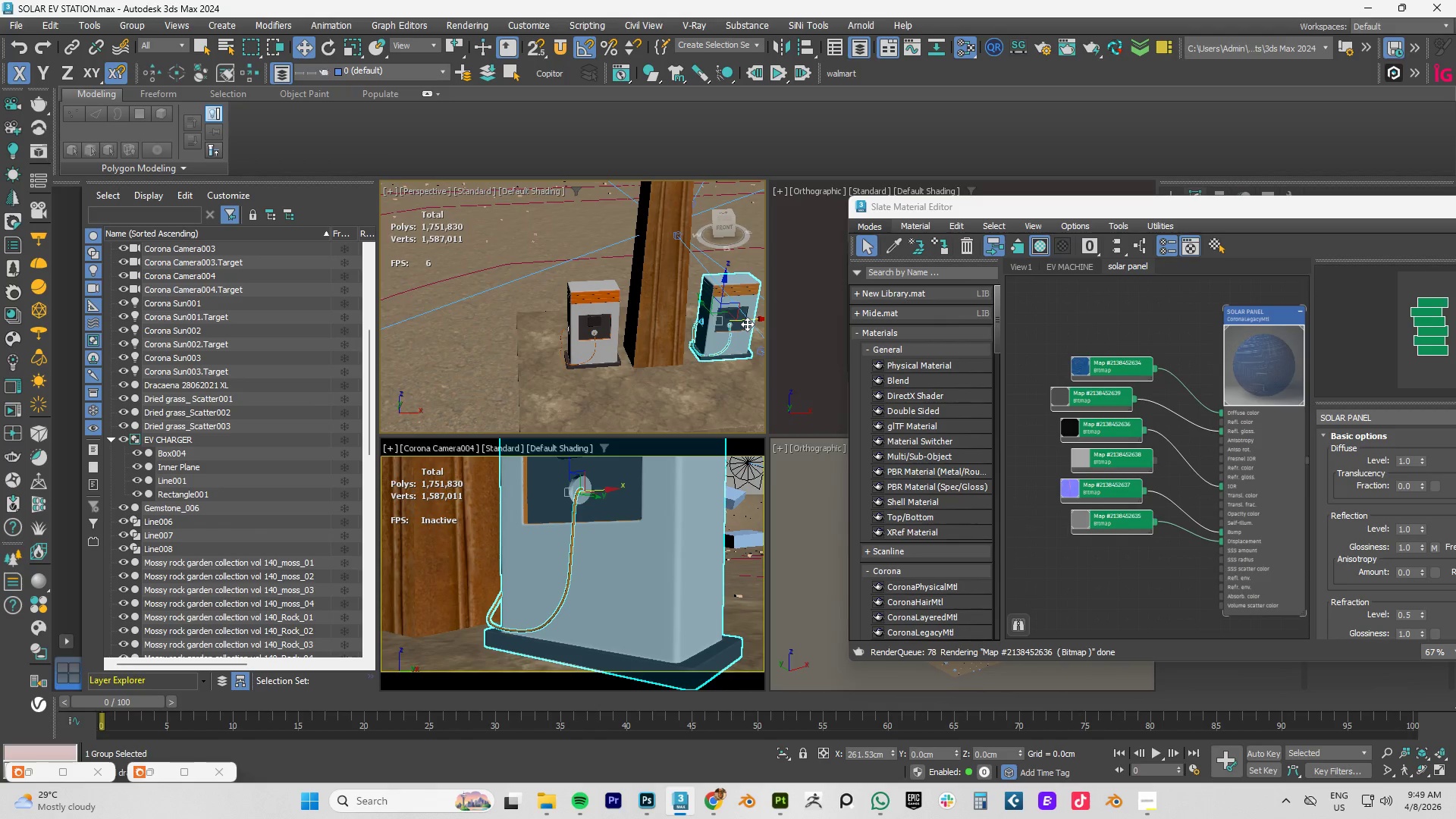 
hold_key(key=ShiftLeft, duration=0.88)
 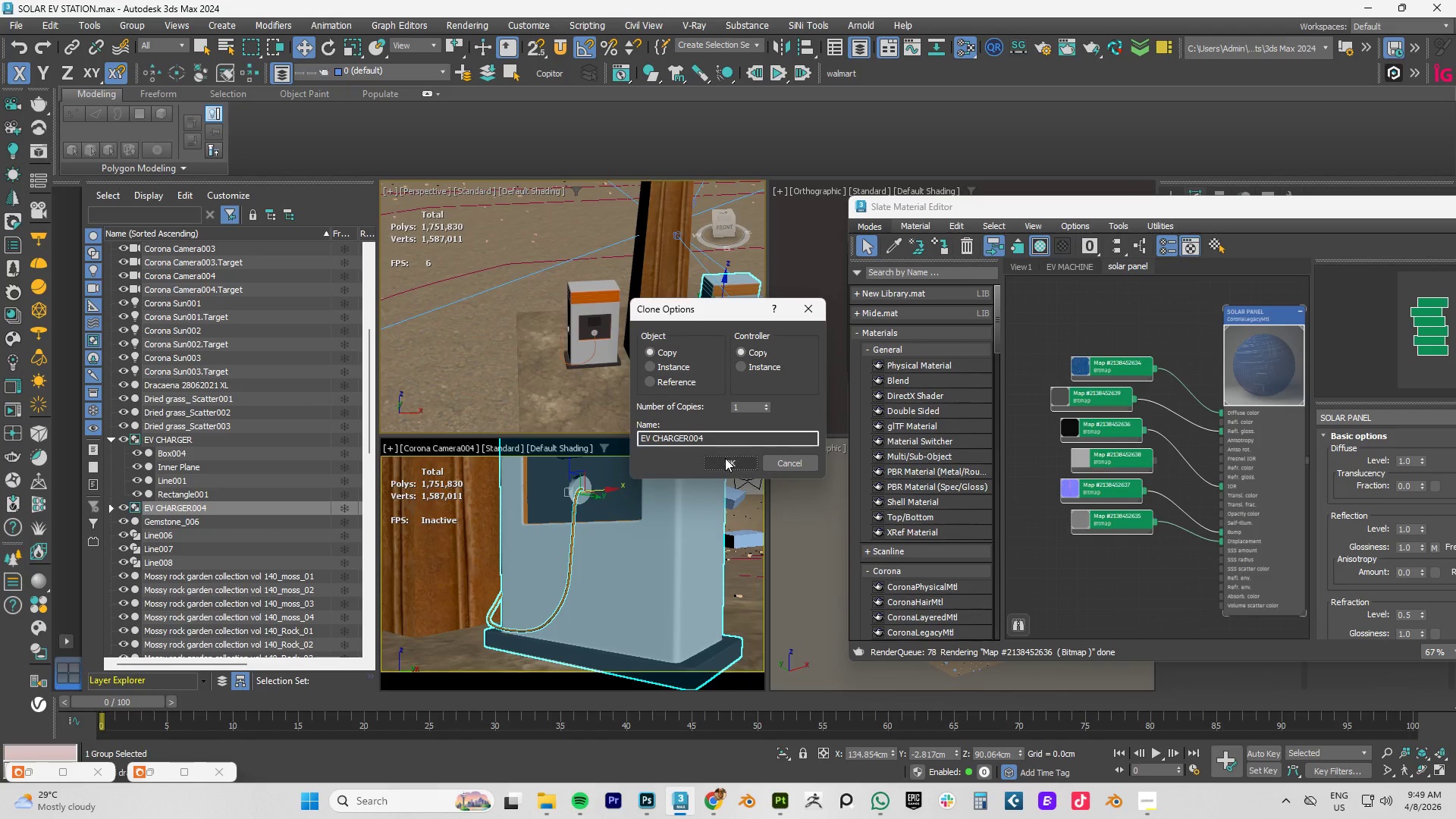 
left_click([726, 463])
 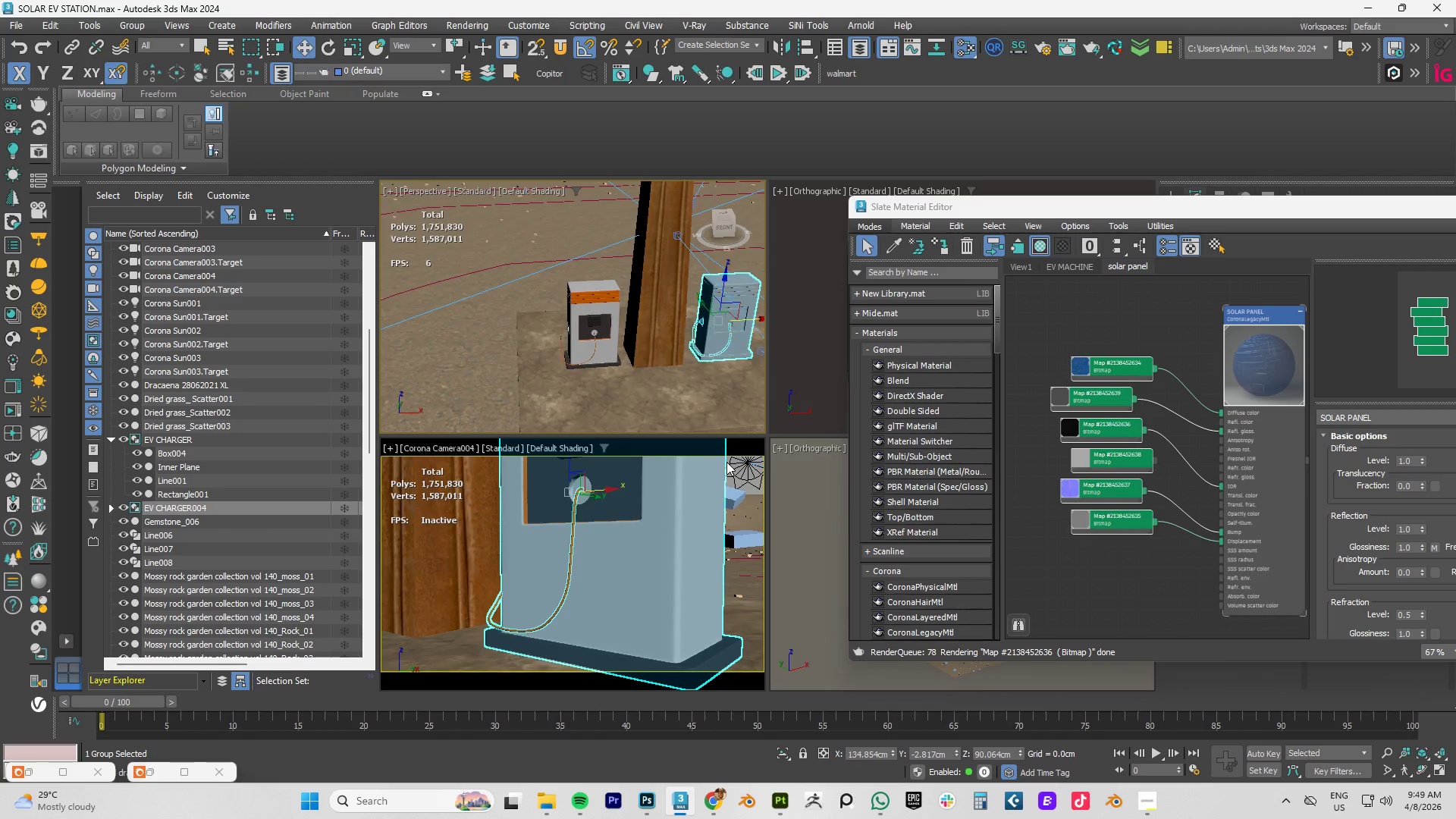 
type(TZ)
 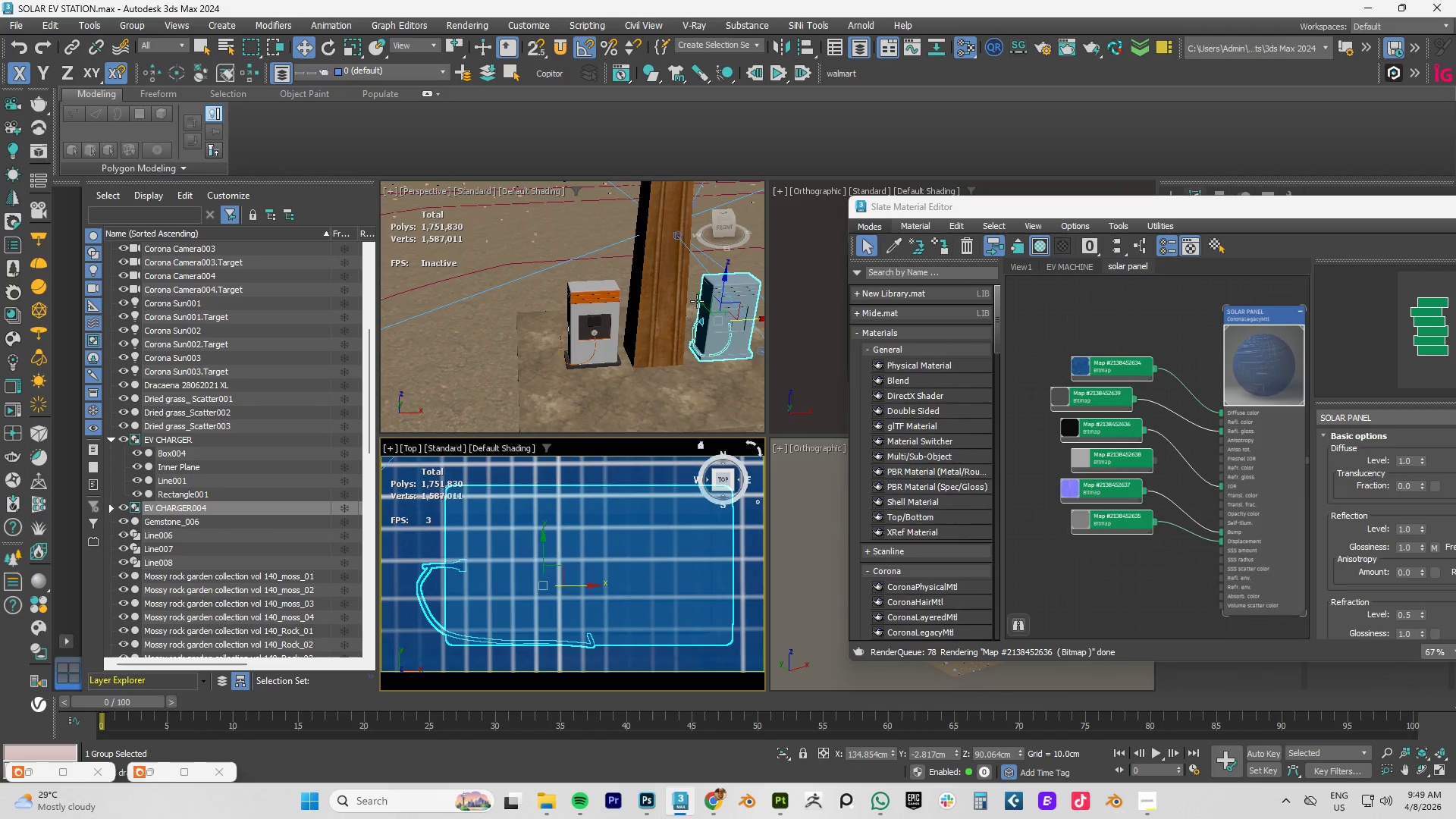 
scroll: coordinate [749, 325], scroll_direction: up, amount: 7.0
 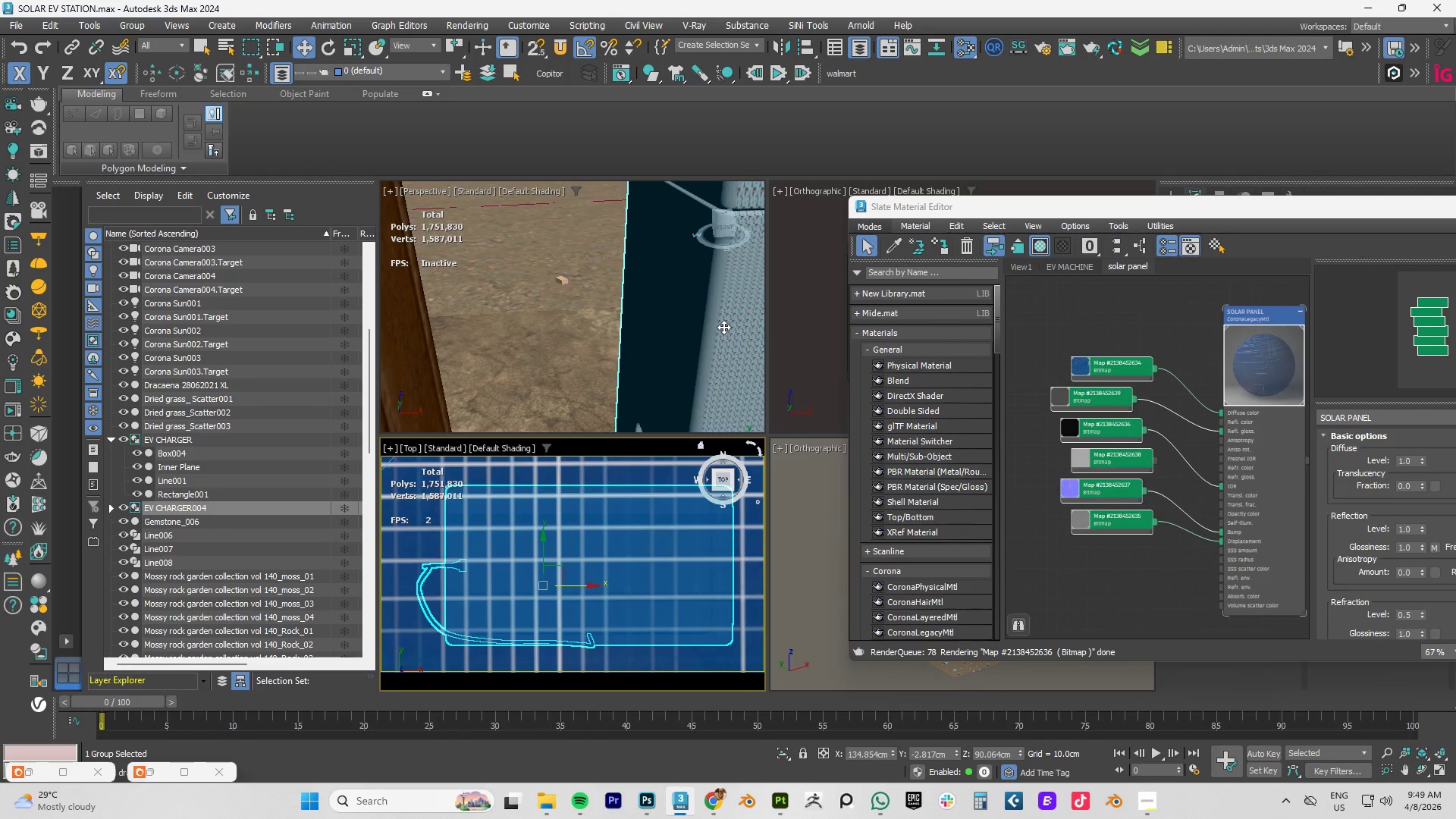 
scroll: coordinate [661, 317], scroll_direction: down, amount: 8.0
 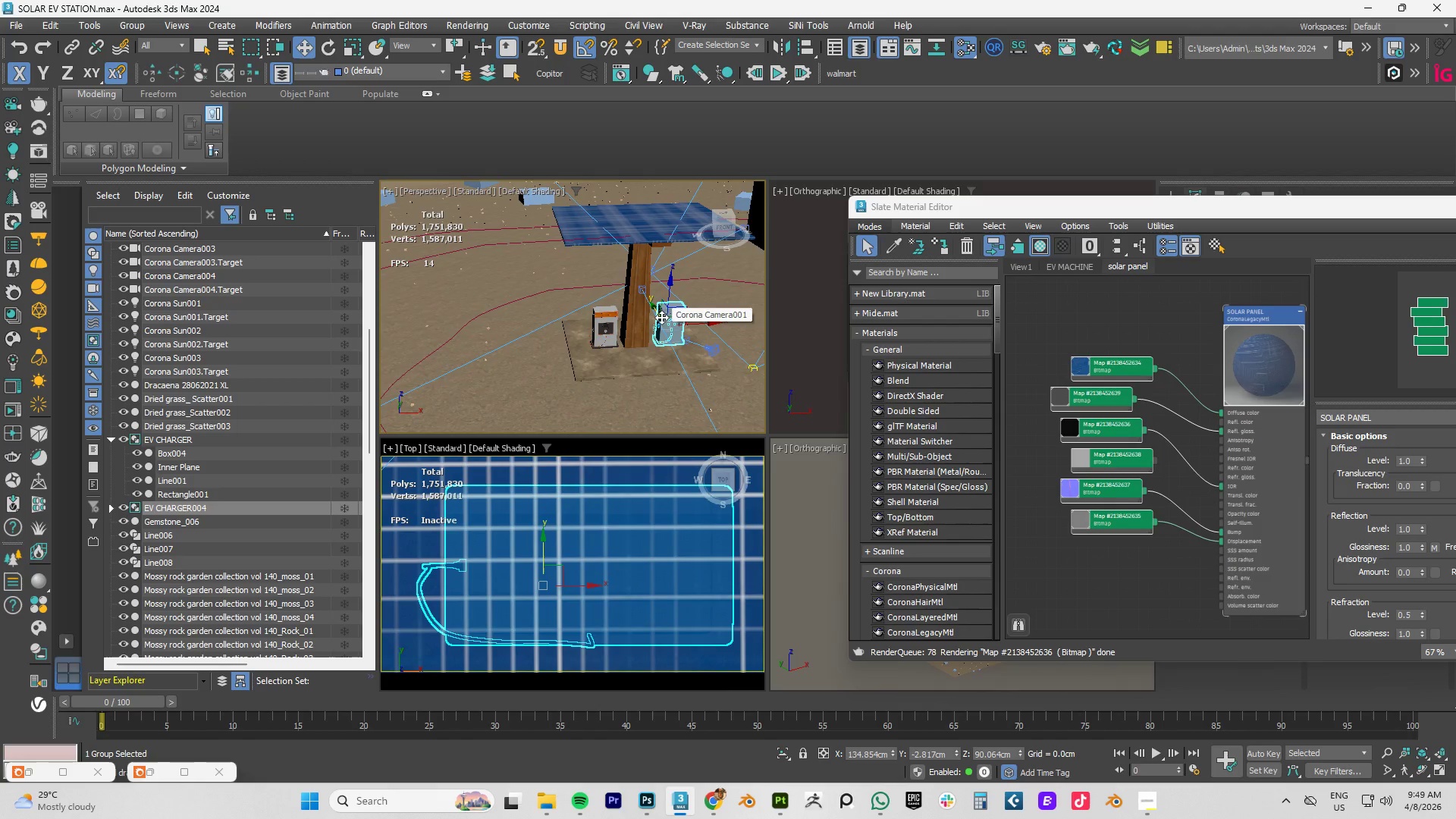 
type(TZ)
 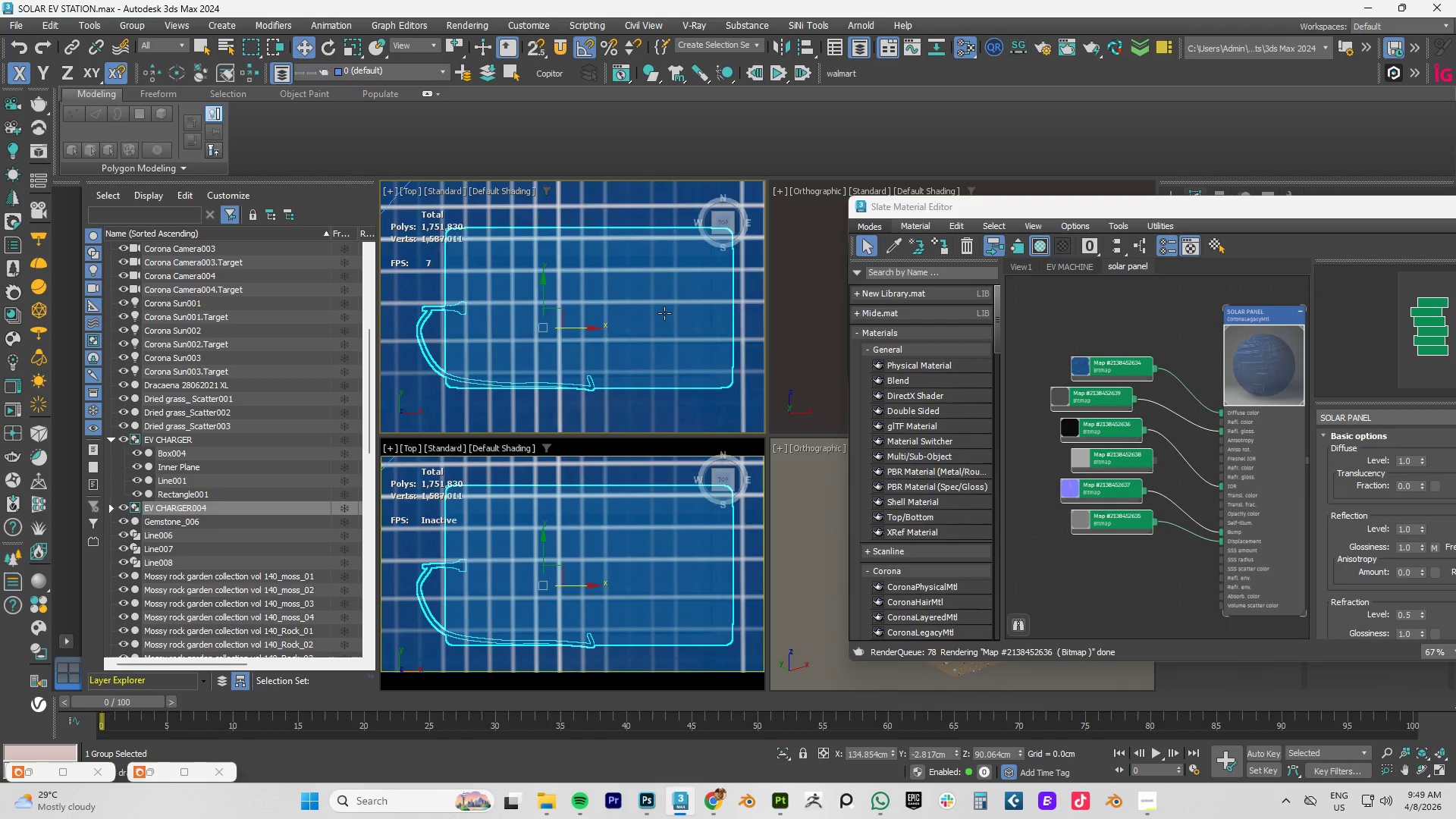 
scroll: coordinate [664, 313], scroll_direction: down, amount: 7.0
 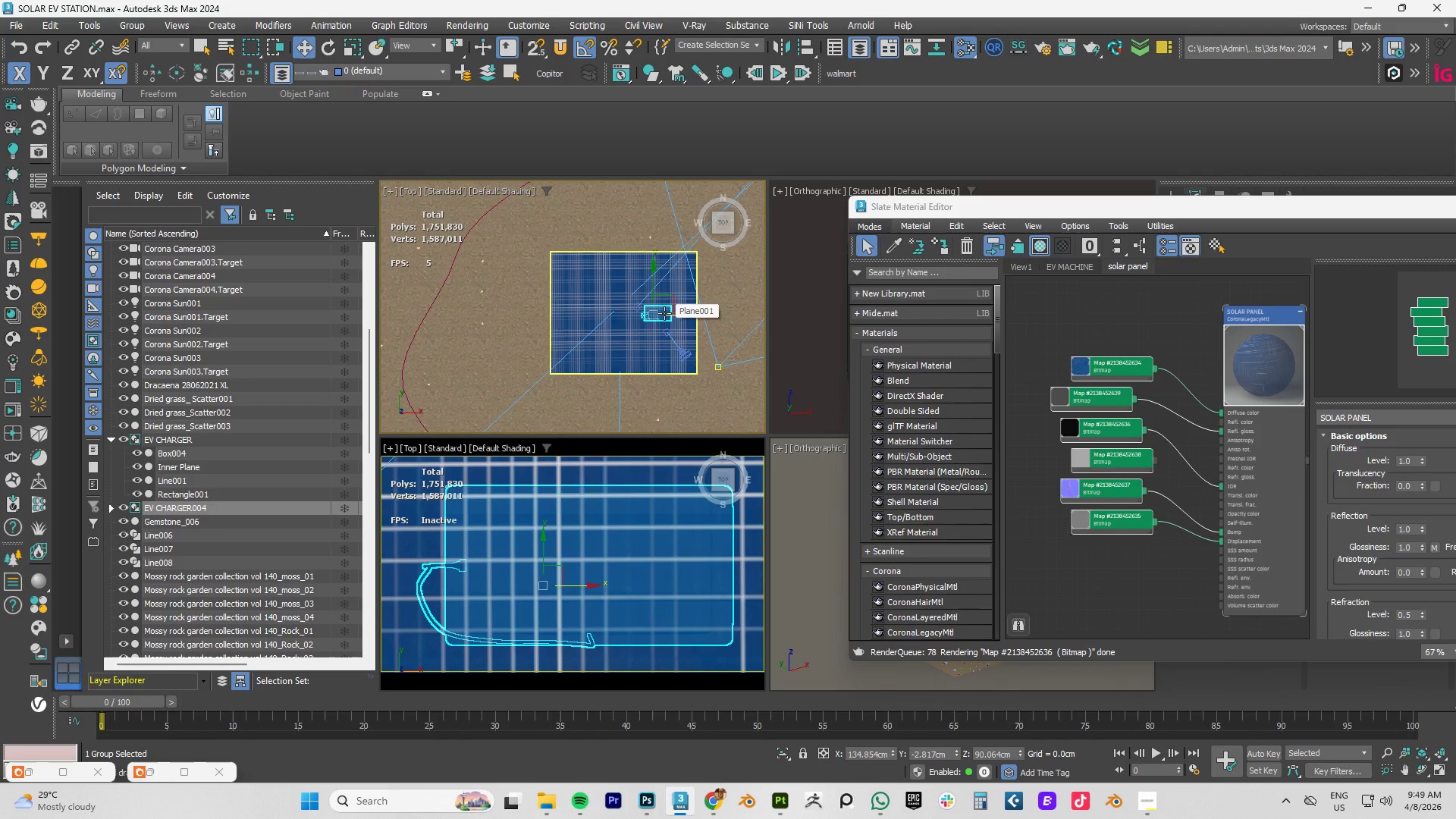 
key(F3)
 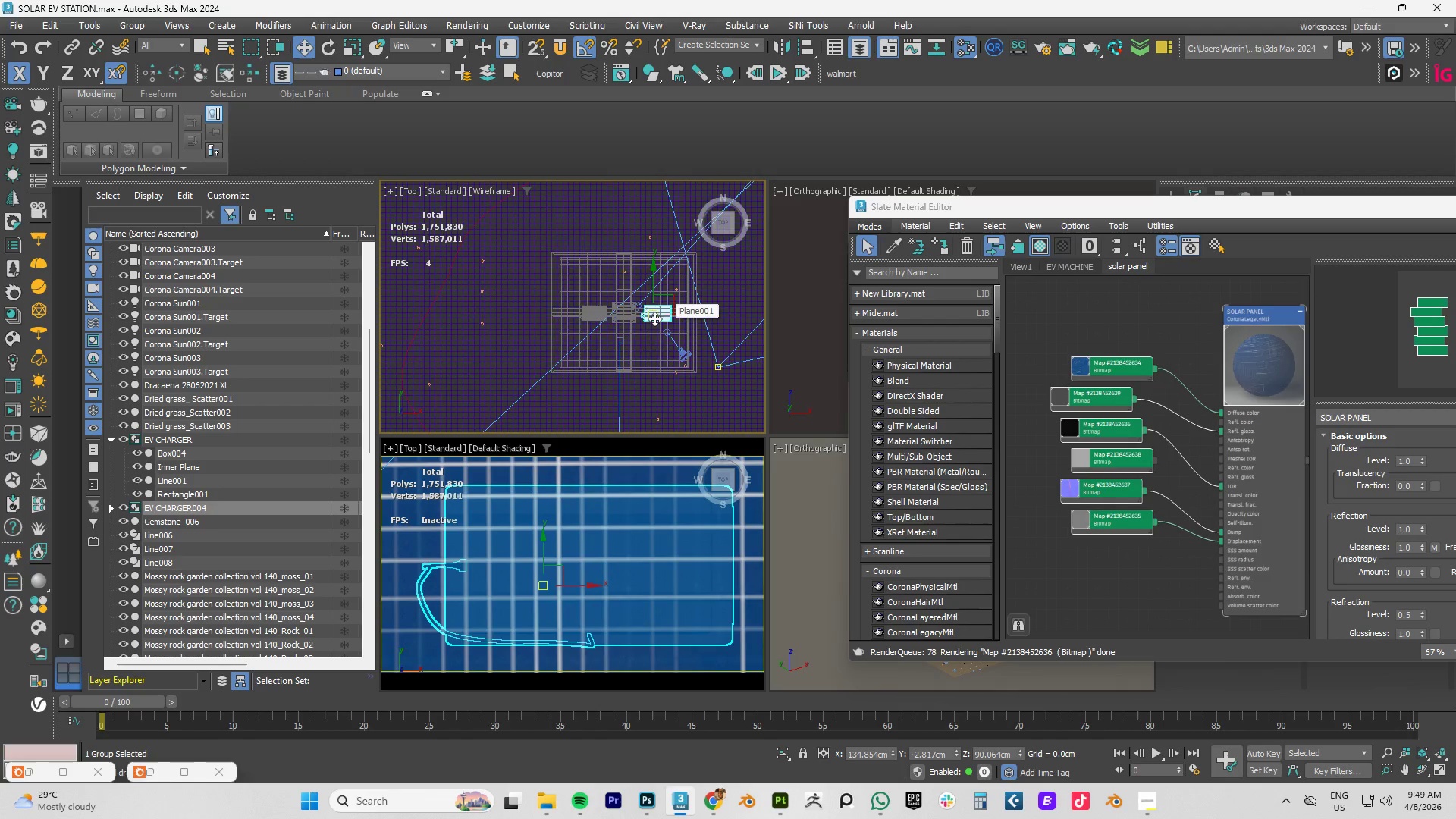 
scroll: coordinate [654, 318], scroll_direction: up, amount: 4.0
 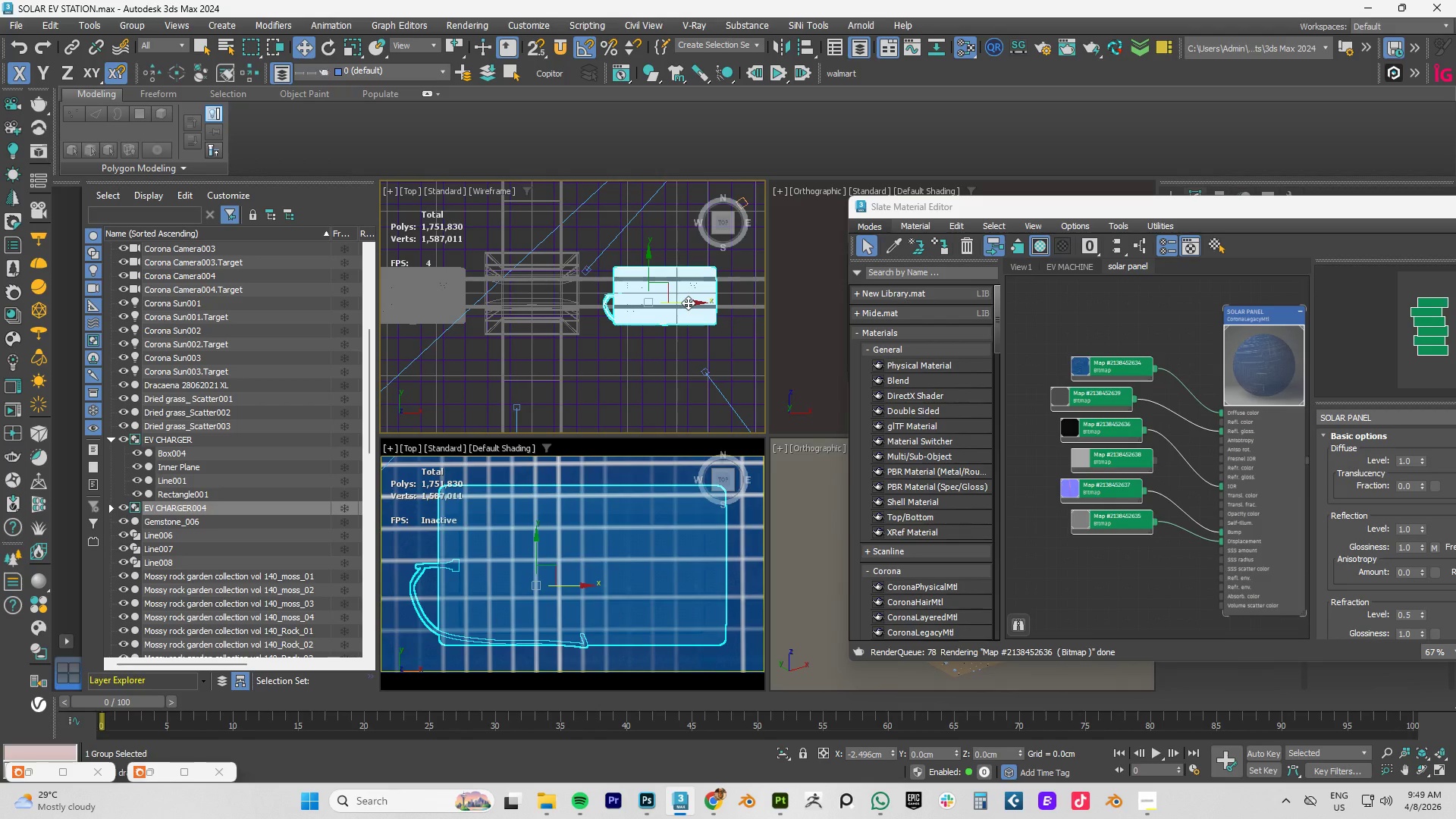 
left_click_drag(start_coordinate=[688, 302], to_coordinate=[679, 301])
 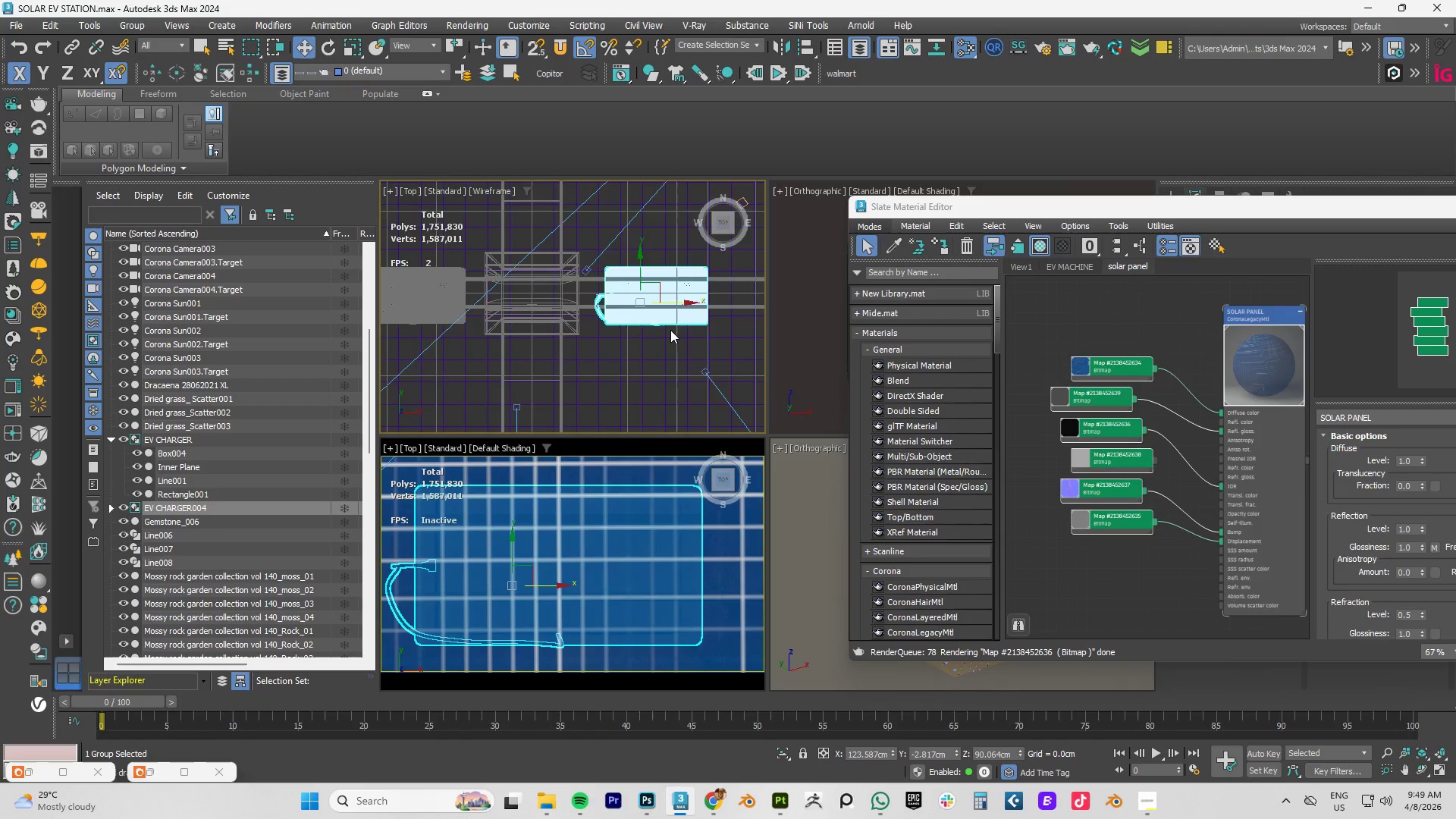 
key(F3)
 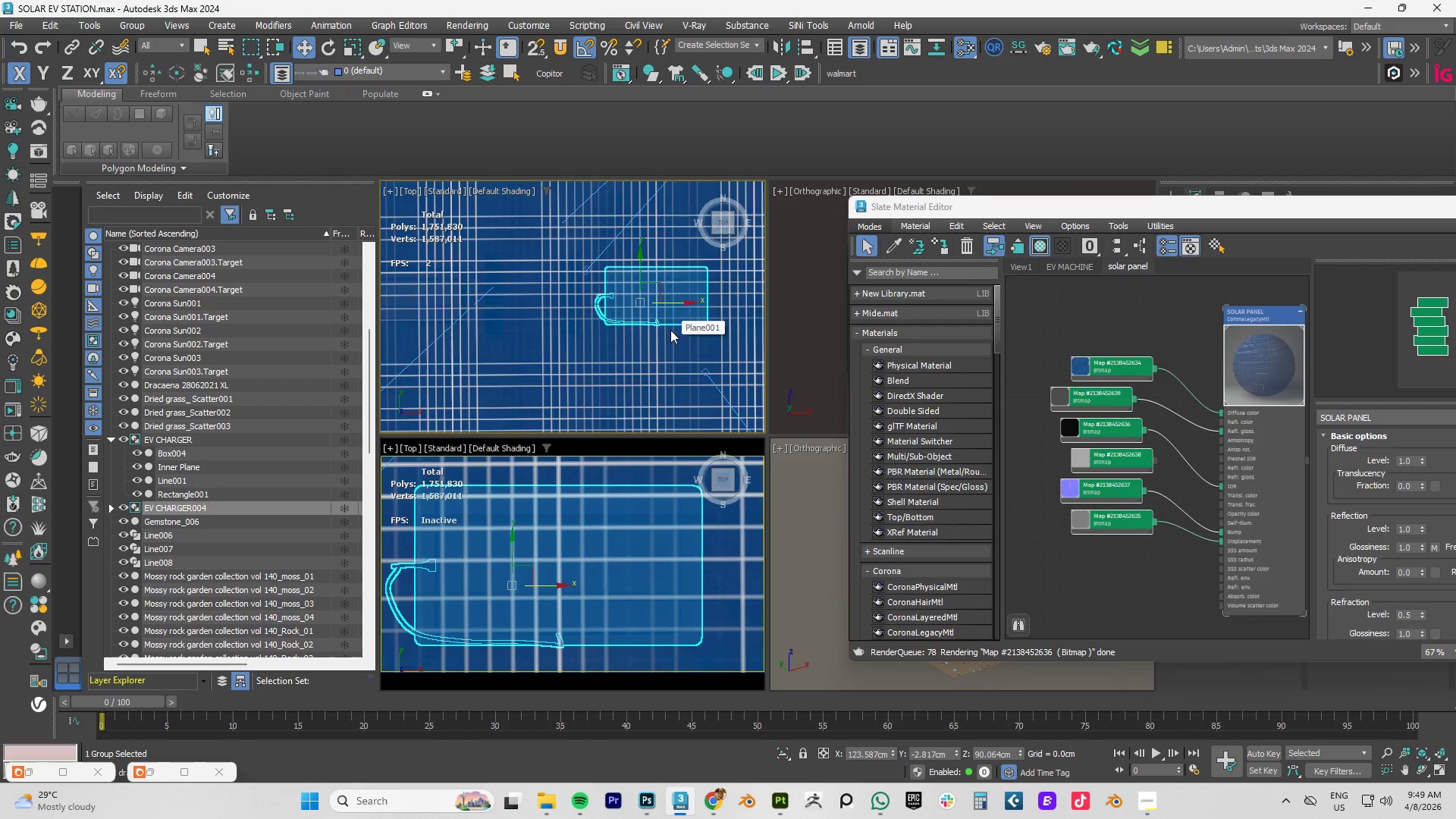 
key(F4)
 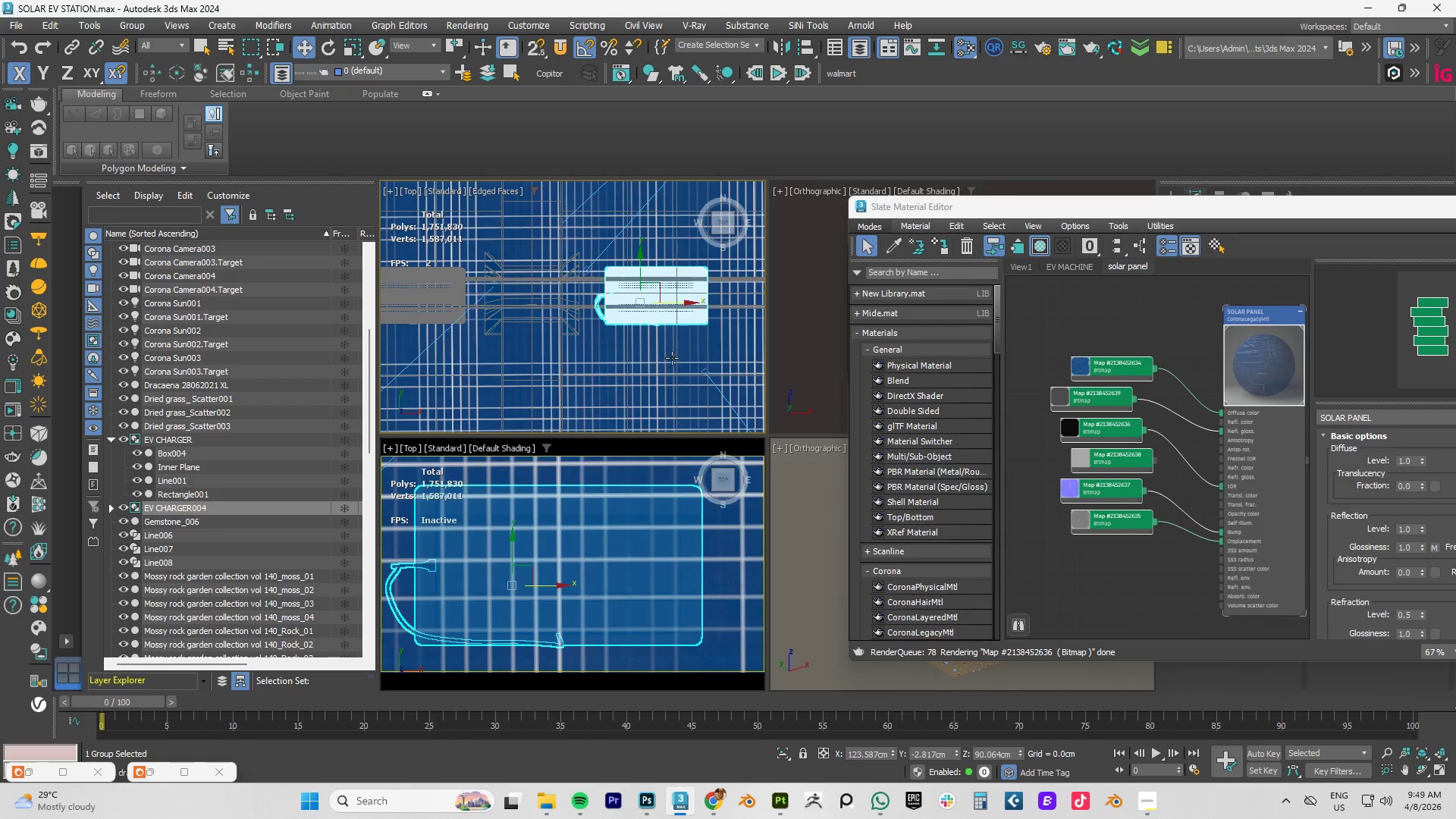 
key(F)
 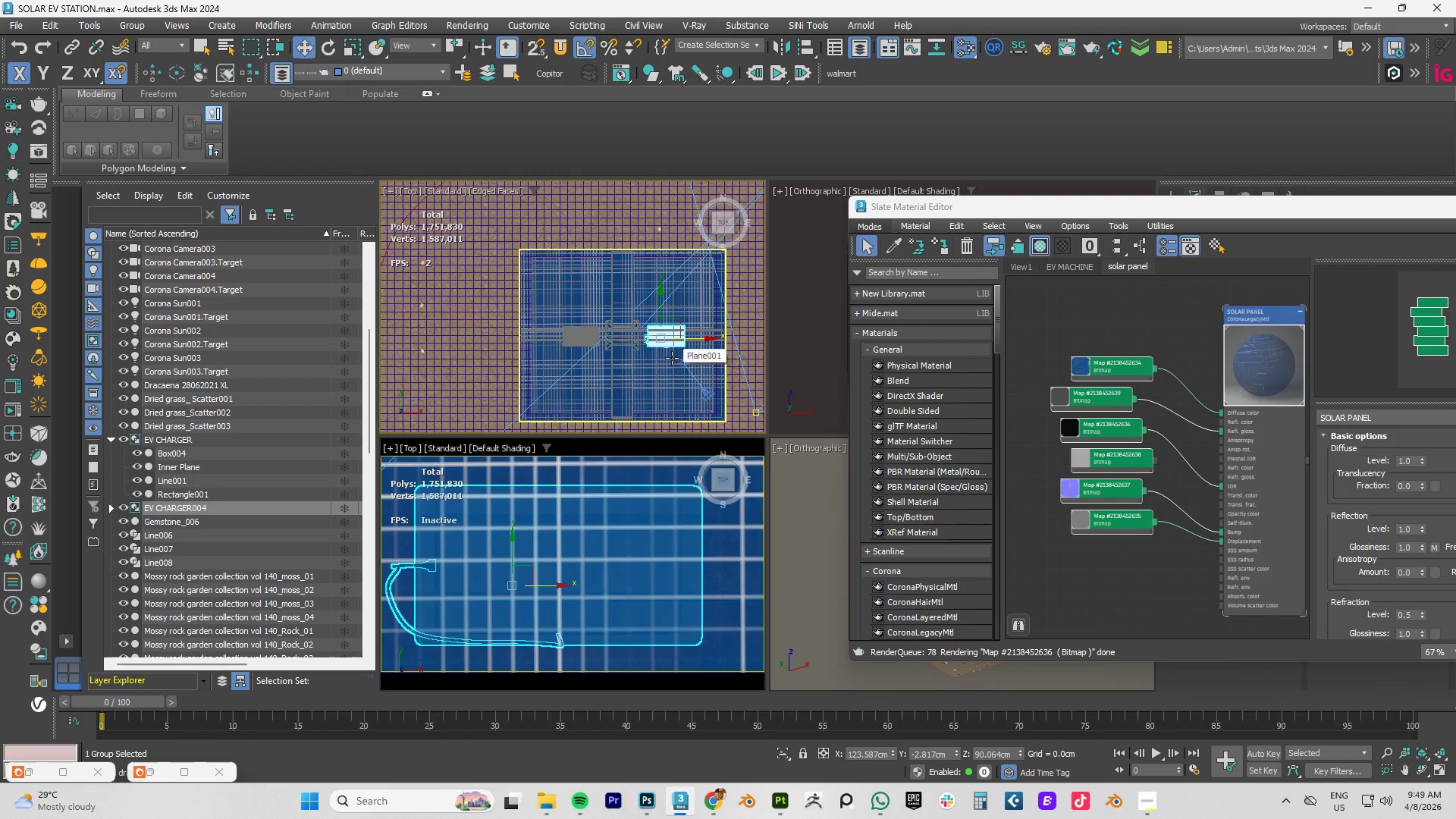 
scroll: coordinate [672, 358], scroll_direction: down, amount: 3.0
 